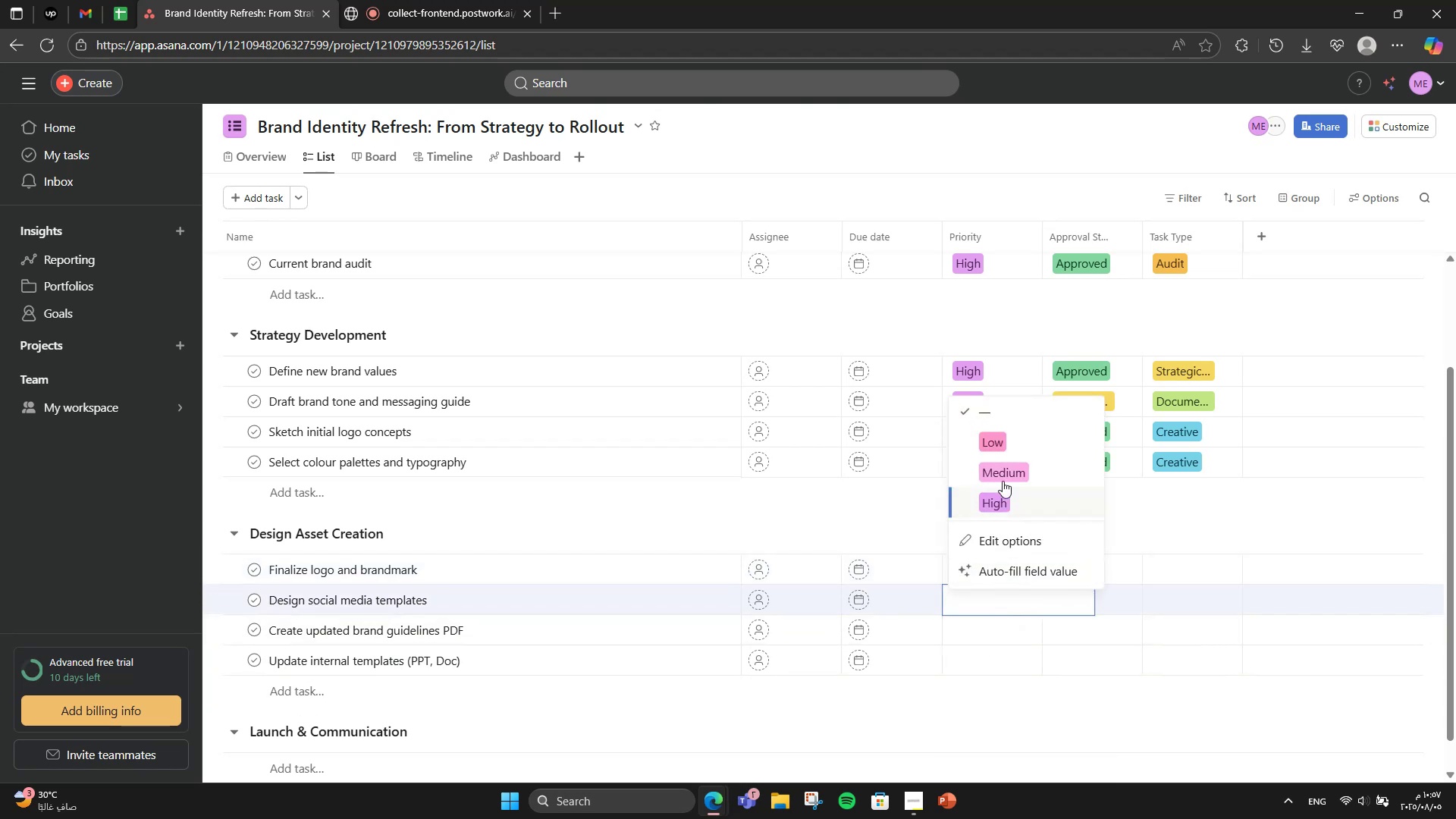 
left_click([1001, 475])
 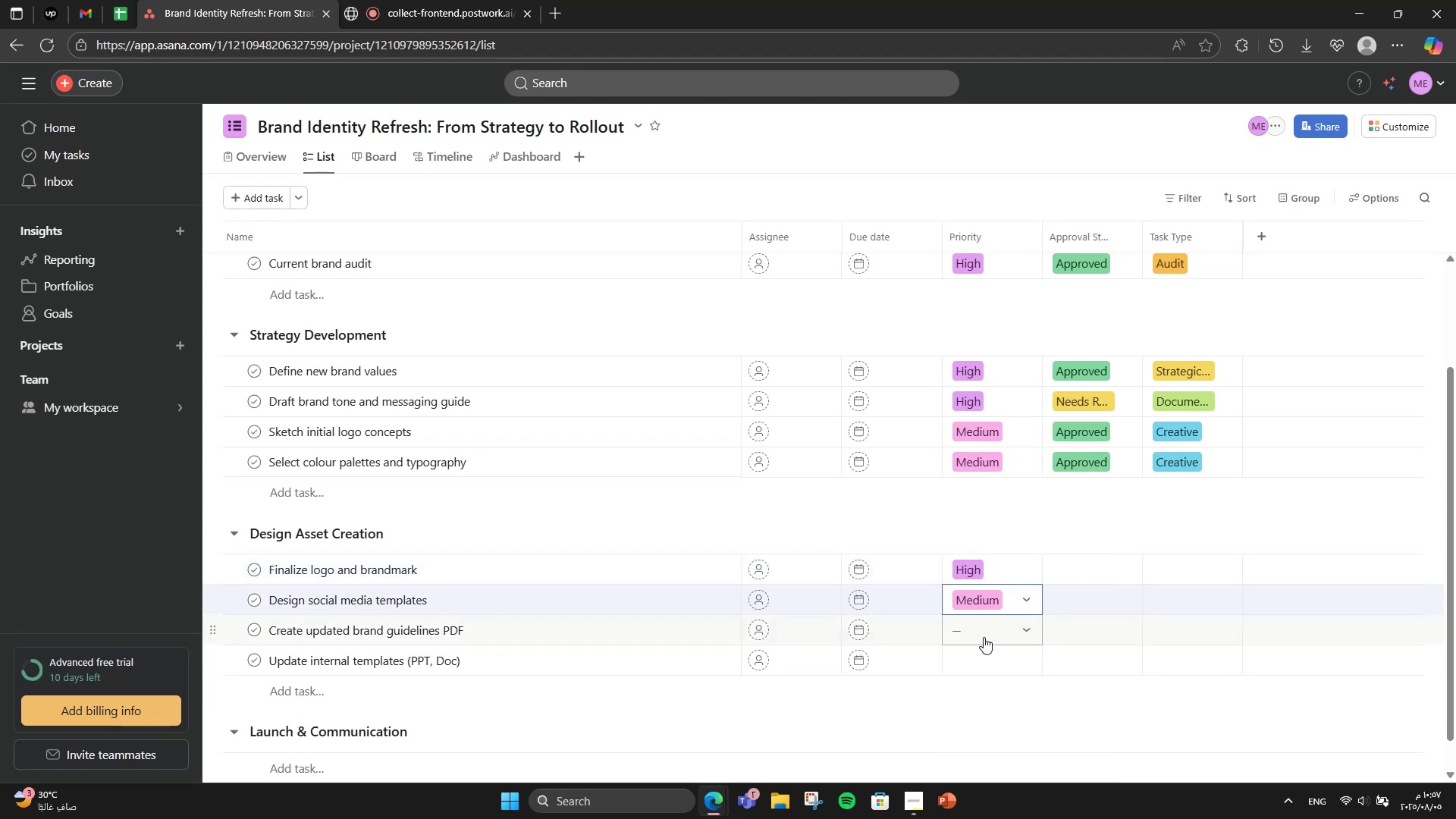 
left_click([984, 635])
 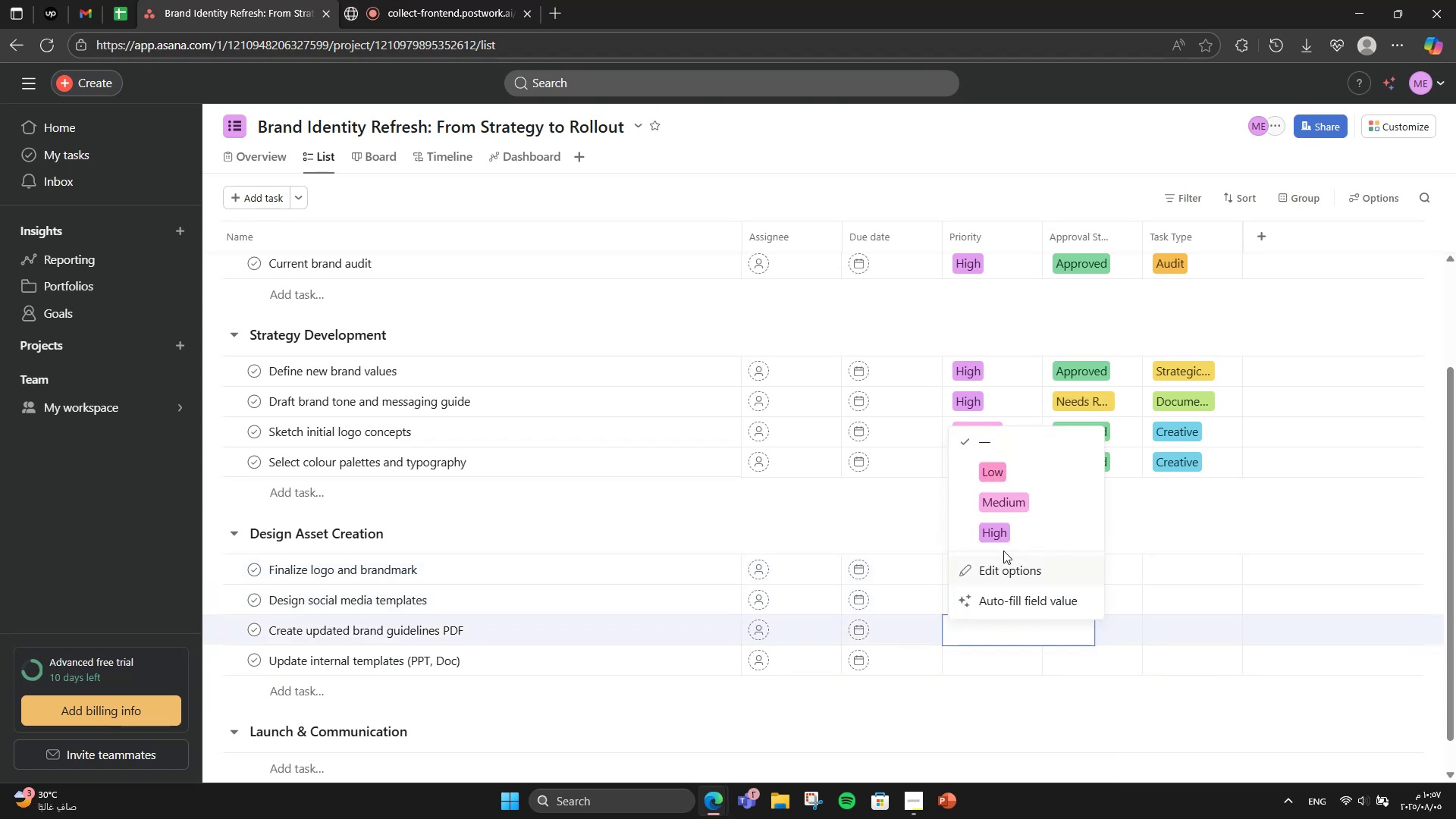 
left_click([1006, 526])
 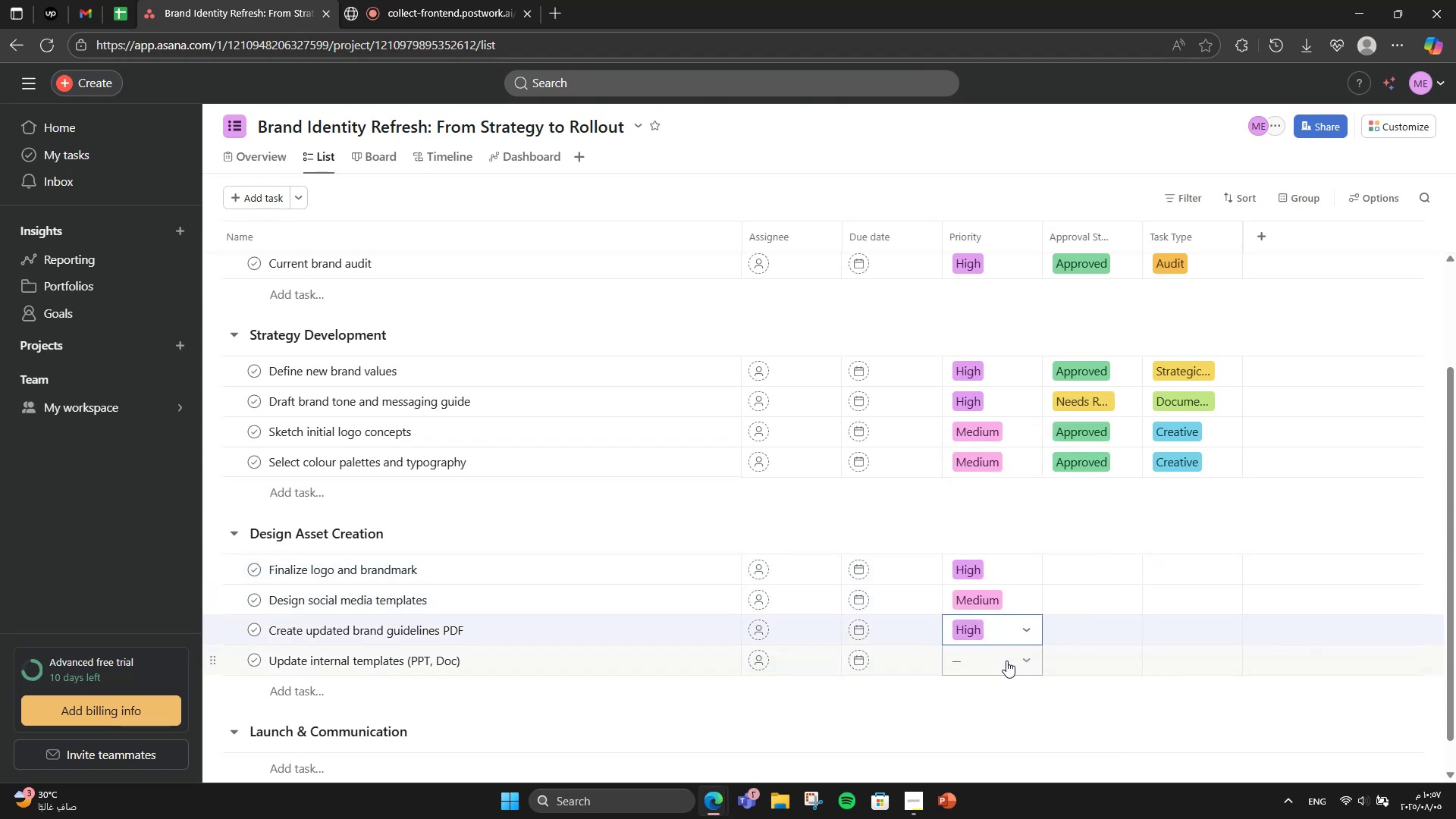 
left_click([1006, 661])
 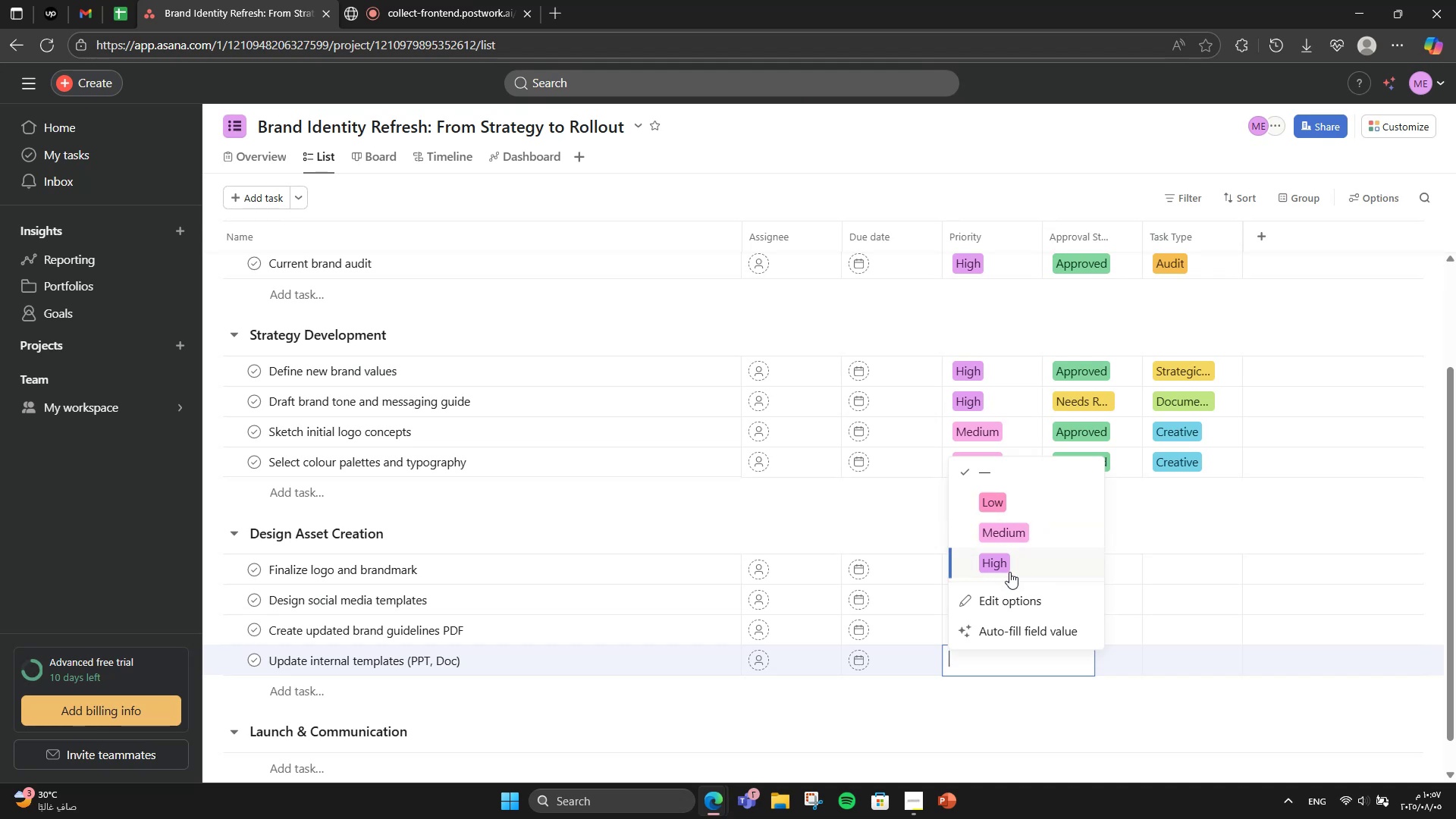 
left_click([1015, 530])
 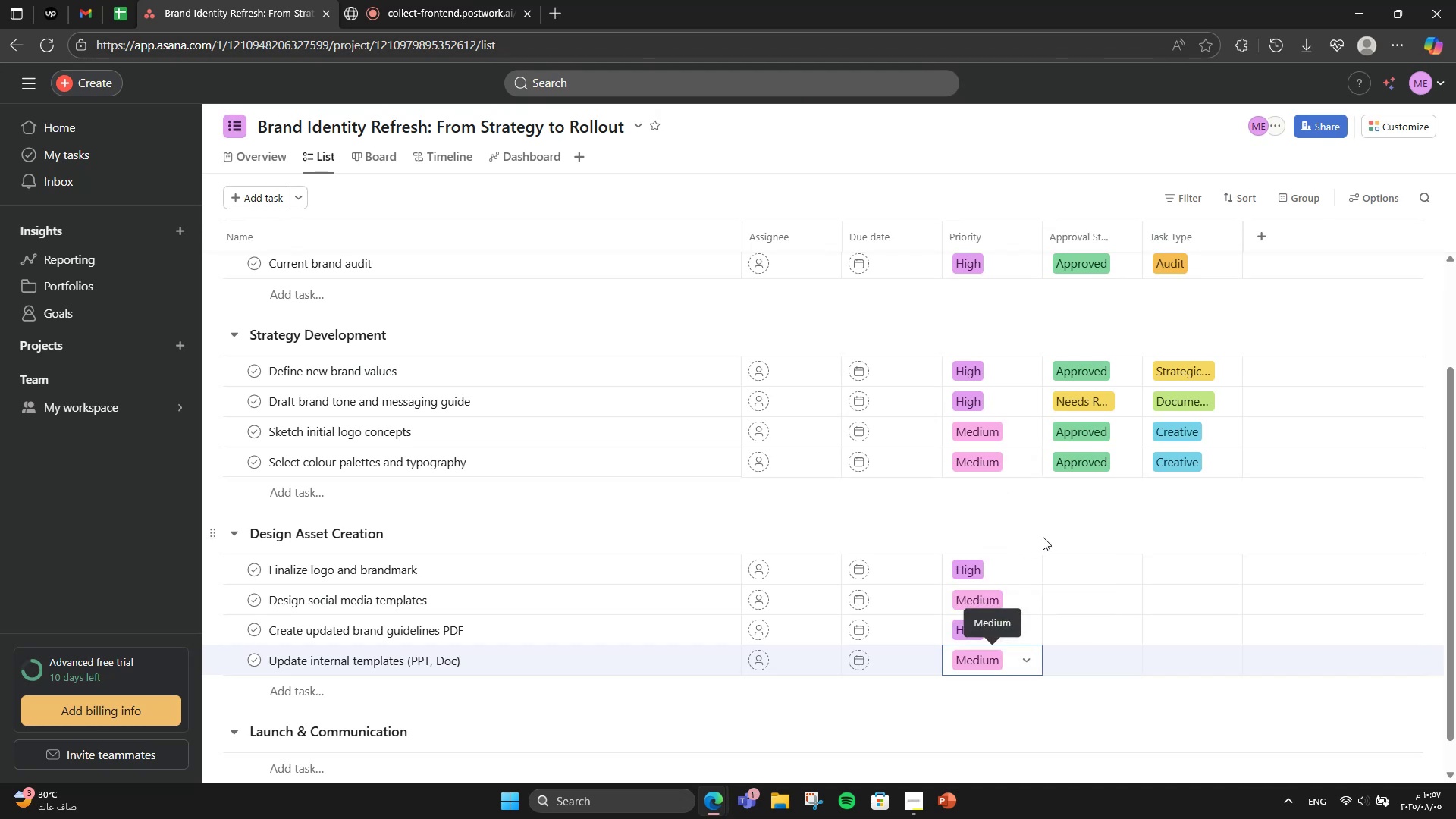 
left_click([1066, 563])
 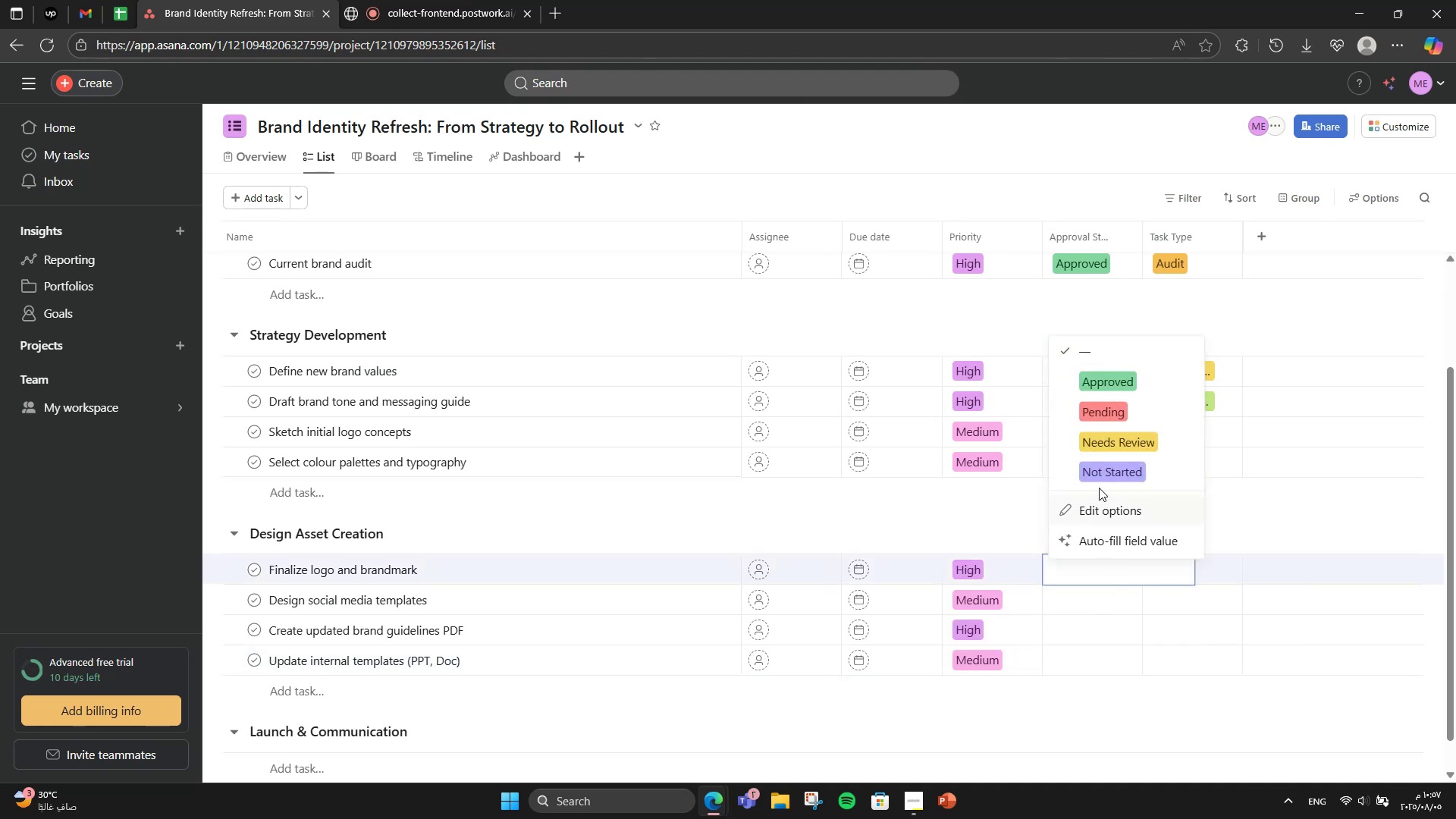 
left_click([1118, 440])
 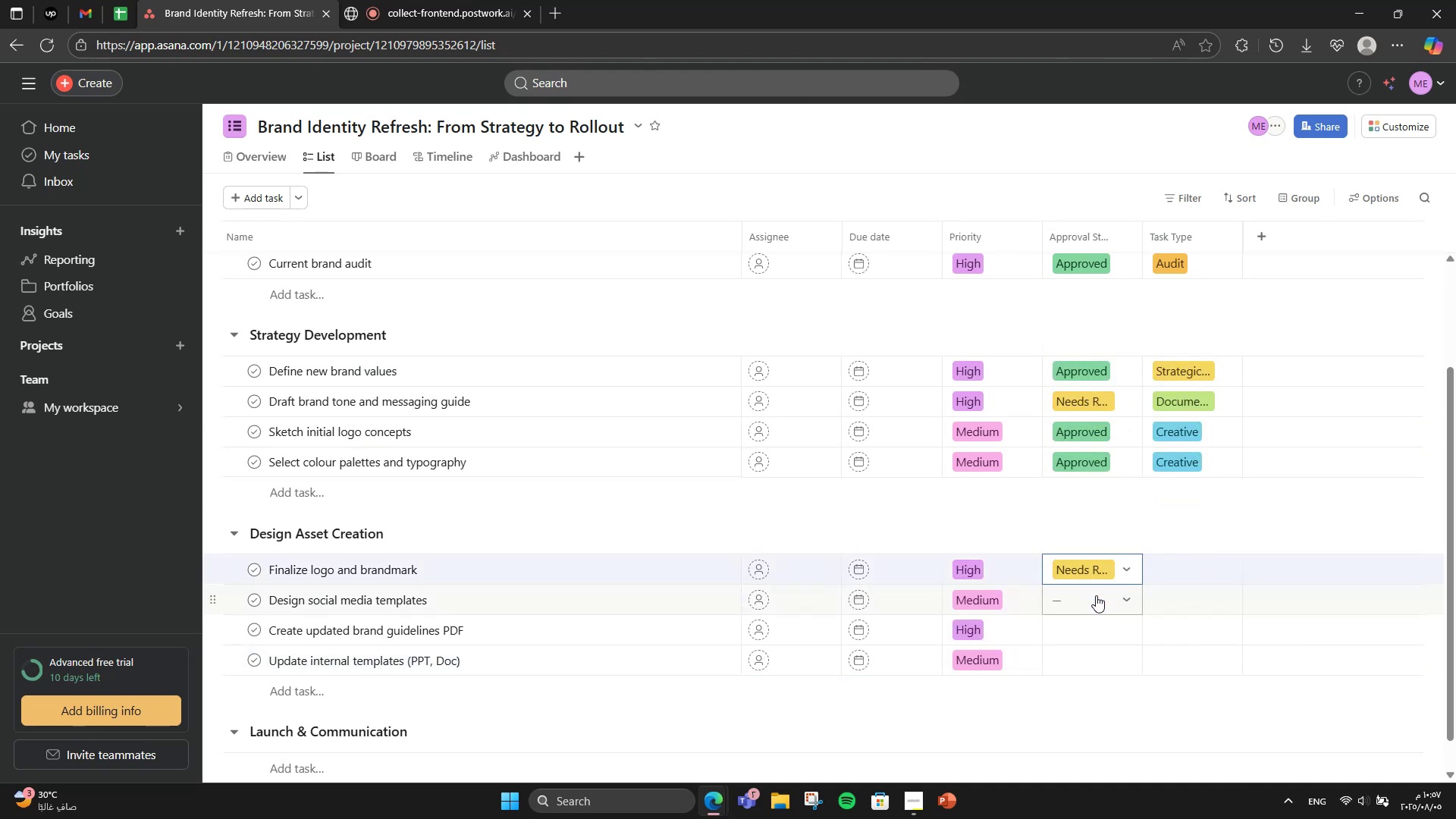 
left_click([1096, 595])
 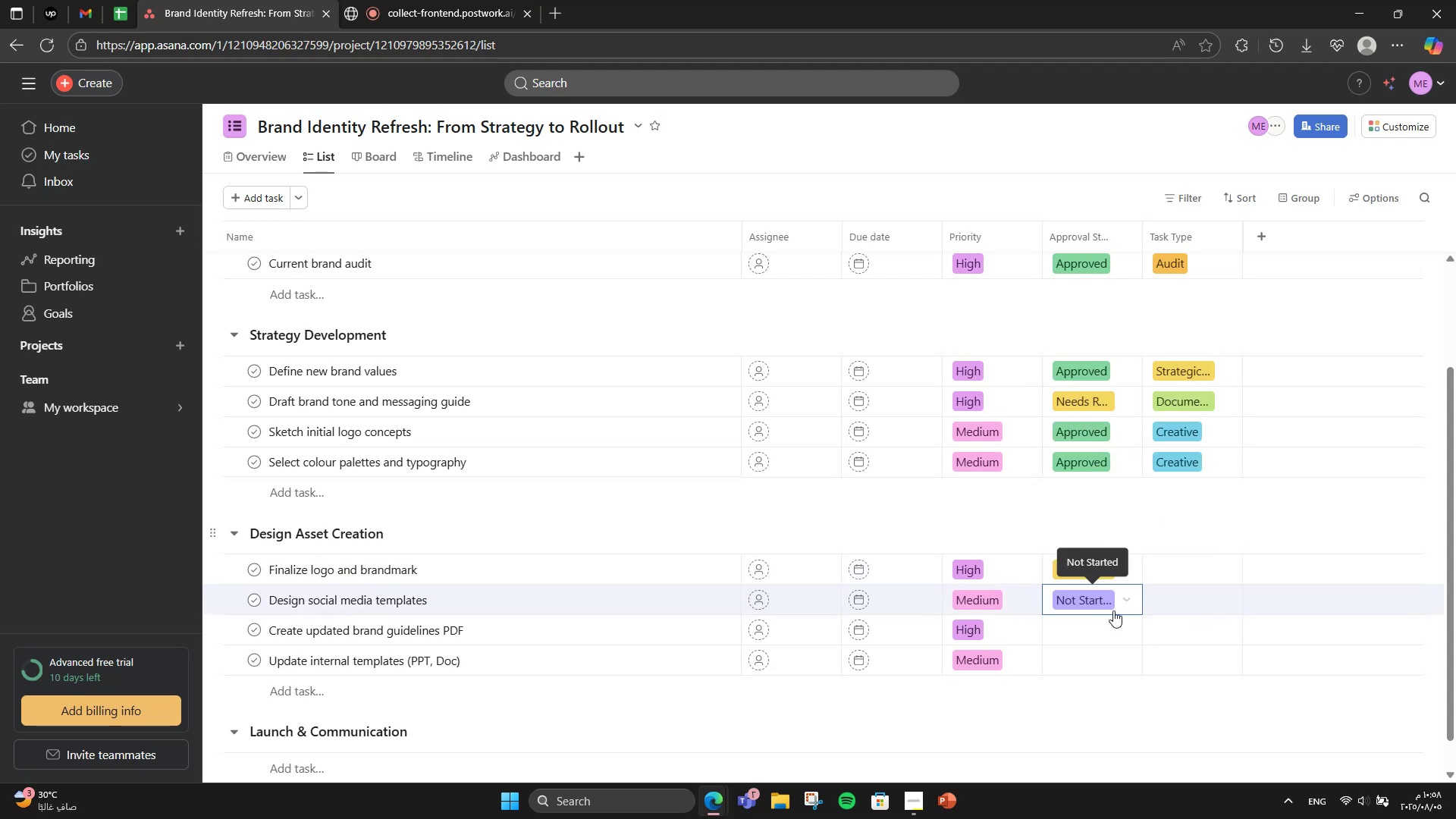 
double_click([1113, 629])
 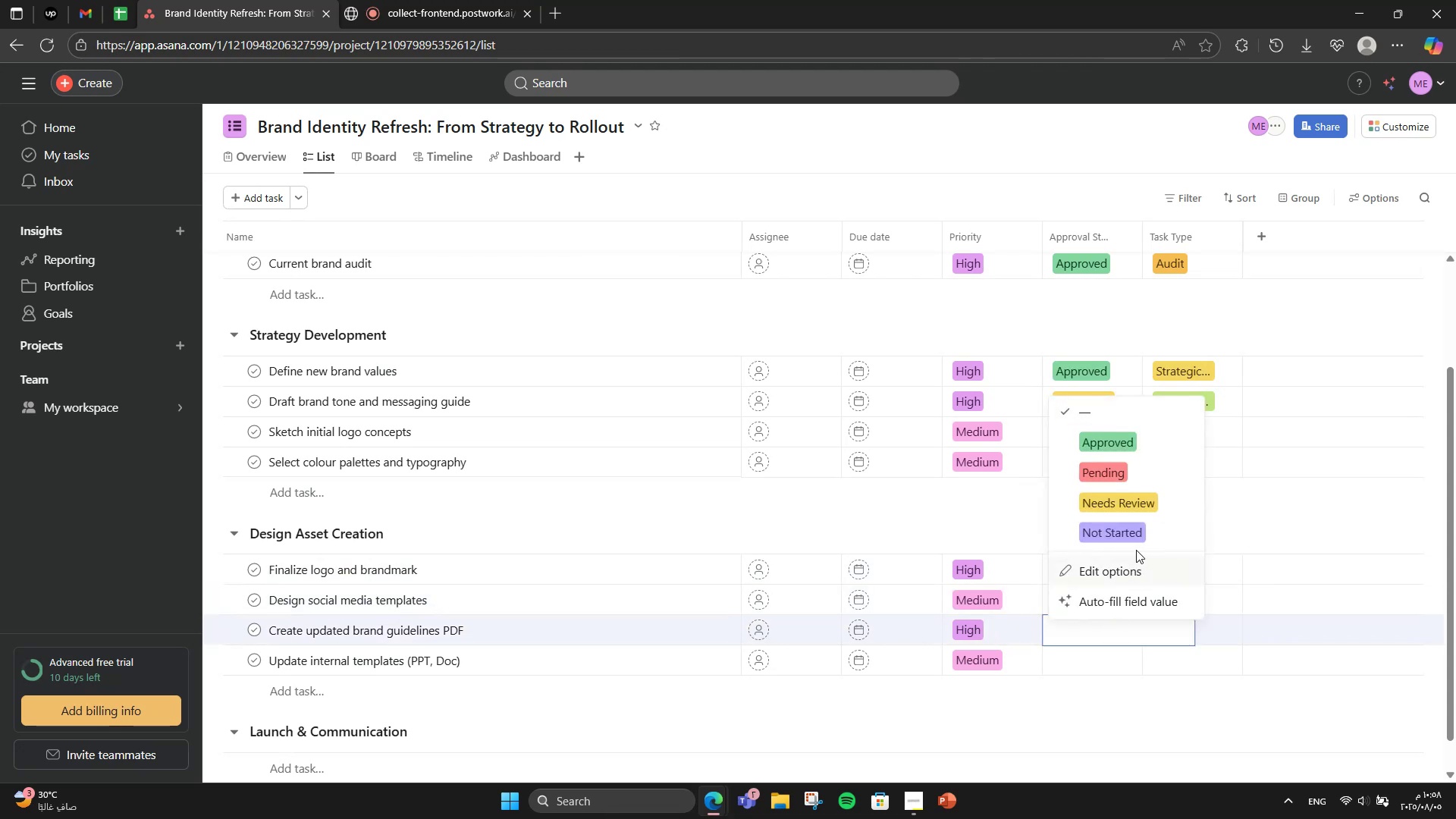 
left_click([1135, 527])
 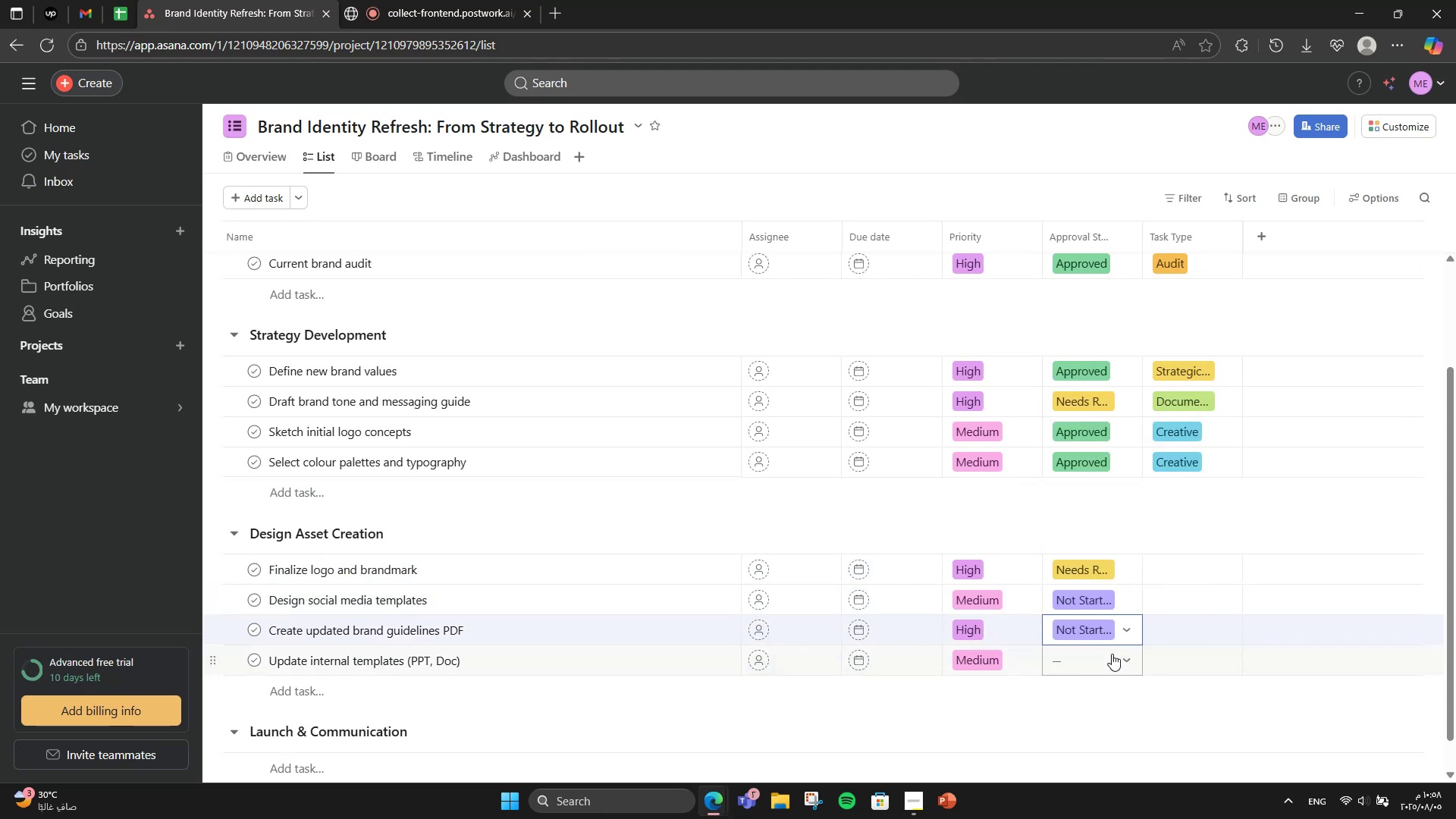 
left_click([1112, 654])
 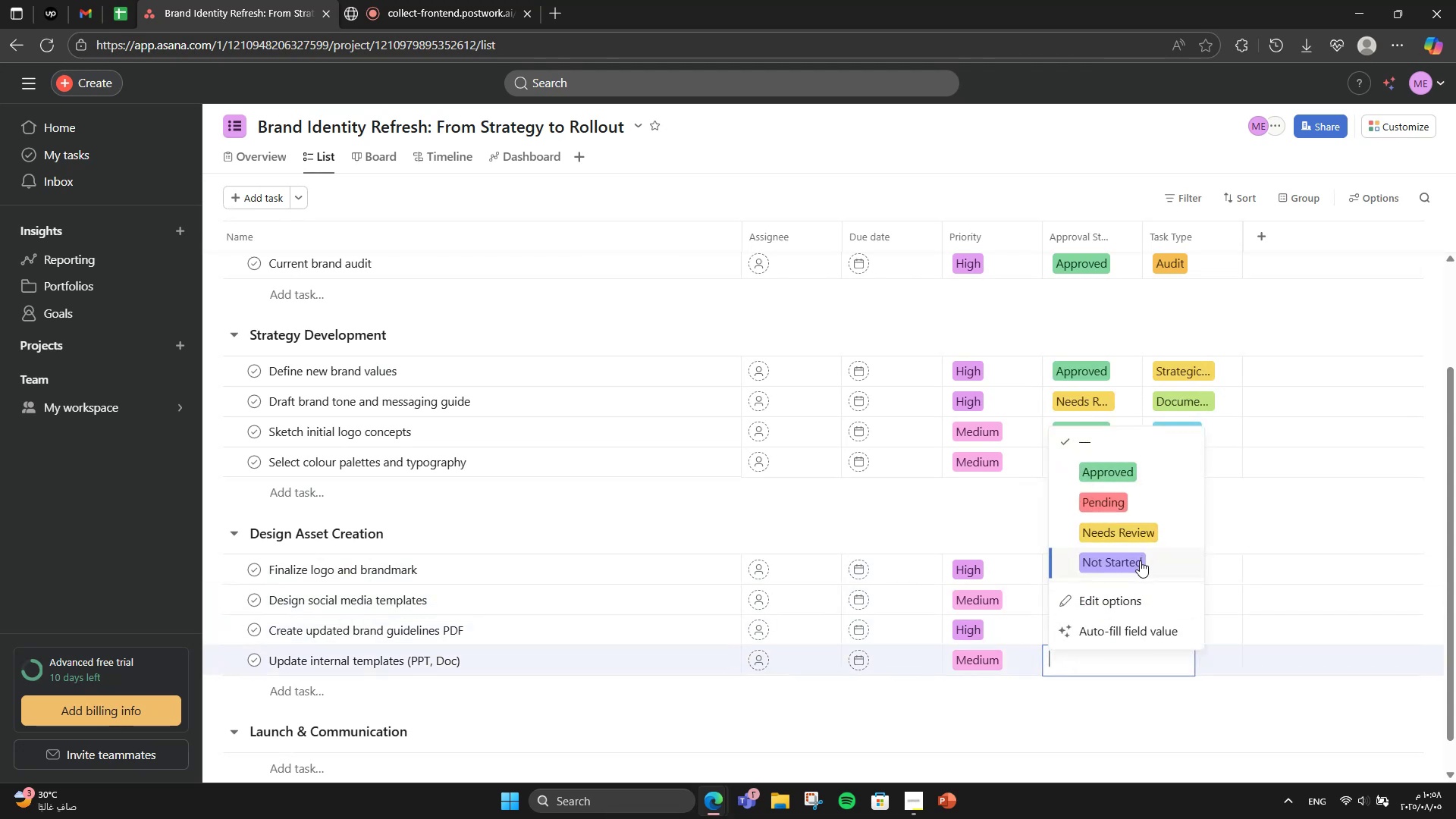 
left_click([1140, 560])
 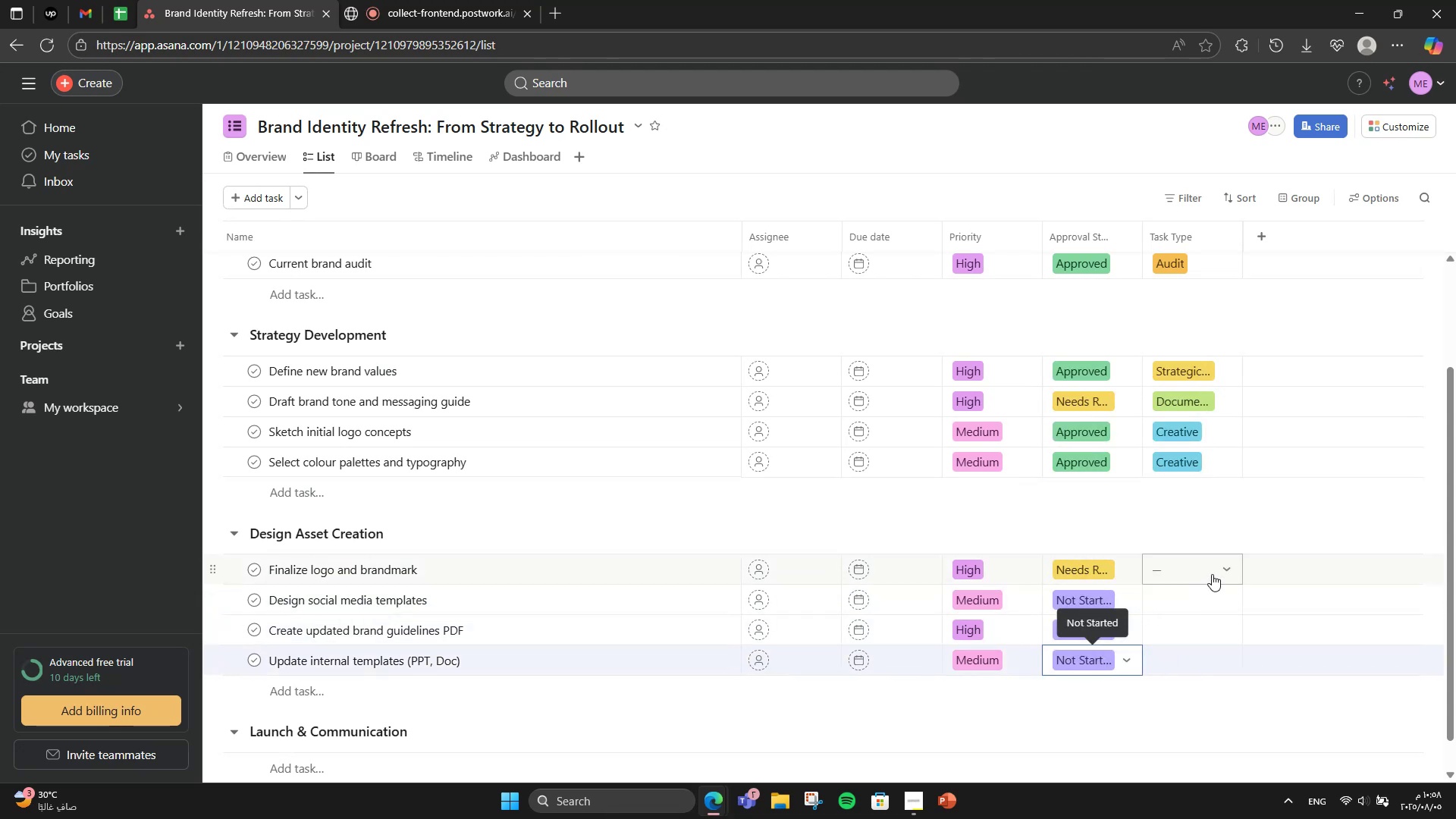 
left_click([1207, 563])
 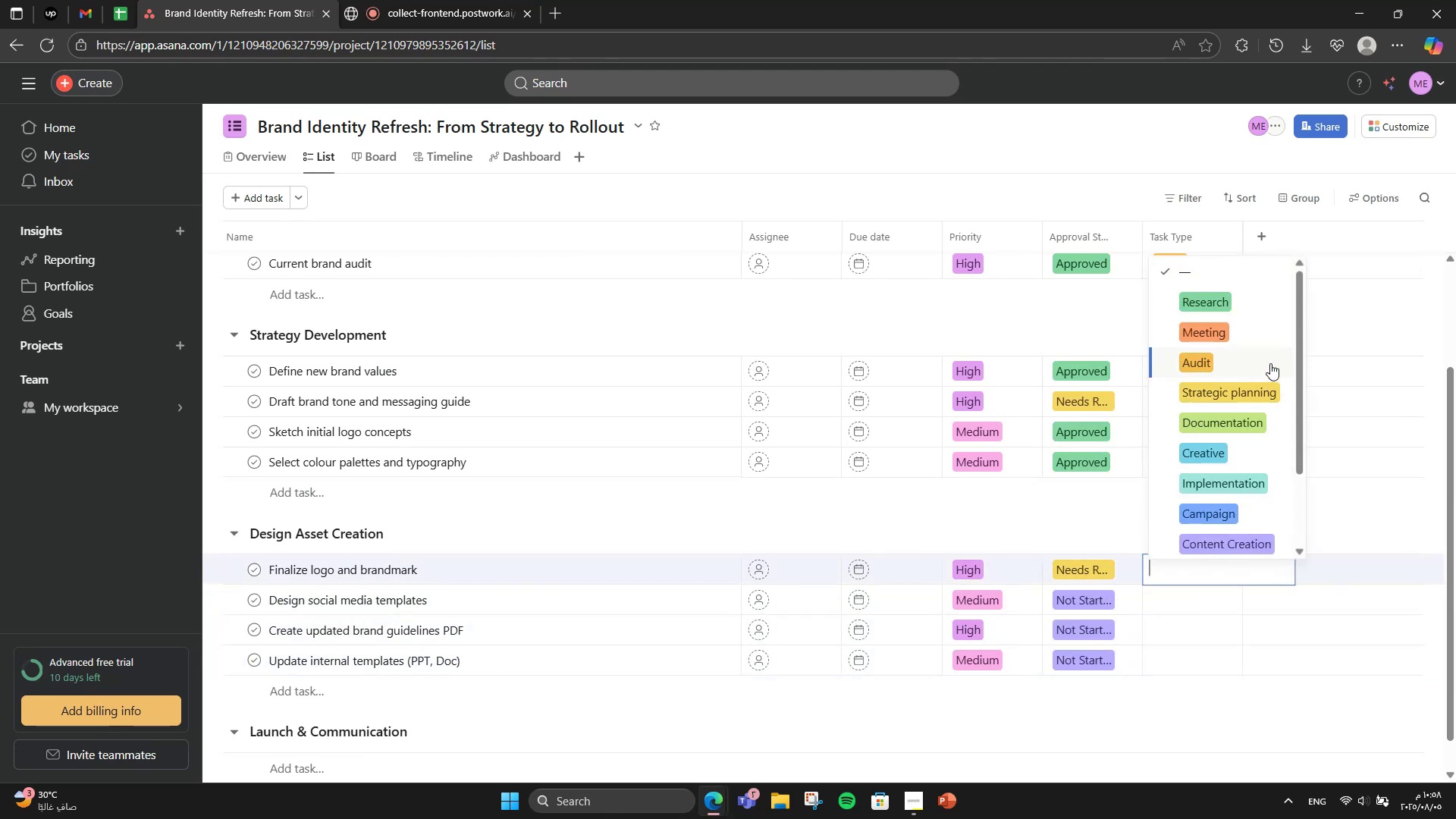 
left_click([1230, 454])
 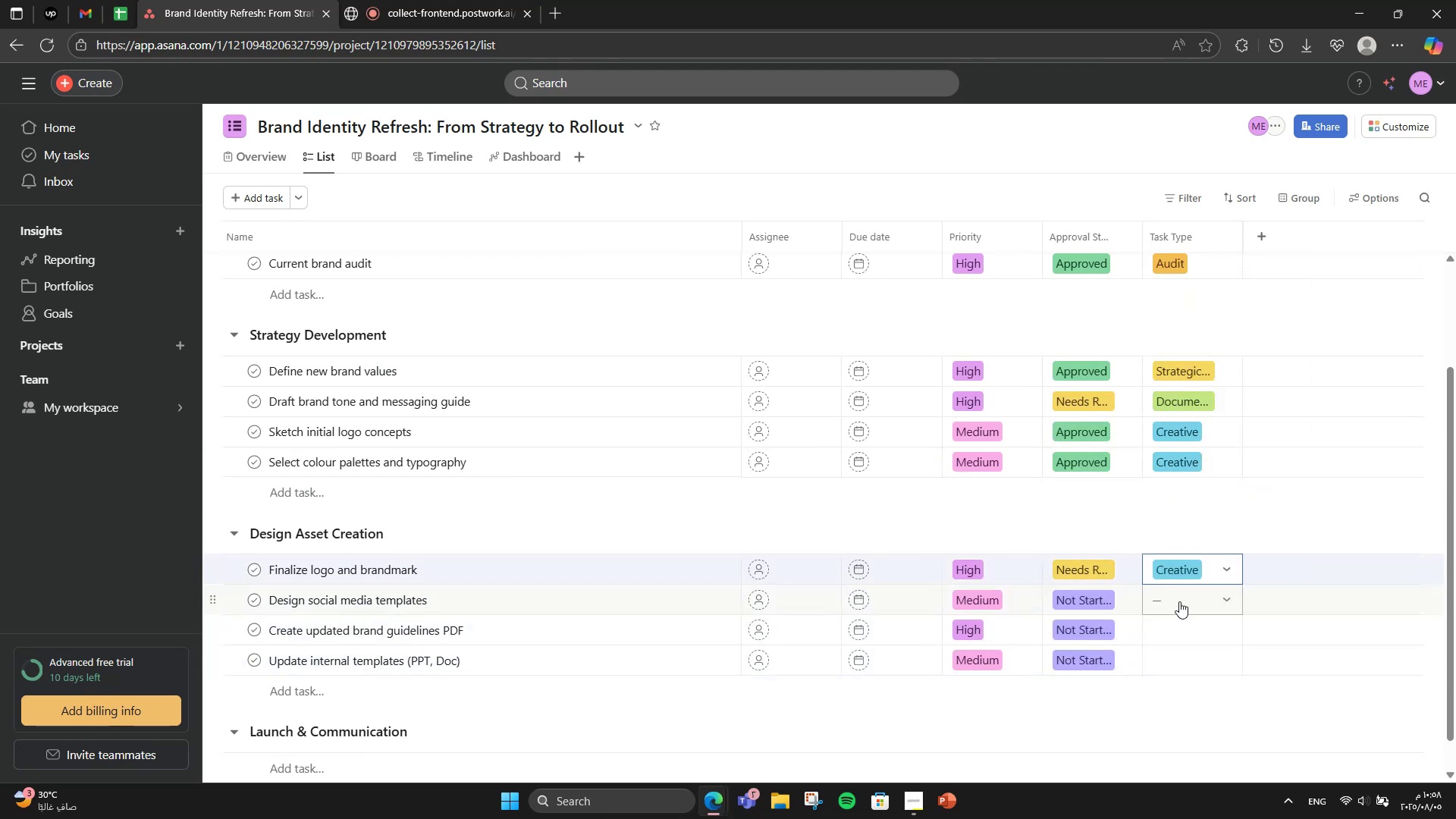 
left_click([1179, 601])
 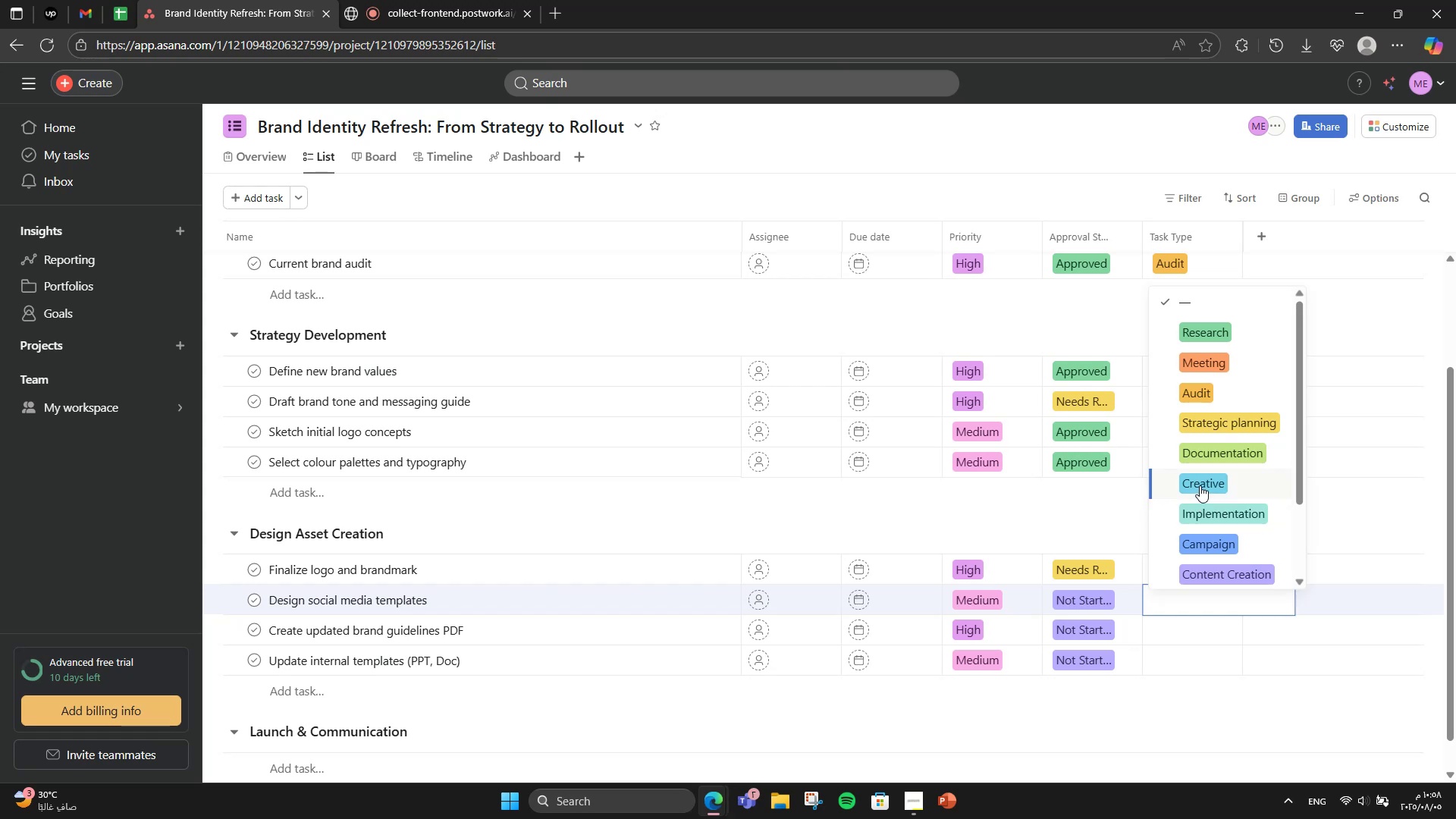 
left_click([1200, 485])
 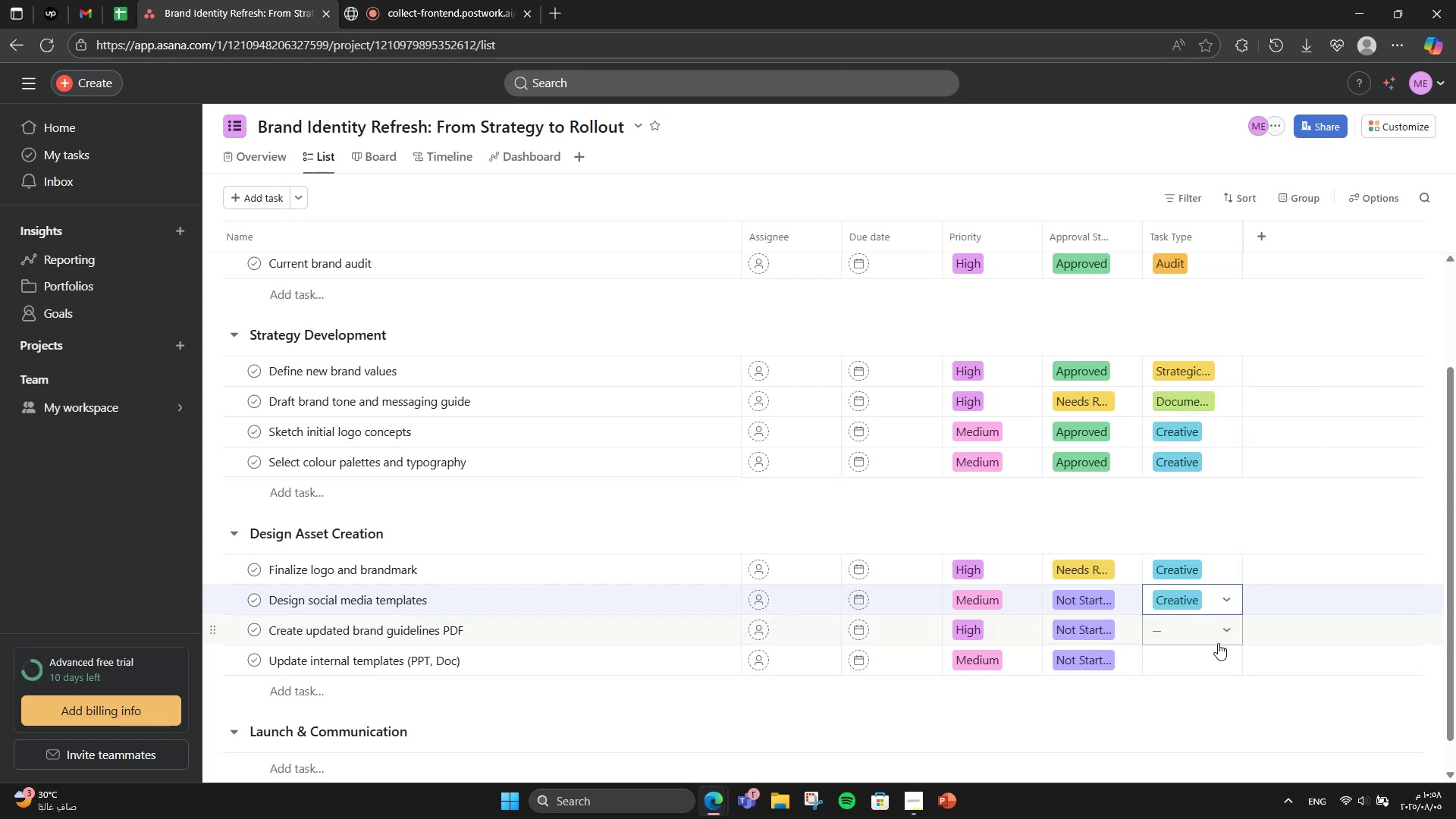 
left_click([1218, 643])
 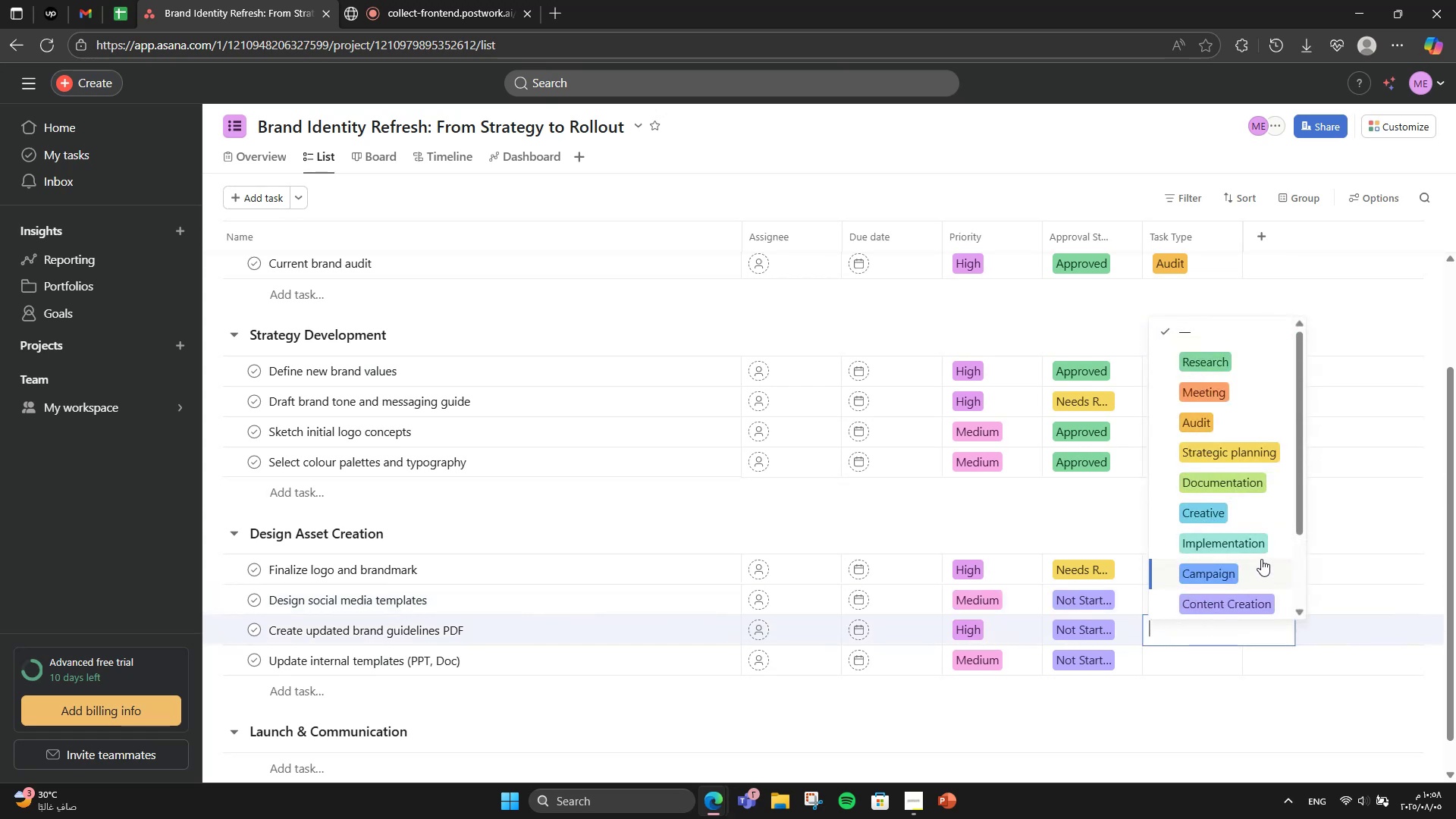 
left_click([1240, 492])
 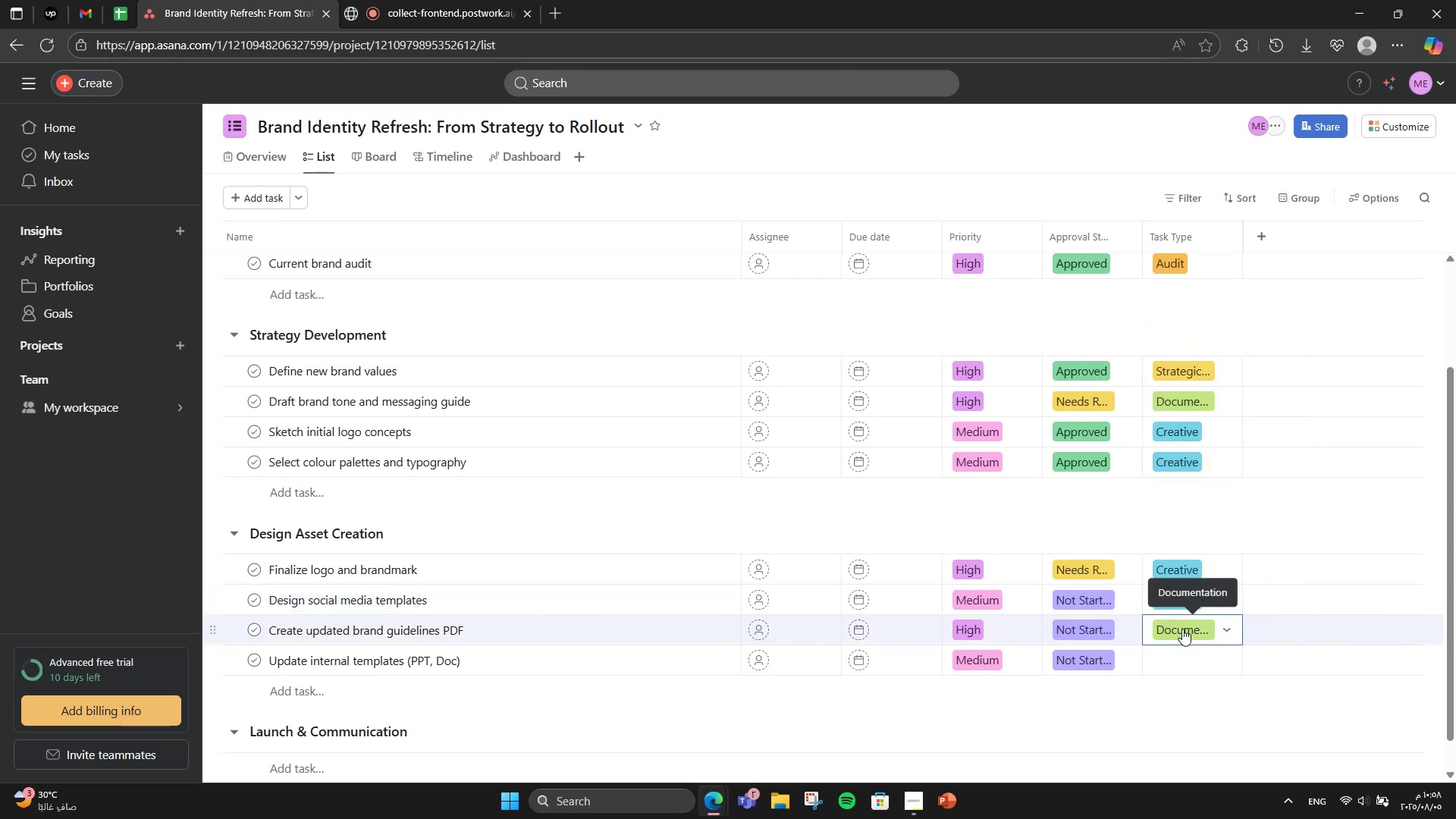 
left_click([1172, 673])
 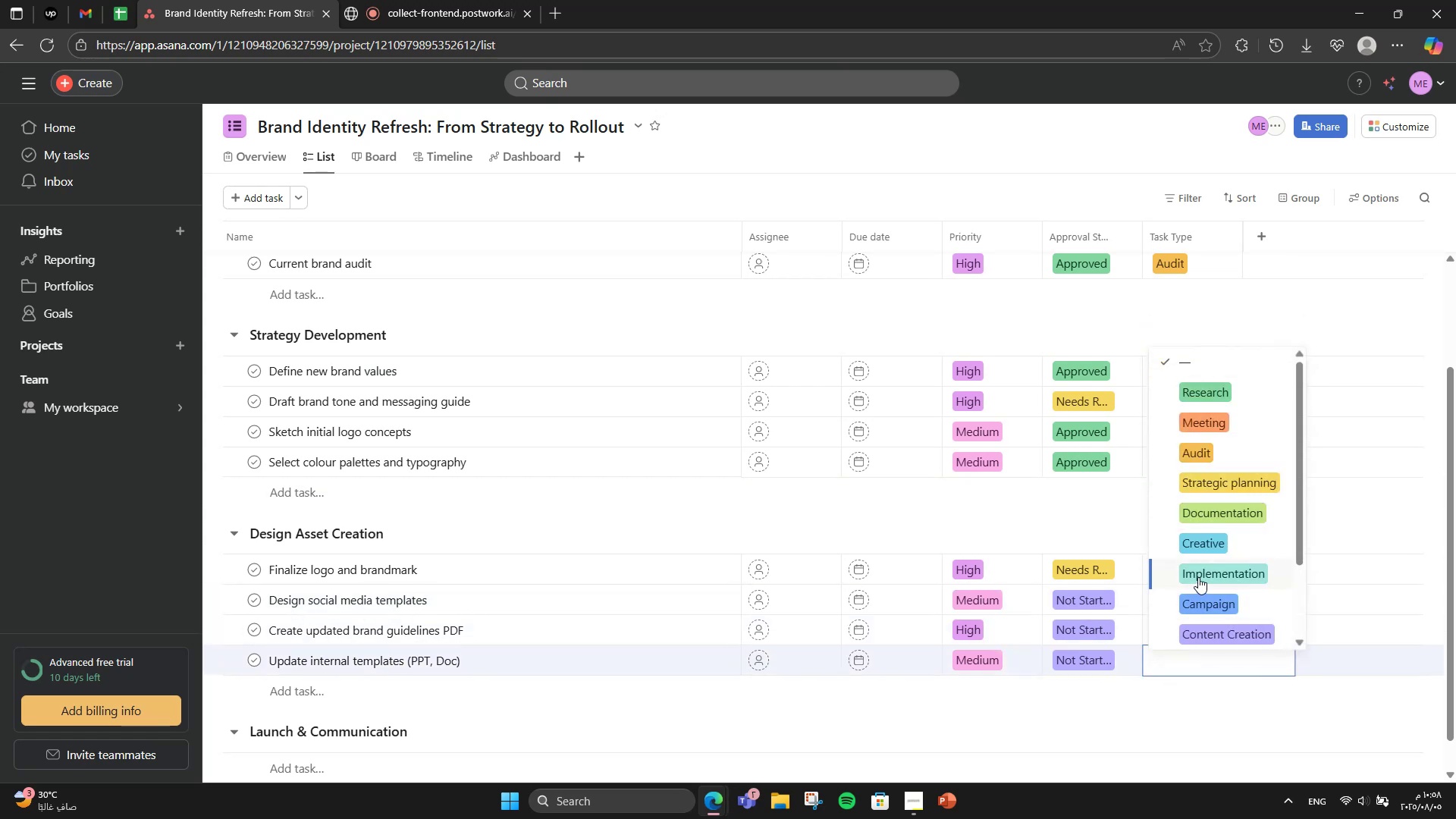 
left_click([1198, 577])
 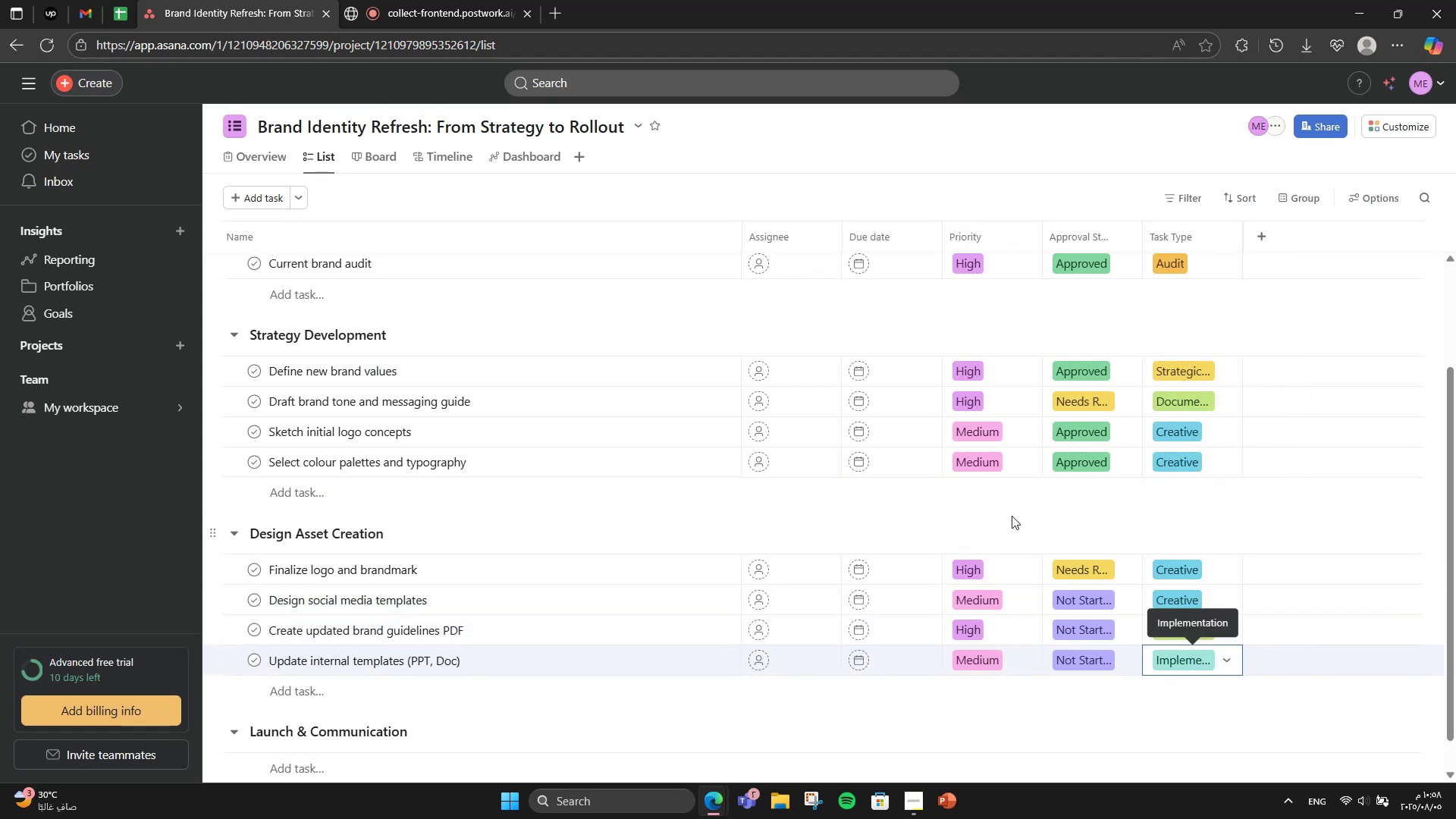 
left_click([1011, 516])
 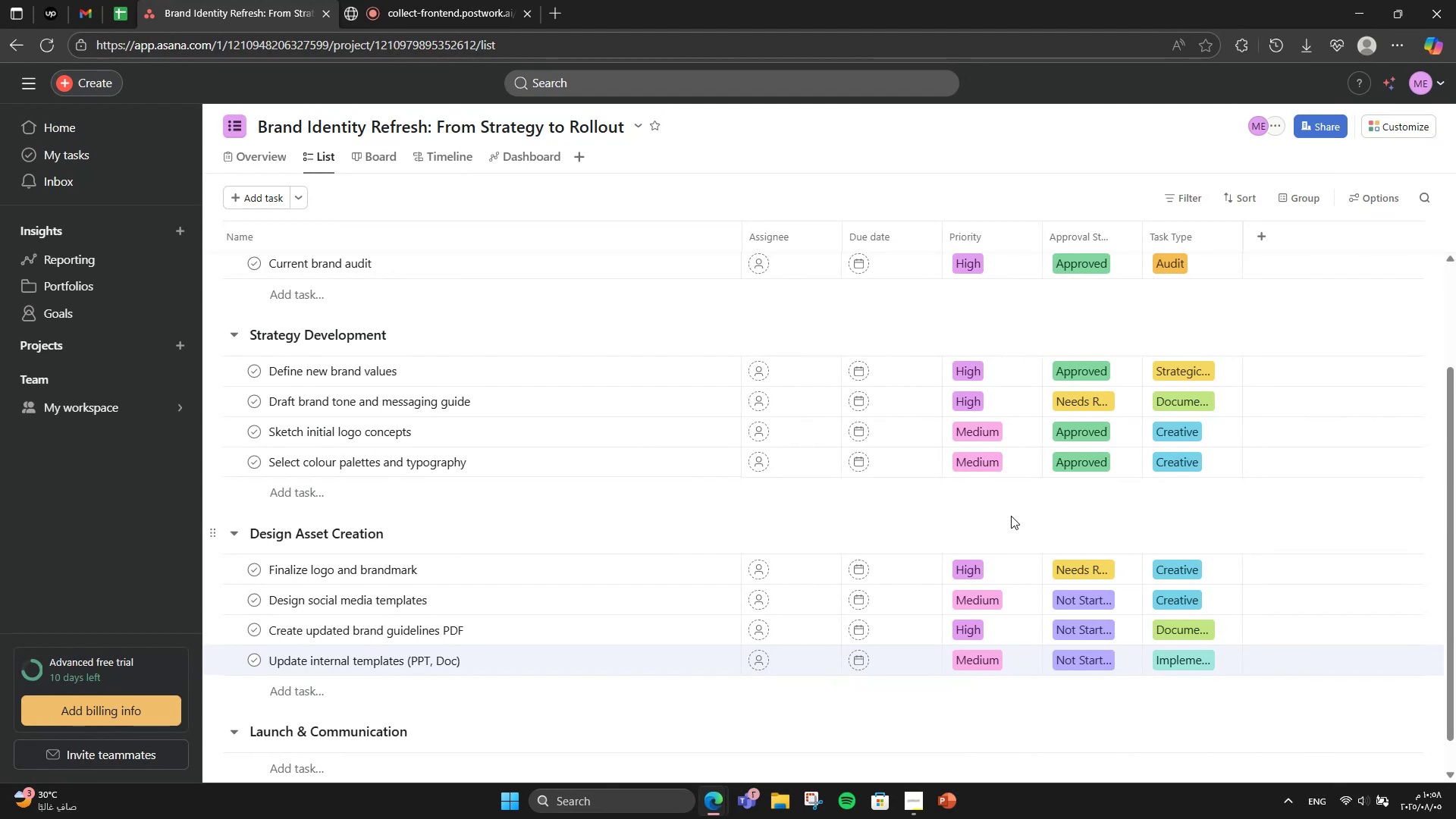 
wait(7.07)
 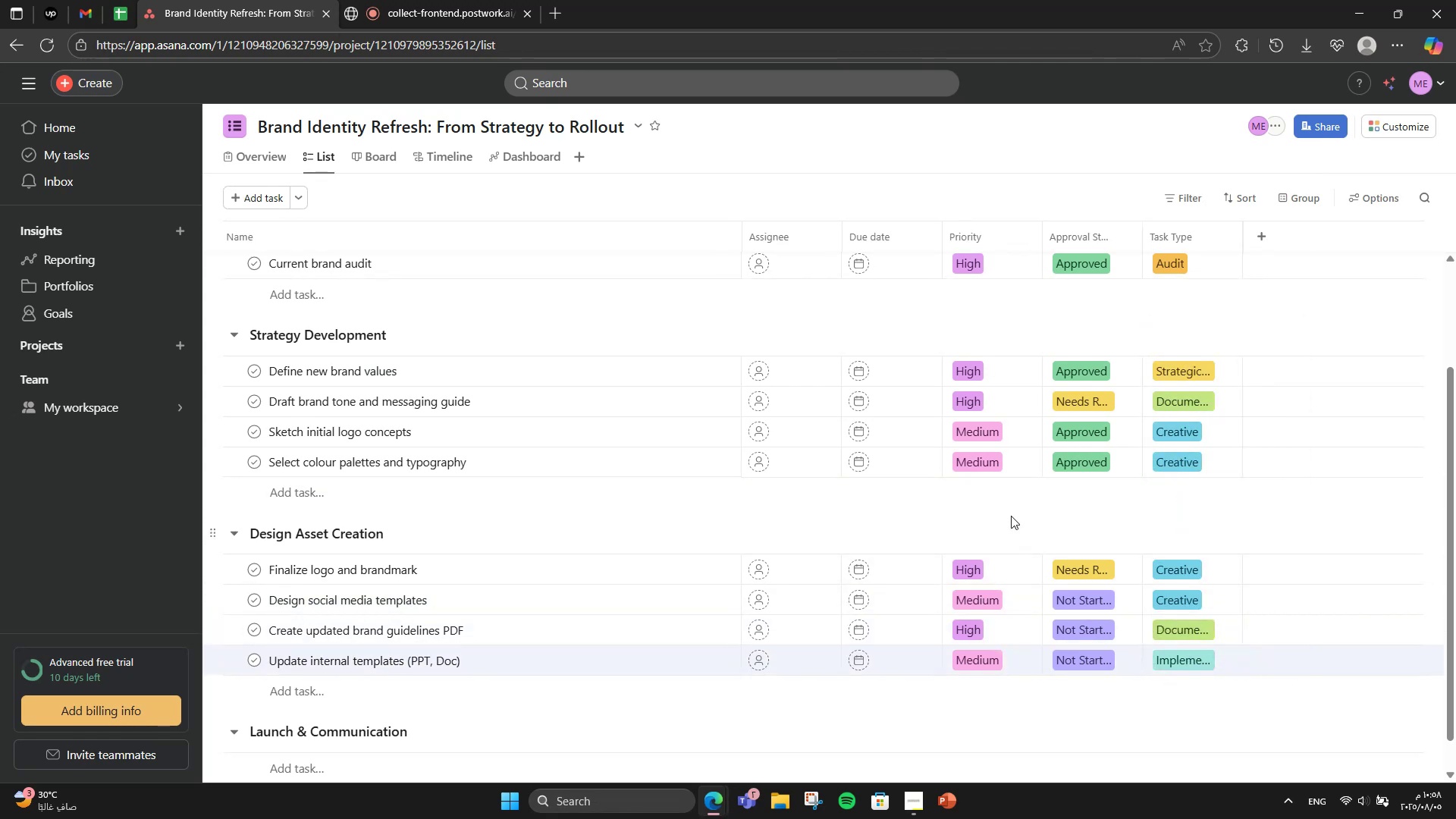 
left_click([1011, 516])
 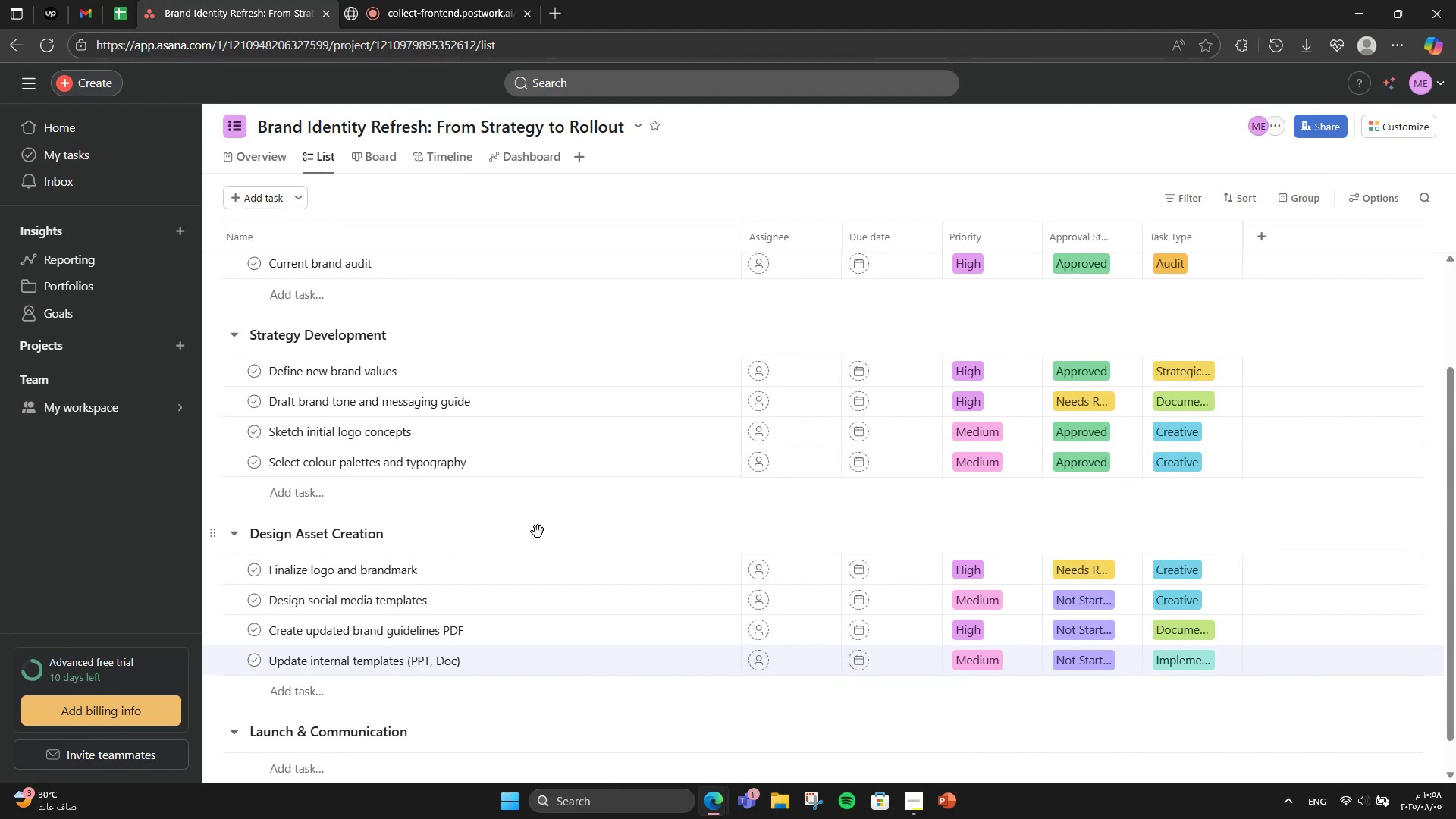 
scroll: coordinate [372, 676], scroll_direction: down, amount: 4.0
 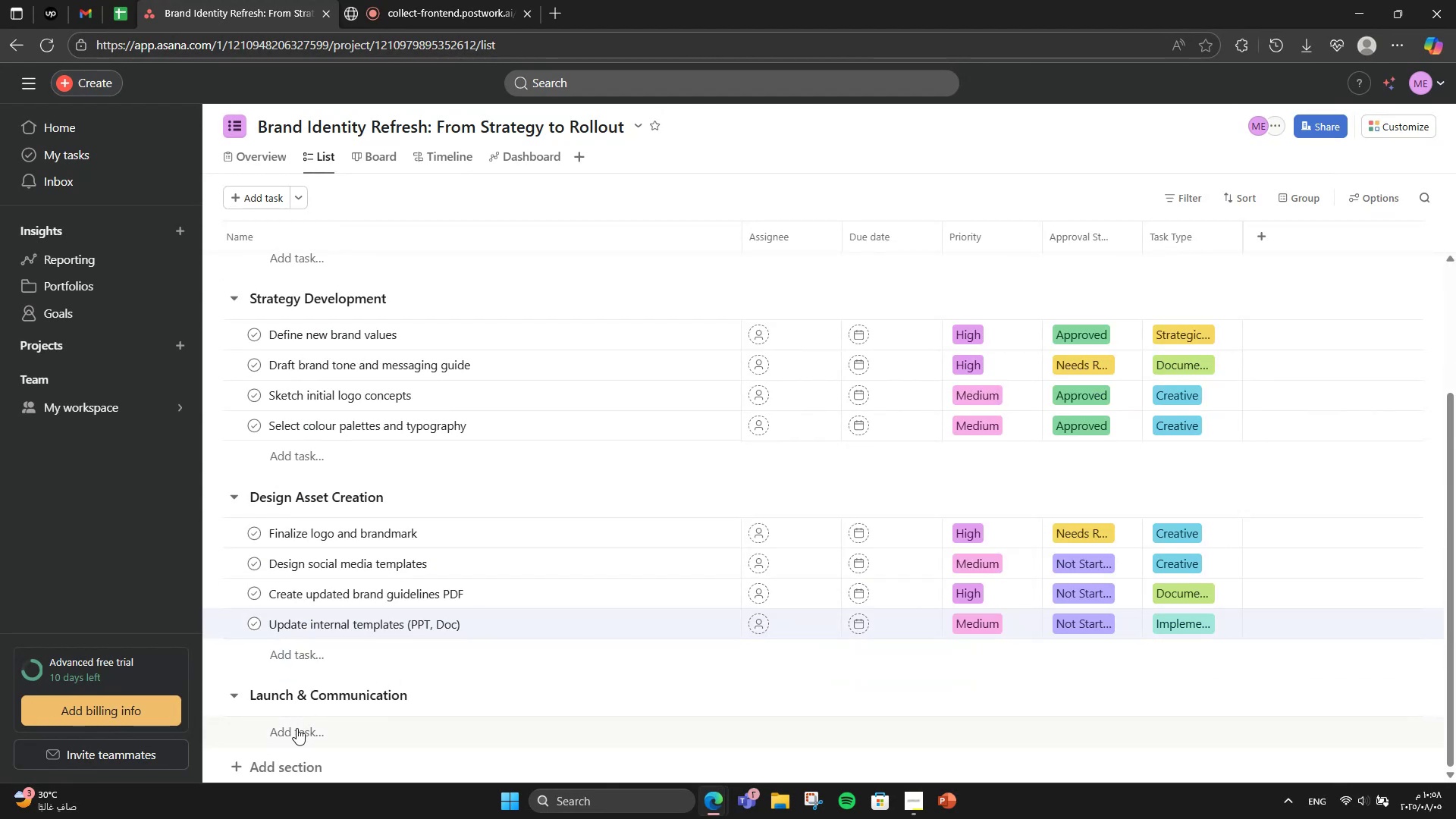 
left_click([297, 728])
 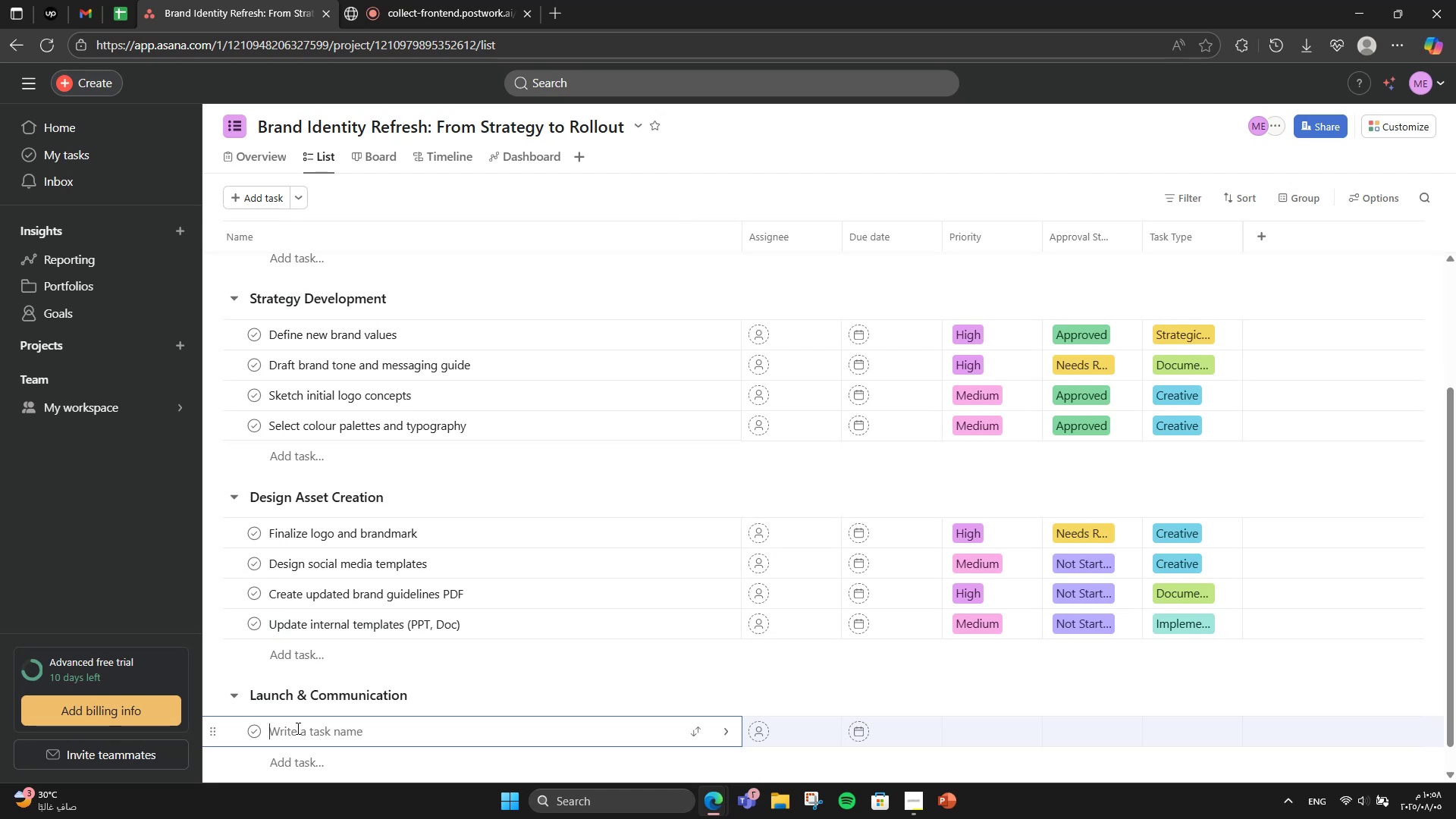 
wait(8.32)
 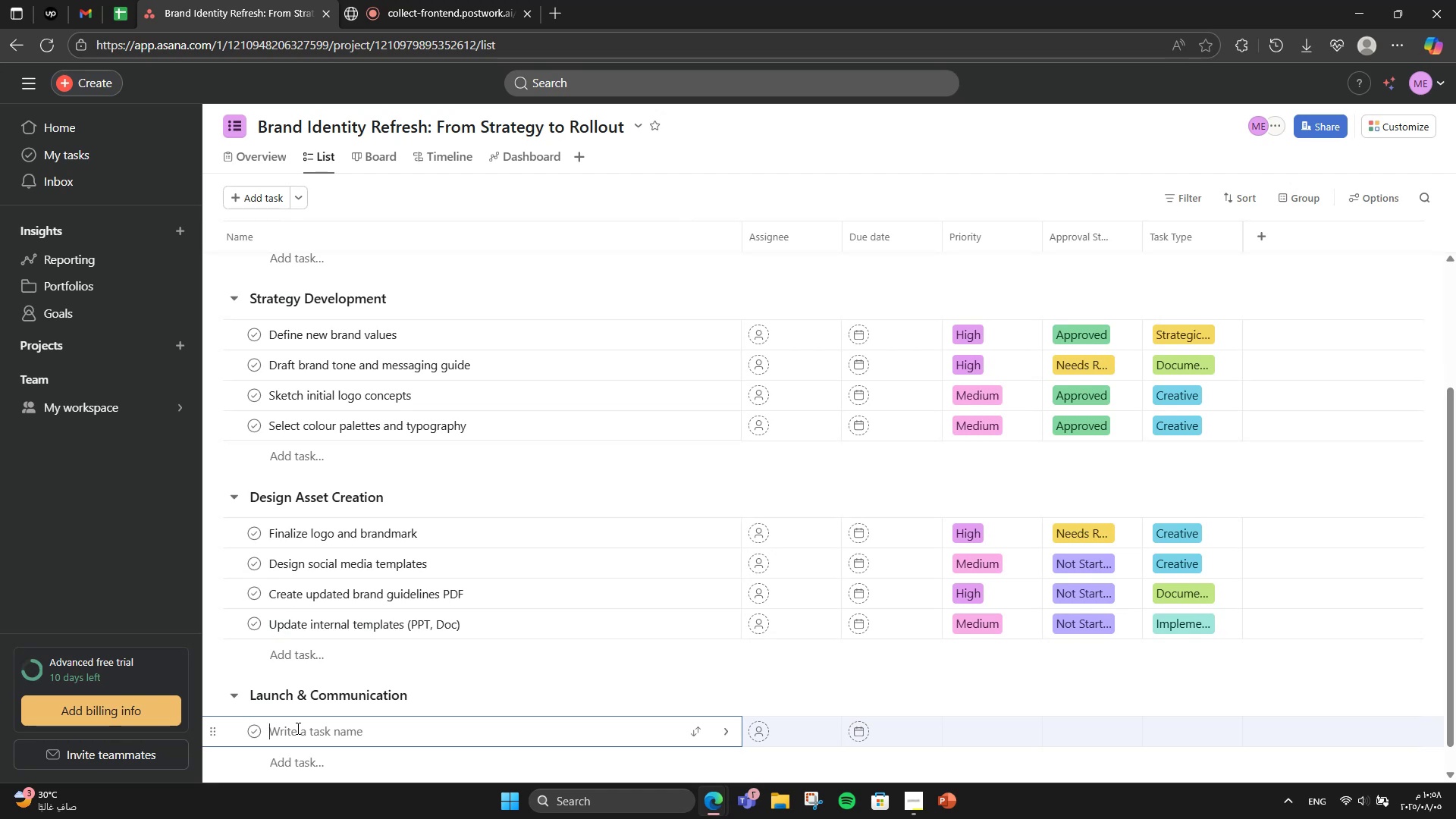 
type(Plan brand reveal campaign)
 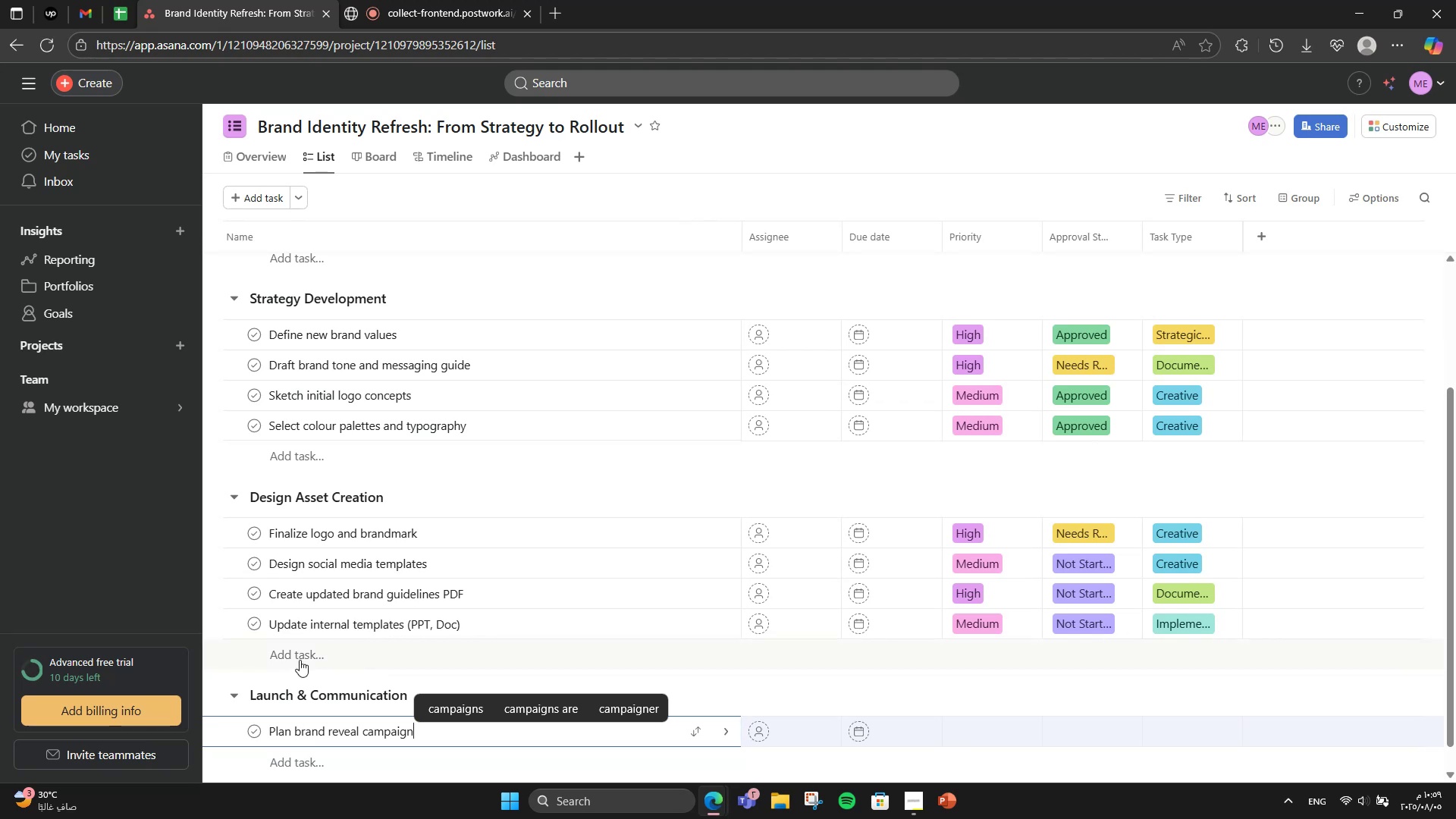 
wait(13.9)
 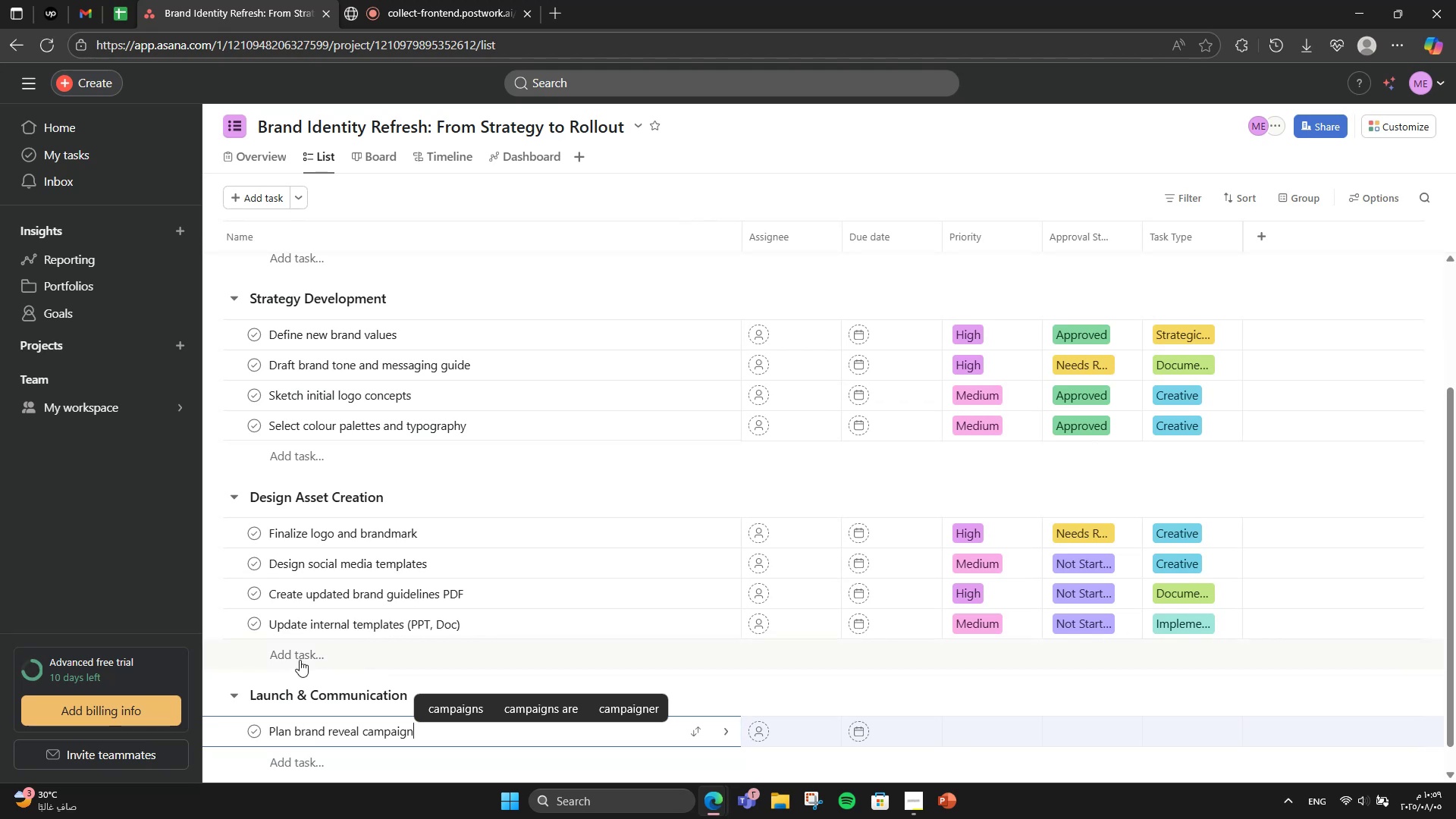 
key(Enter)
 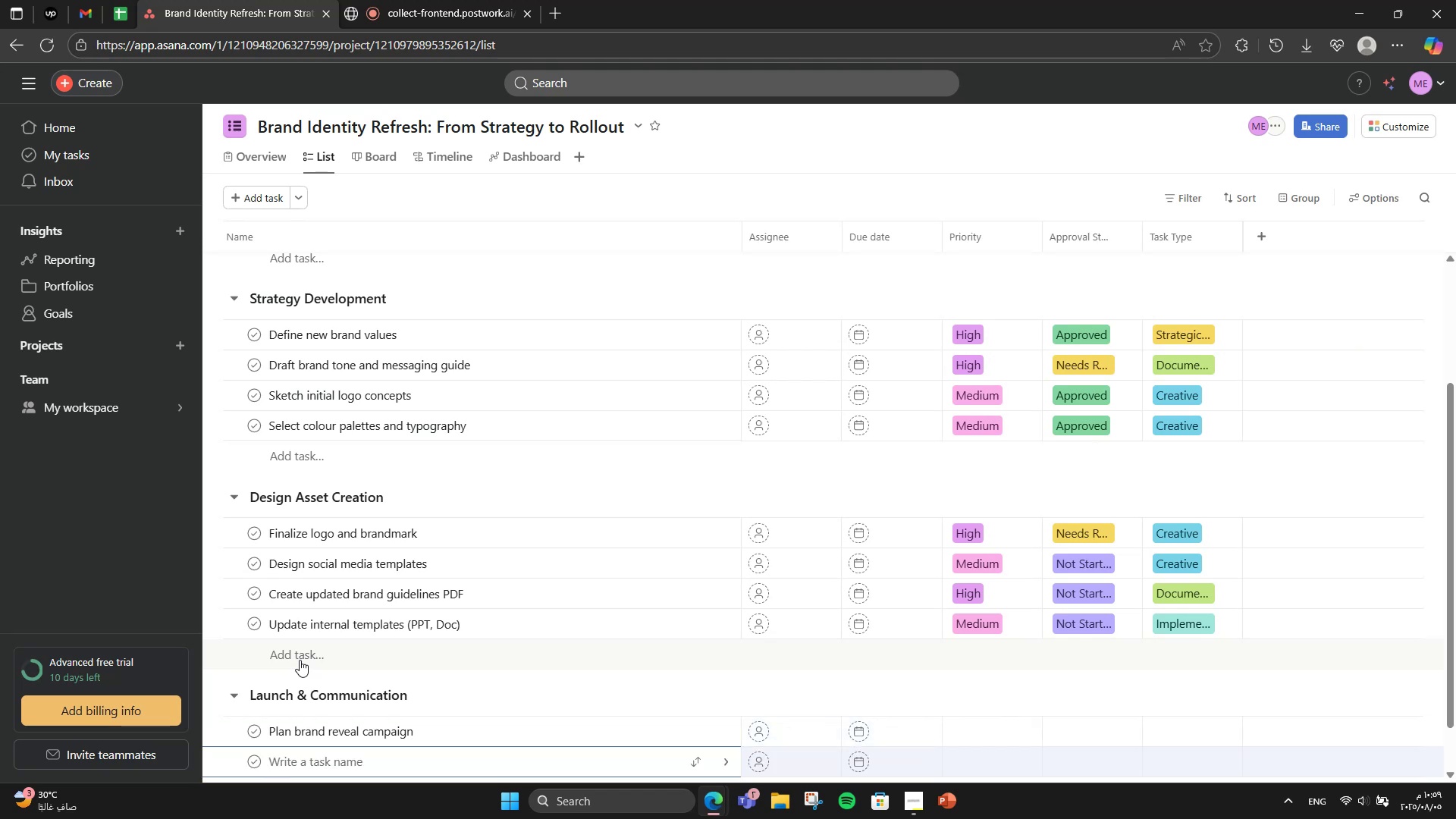 
type(Prepare teaser posts )
 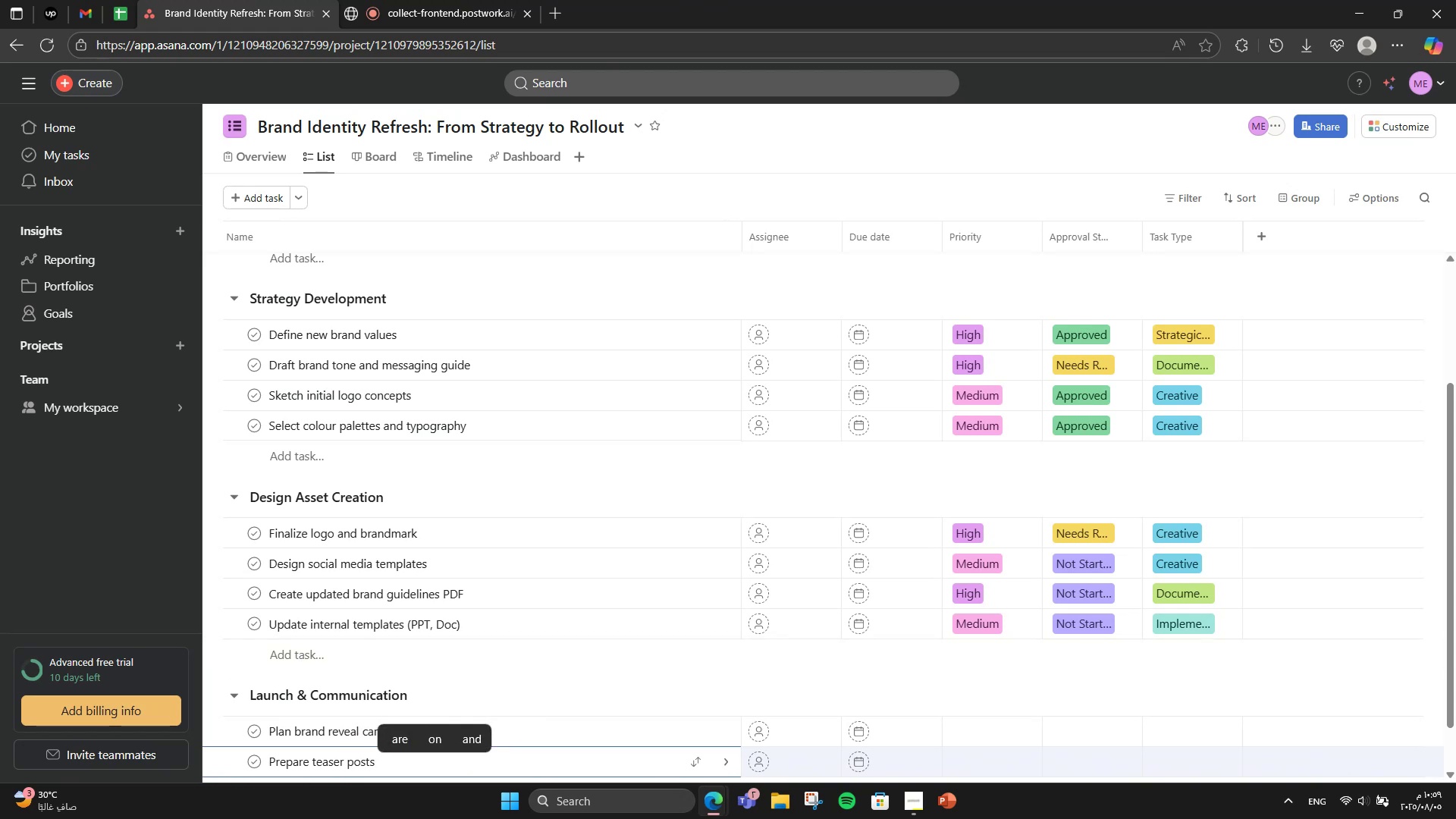 
type(and videos)
 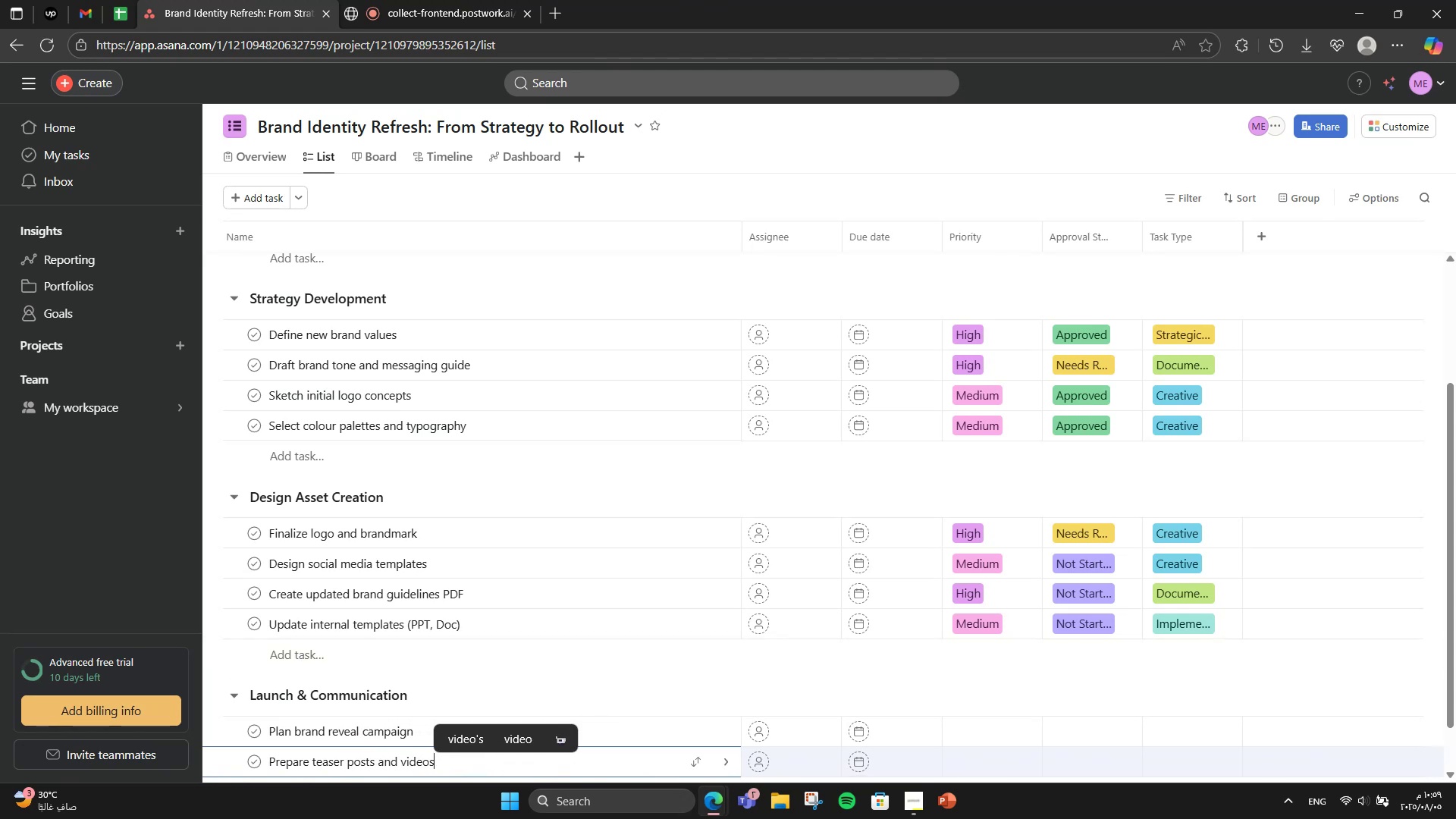 
key(Enter)
 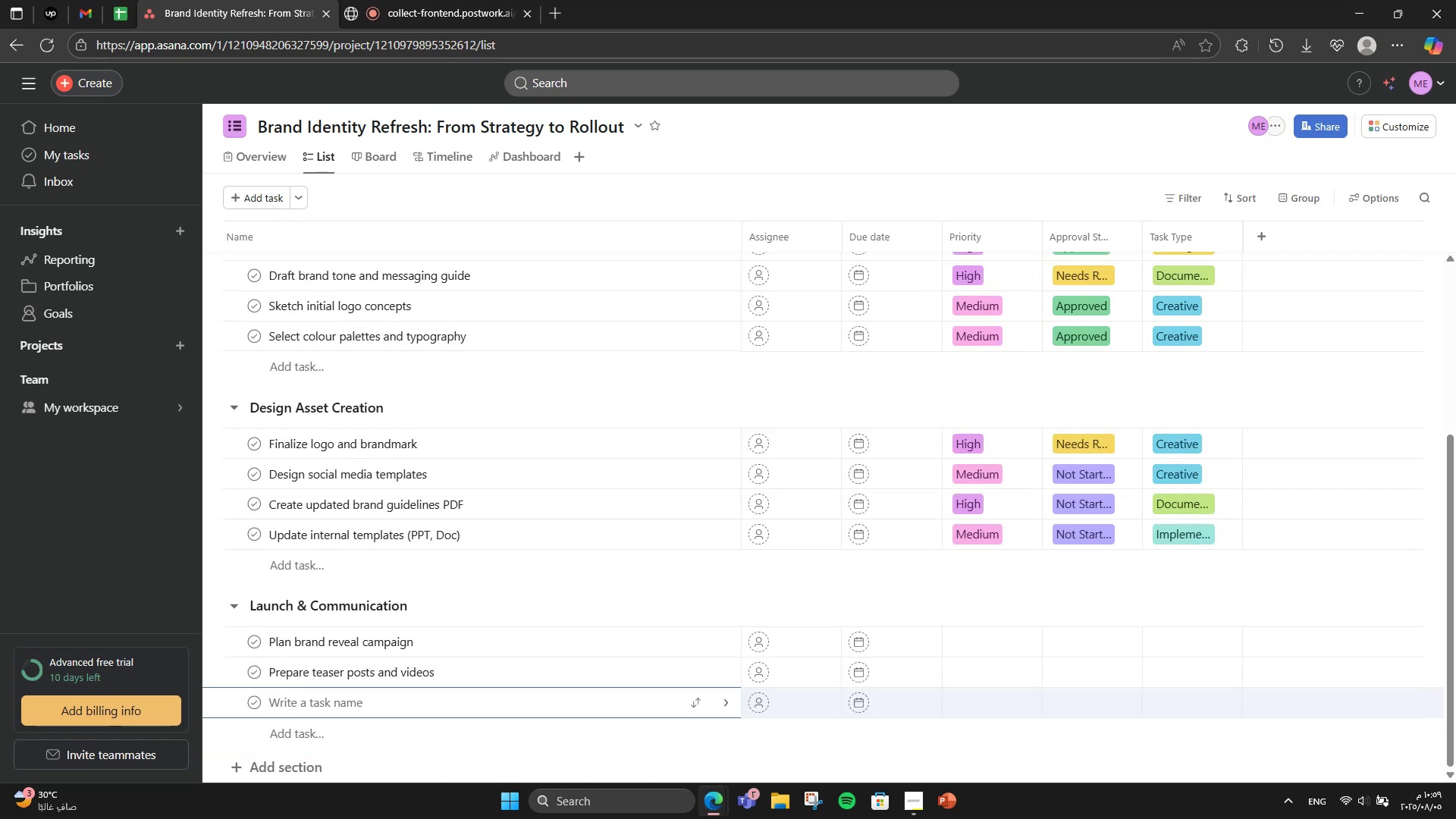 
type(Launch o)
key(Backspace)
type(internal brand training )
key(Backspace)
 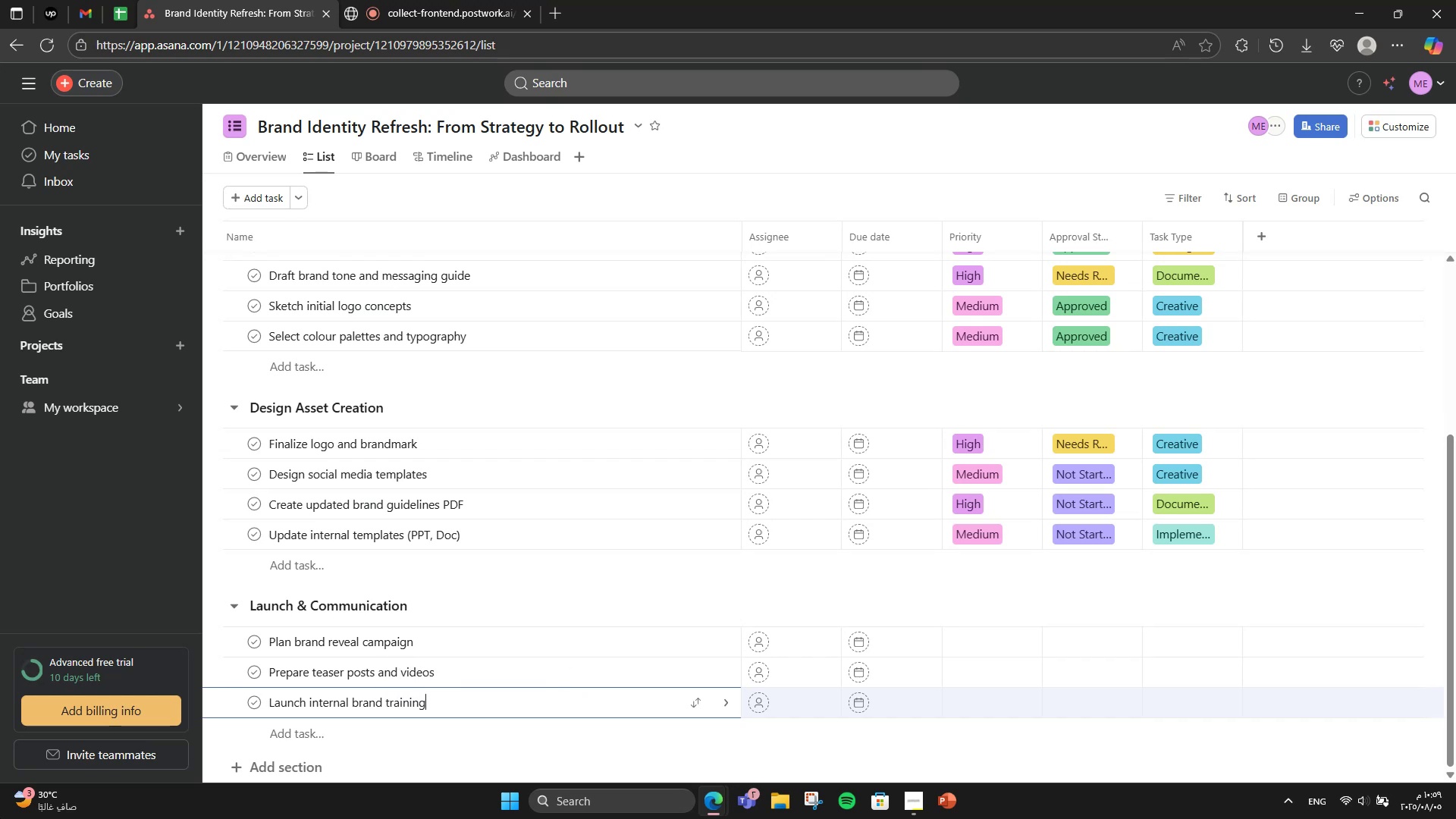 
key(Enter)
 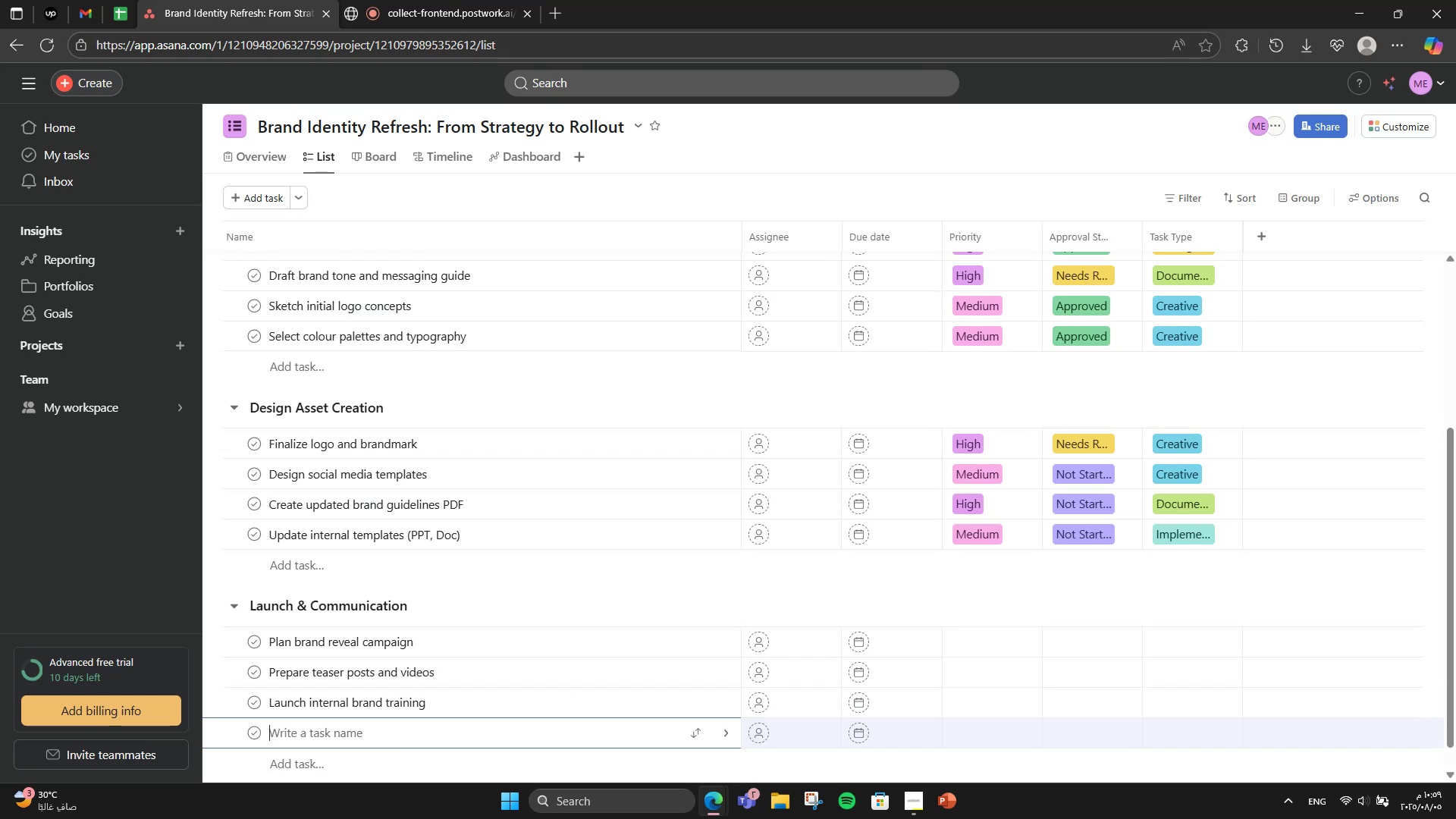 
type(Go live with new branding across channels)
 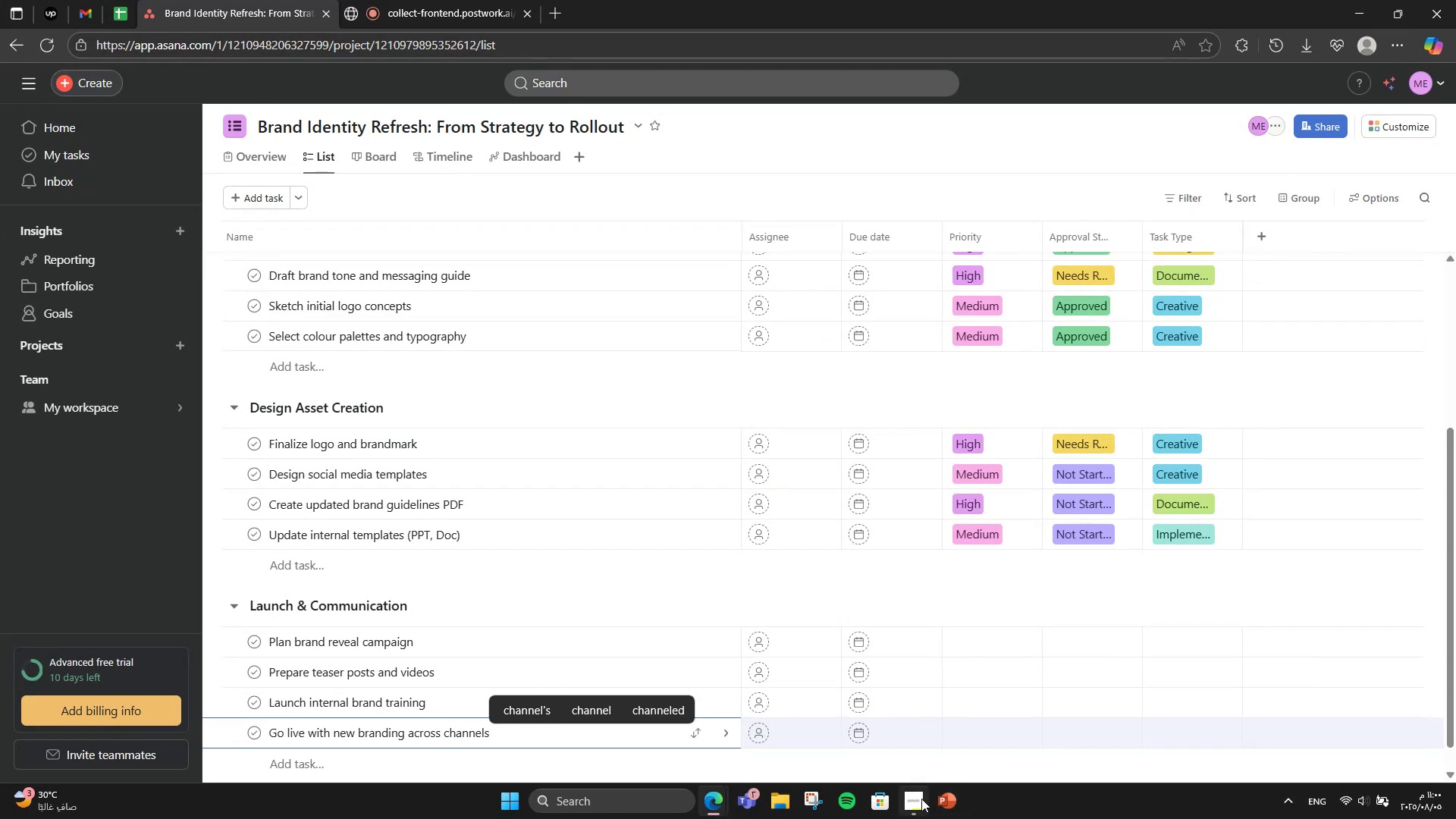 
double_click([921, 799])
 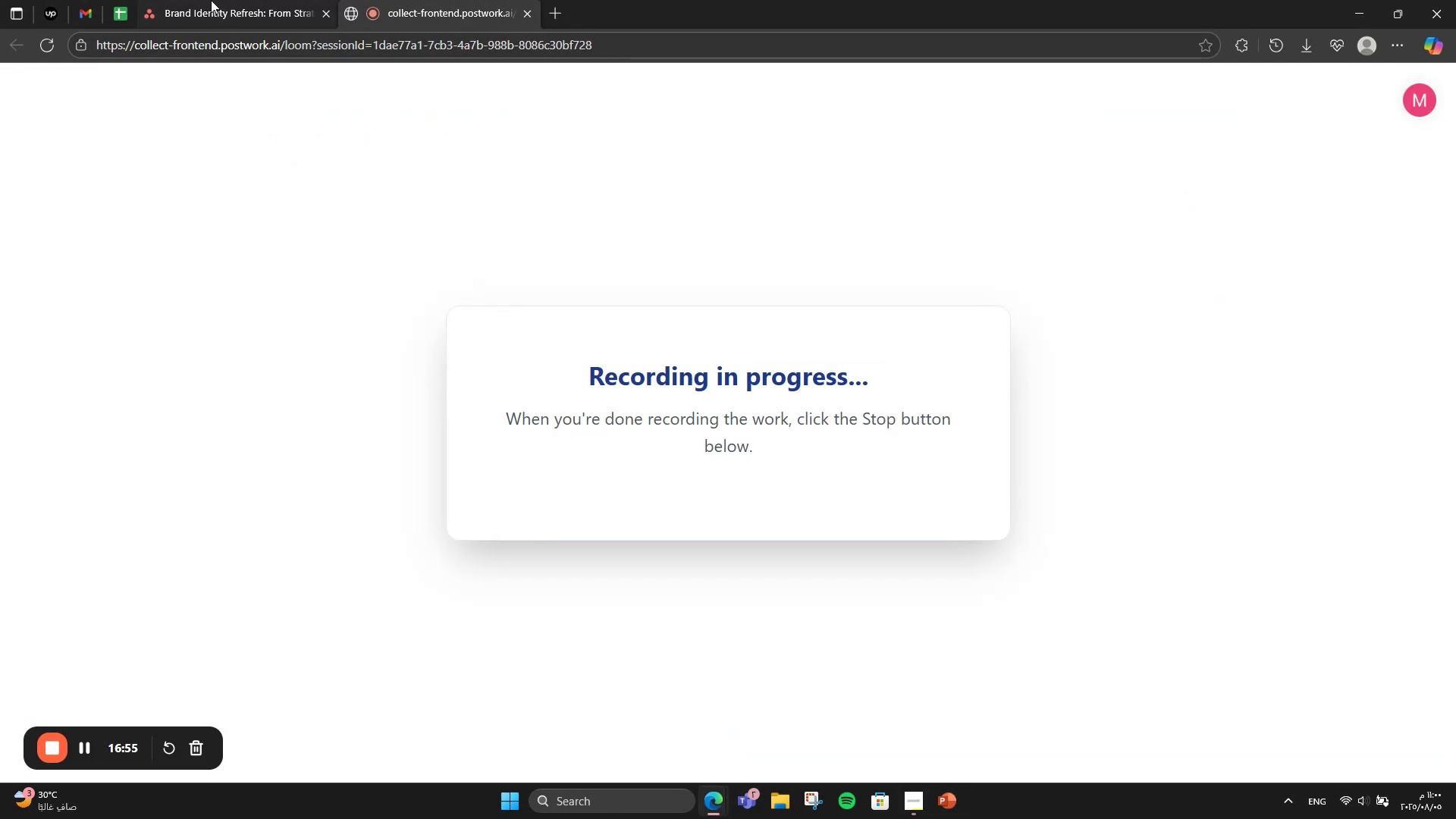 
left_click([190, 0])
 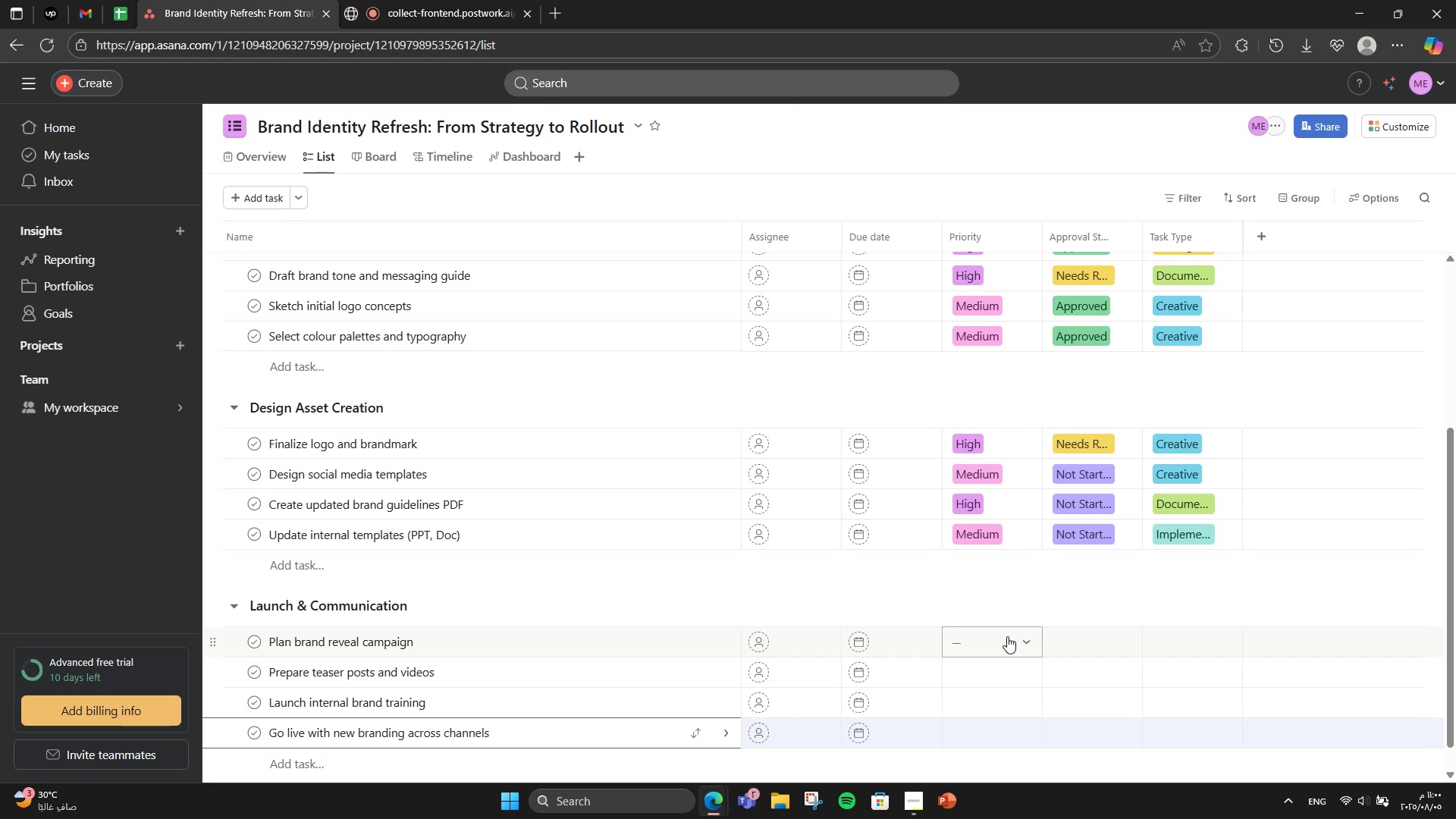 
wait(6.26)
 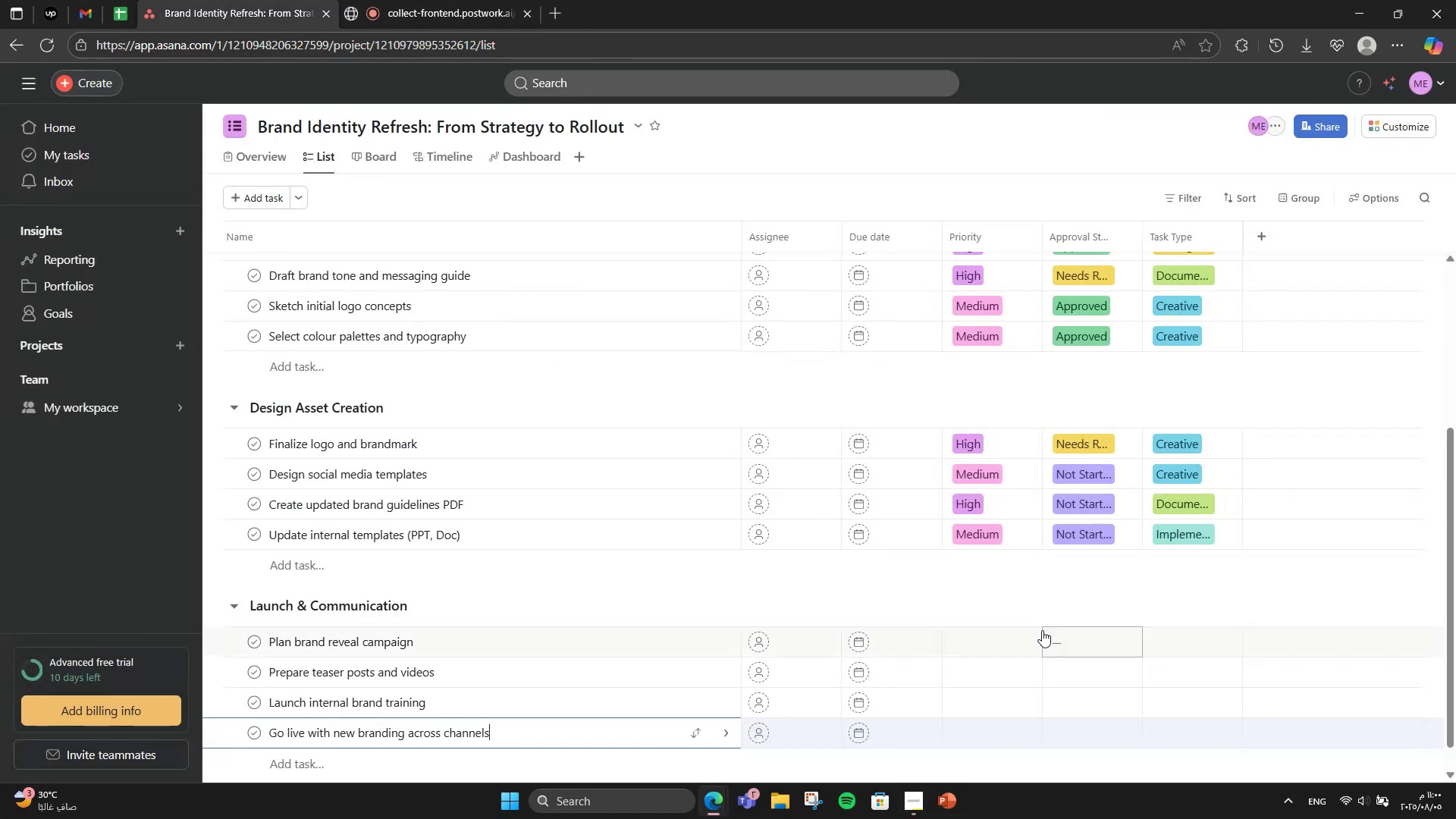 
scroll: coordinate [1005, 643], scroll_direction: down, amount: 3.0
 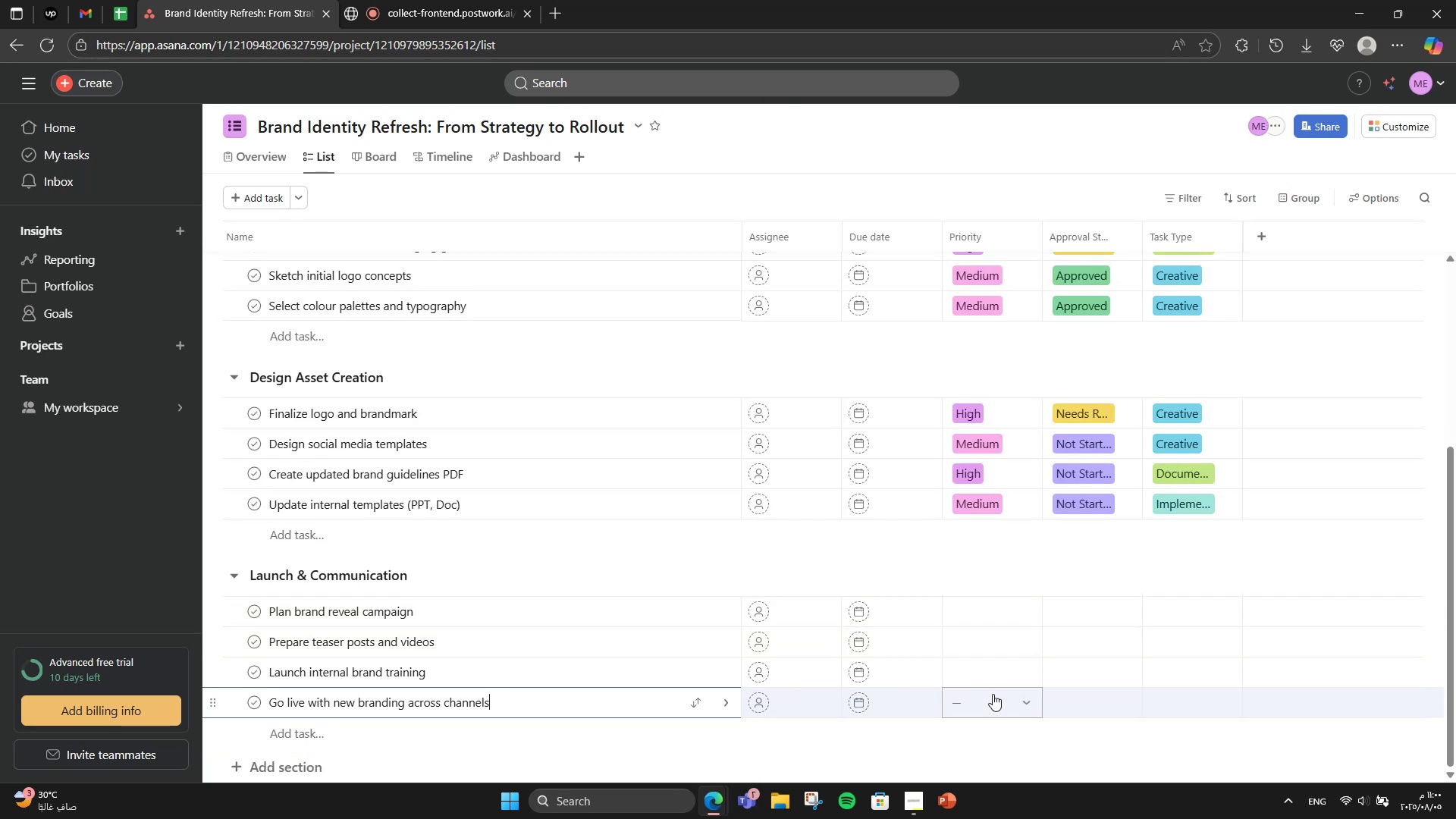 
left_click([993, 694])
 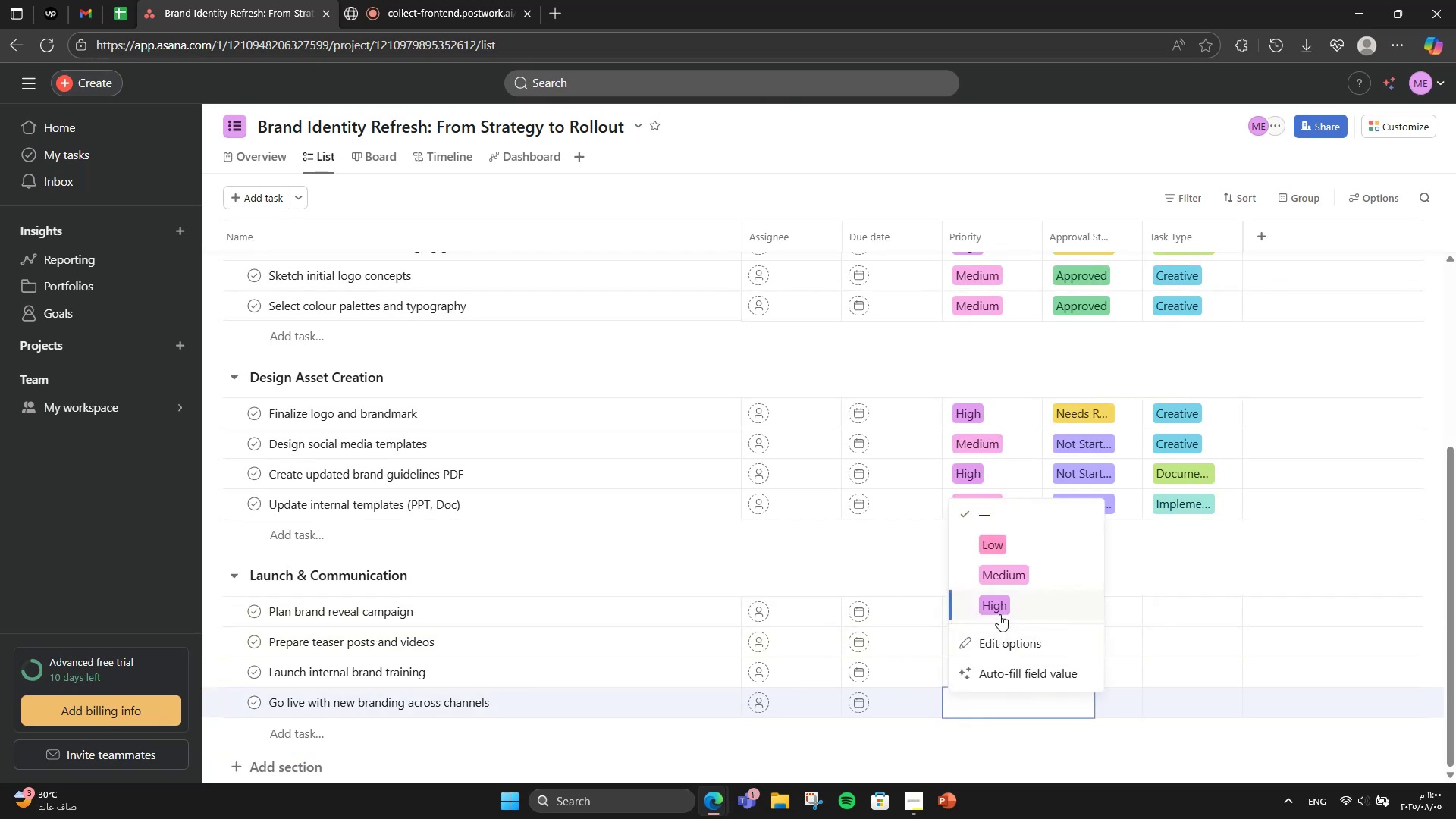 
left_click([999, 614])
 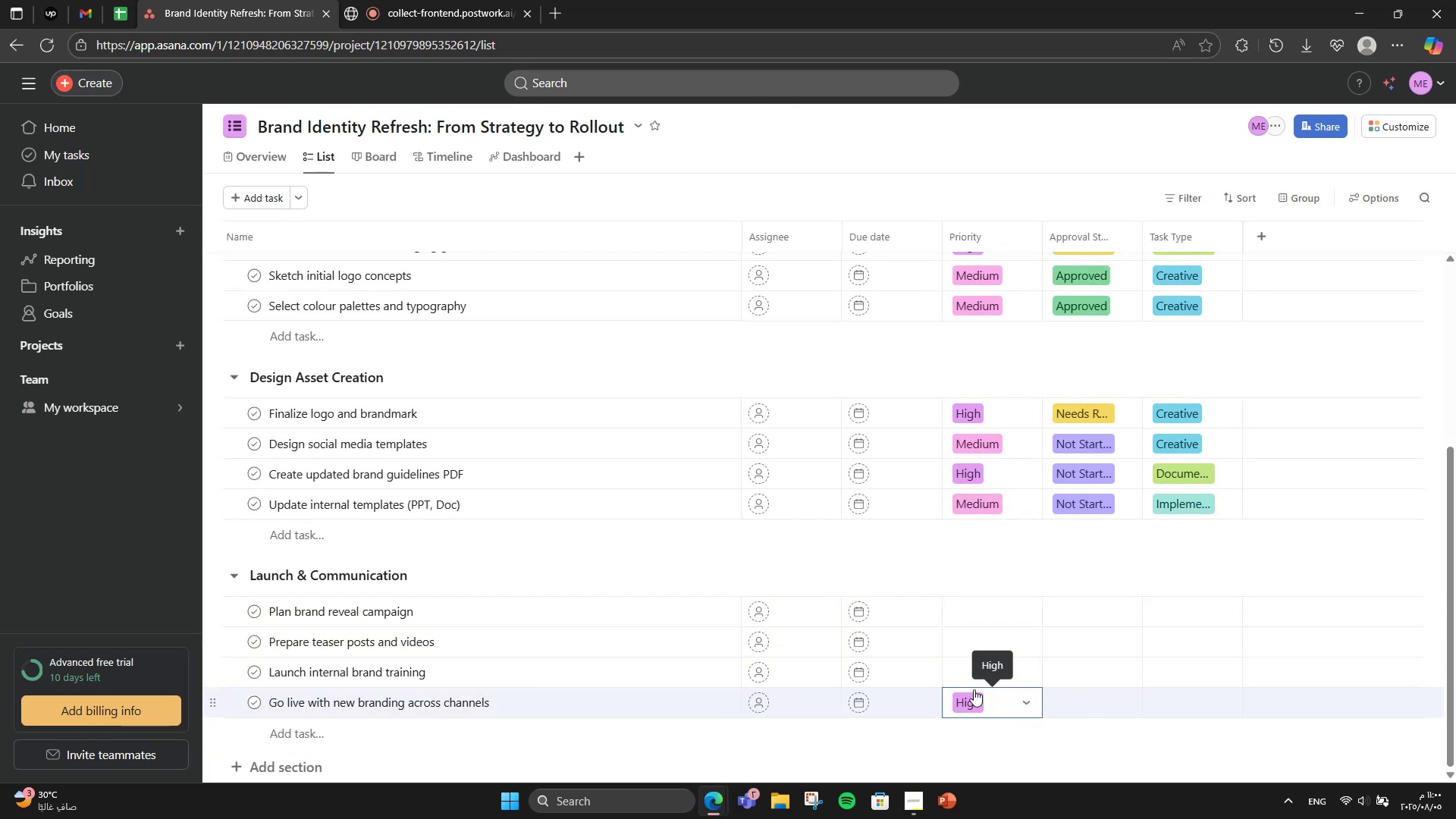 
left_click([972, 684])
 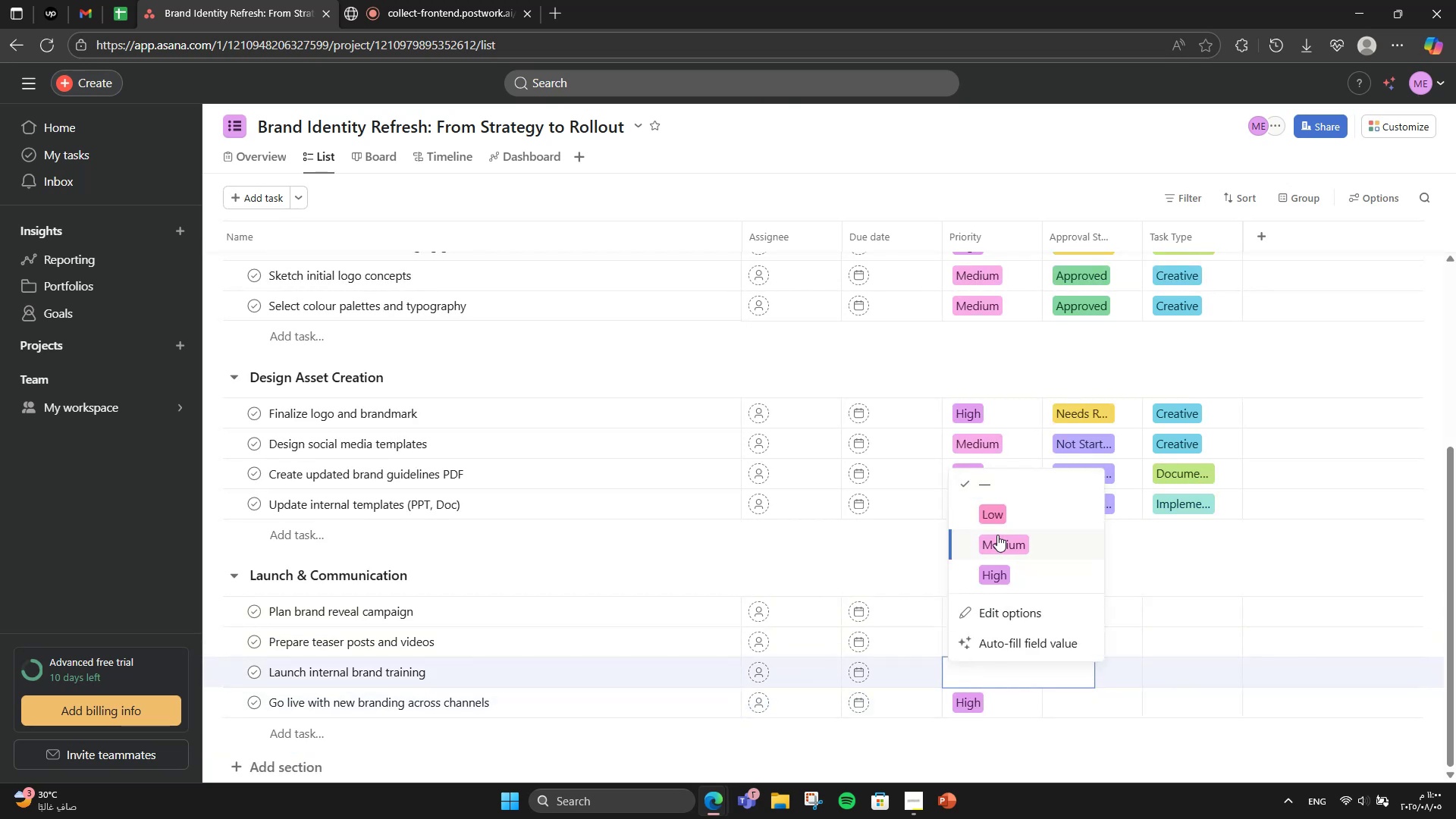 
left_click([997, 535])
 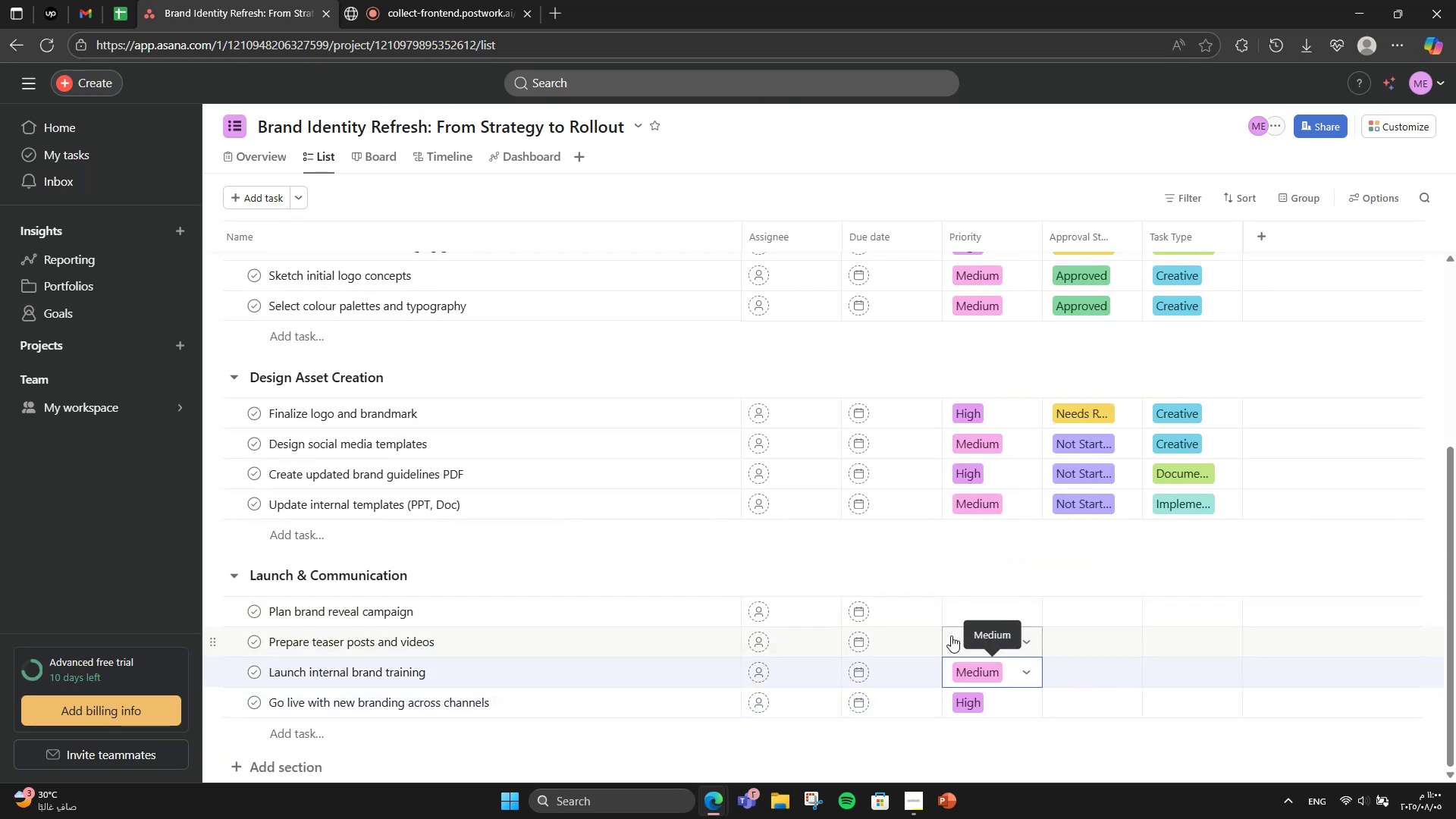 
left_click([951, 635])
 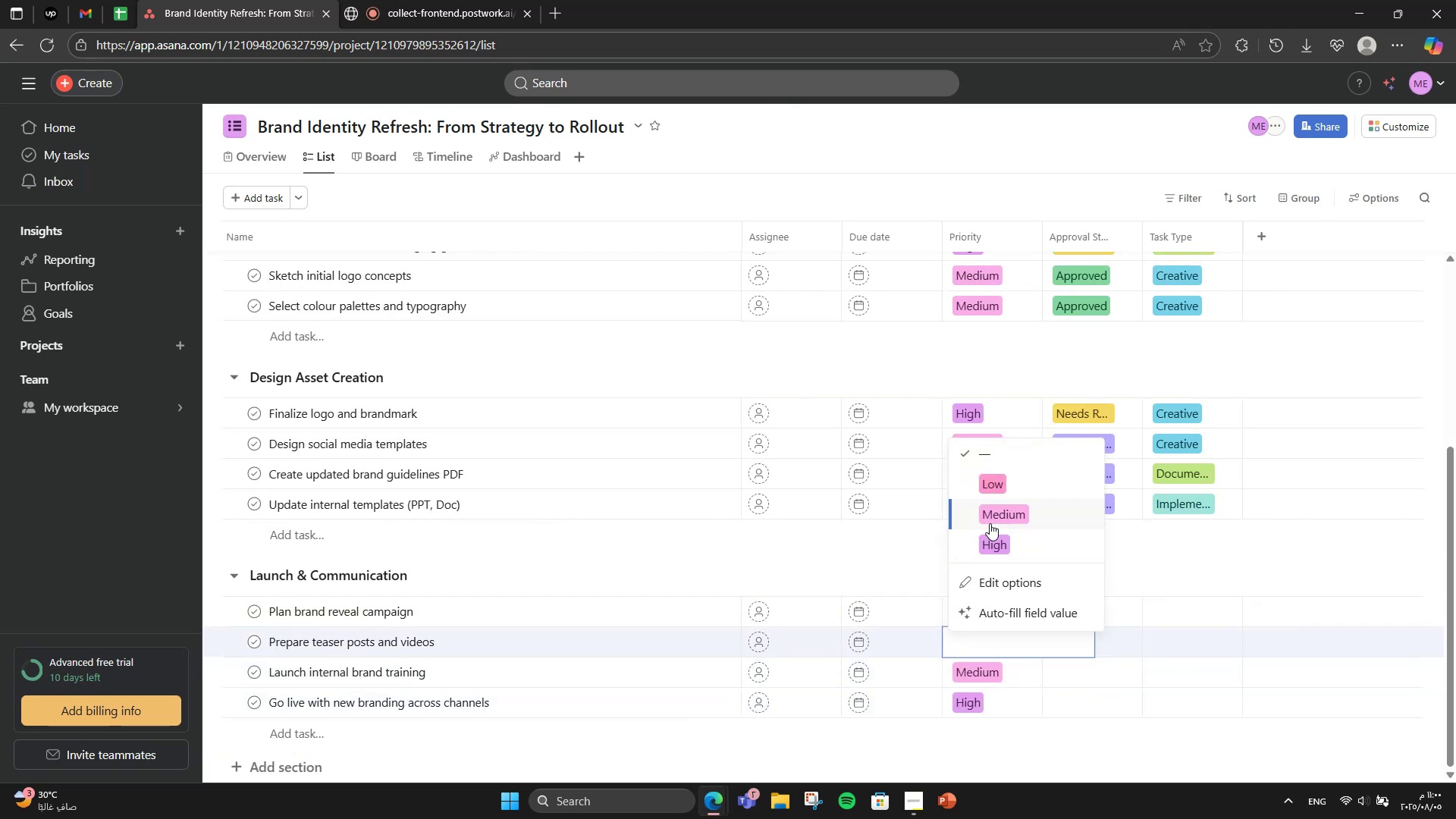 
left_click([990, 522])
 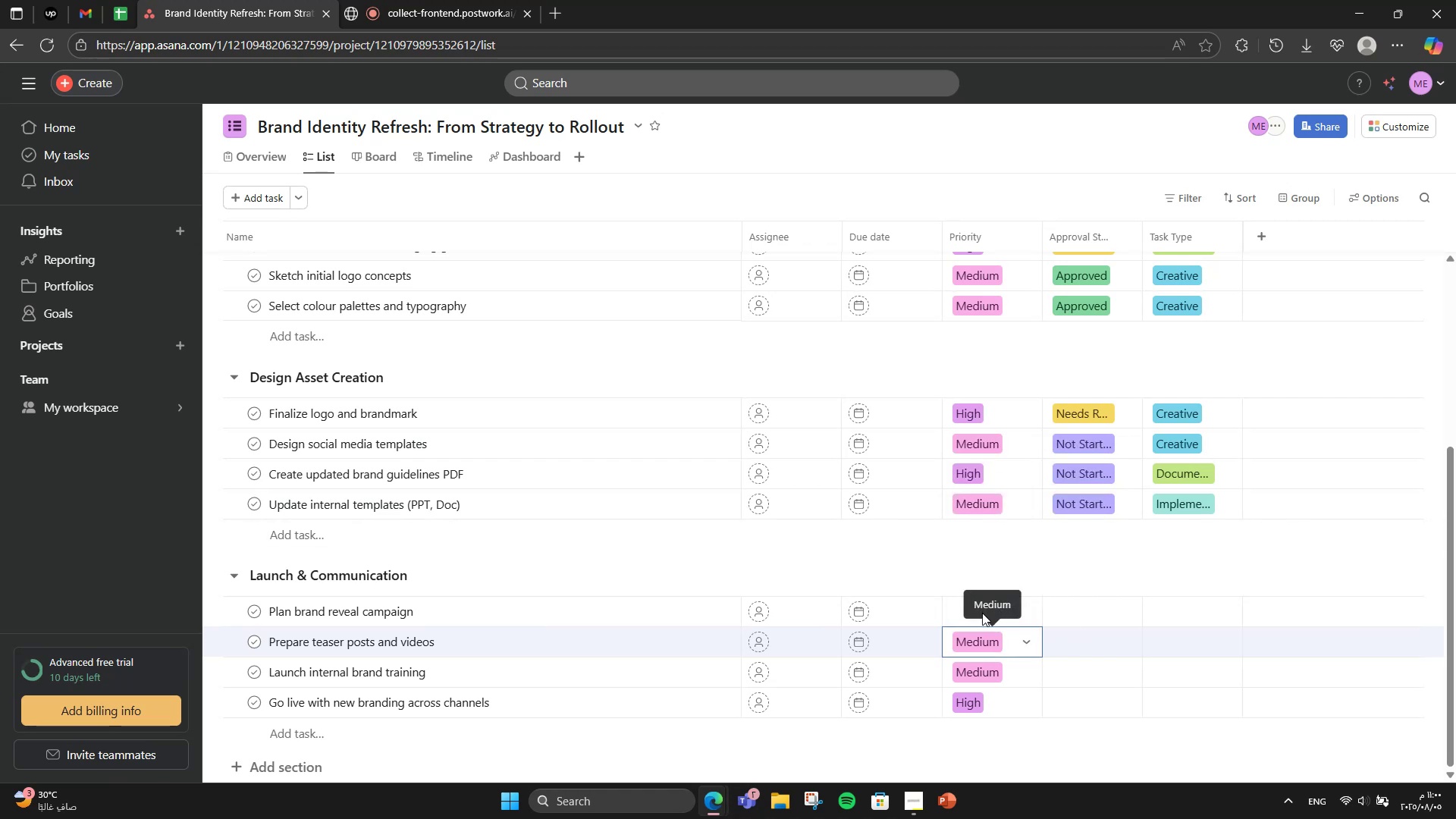 
left_click([1031, 616])
 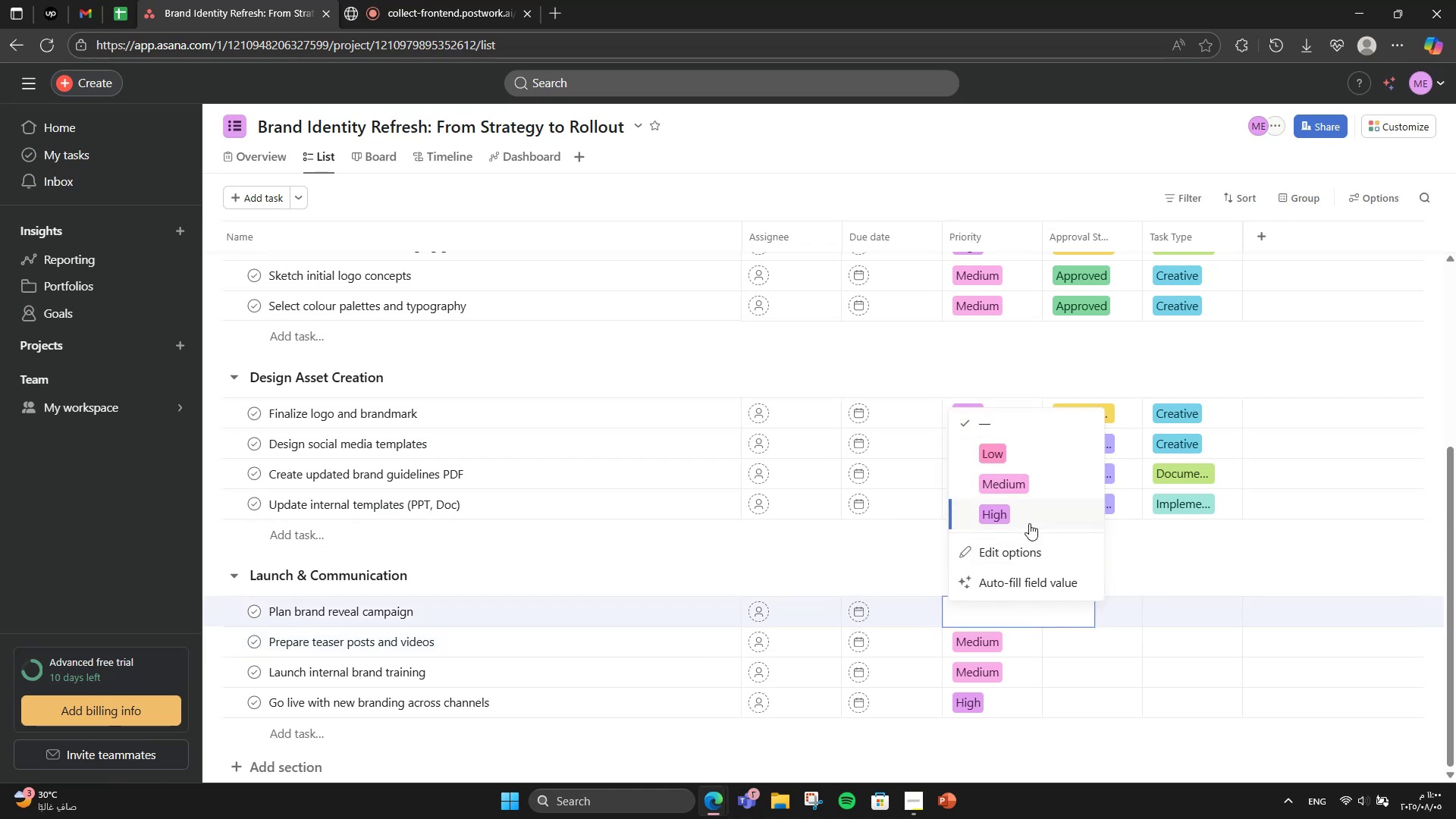 
left_click([1029, 523])
 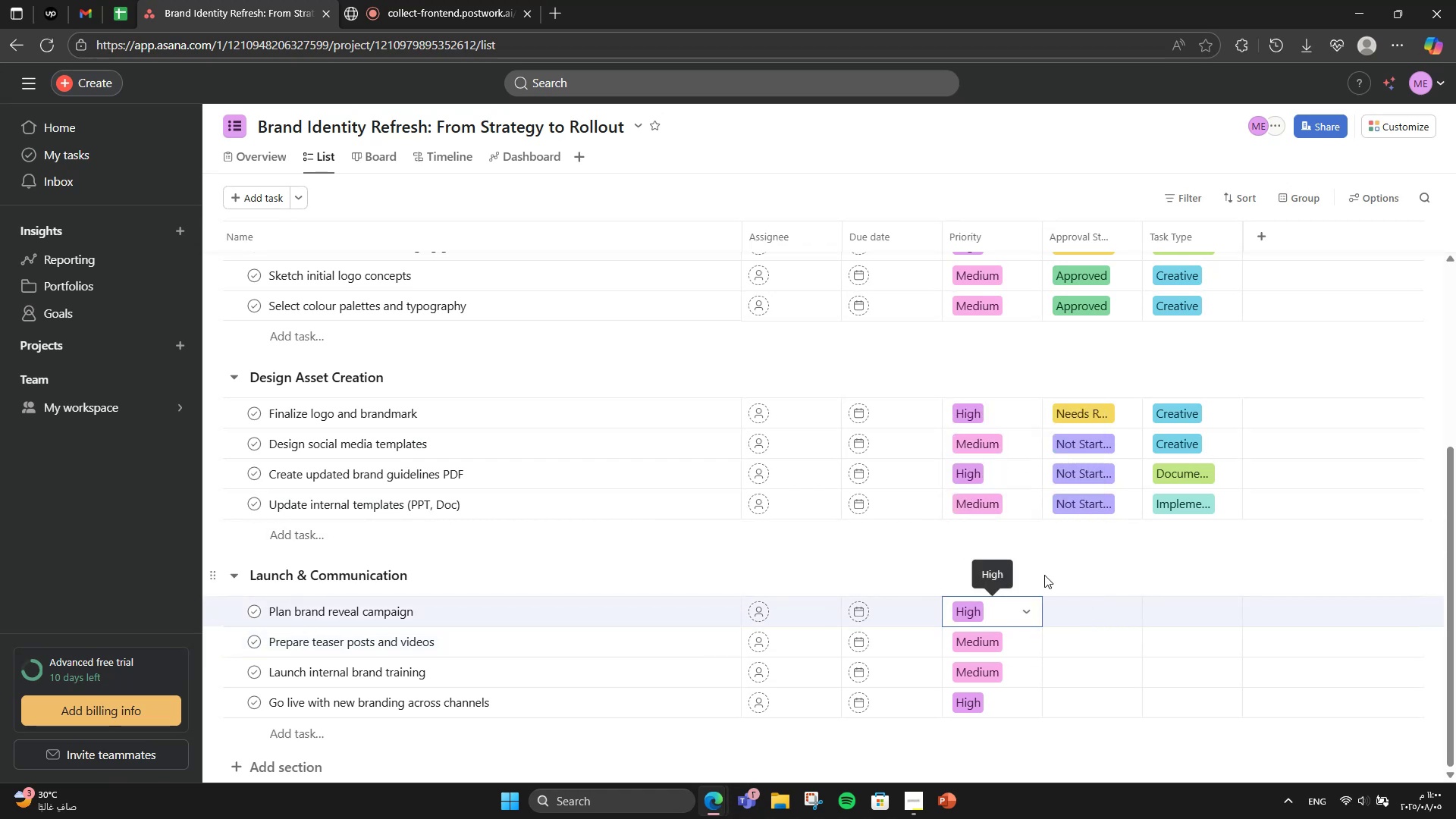 
left_click([1067, 579])
 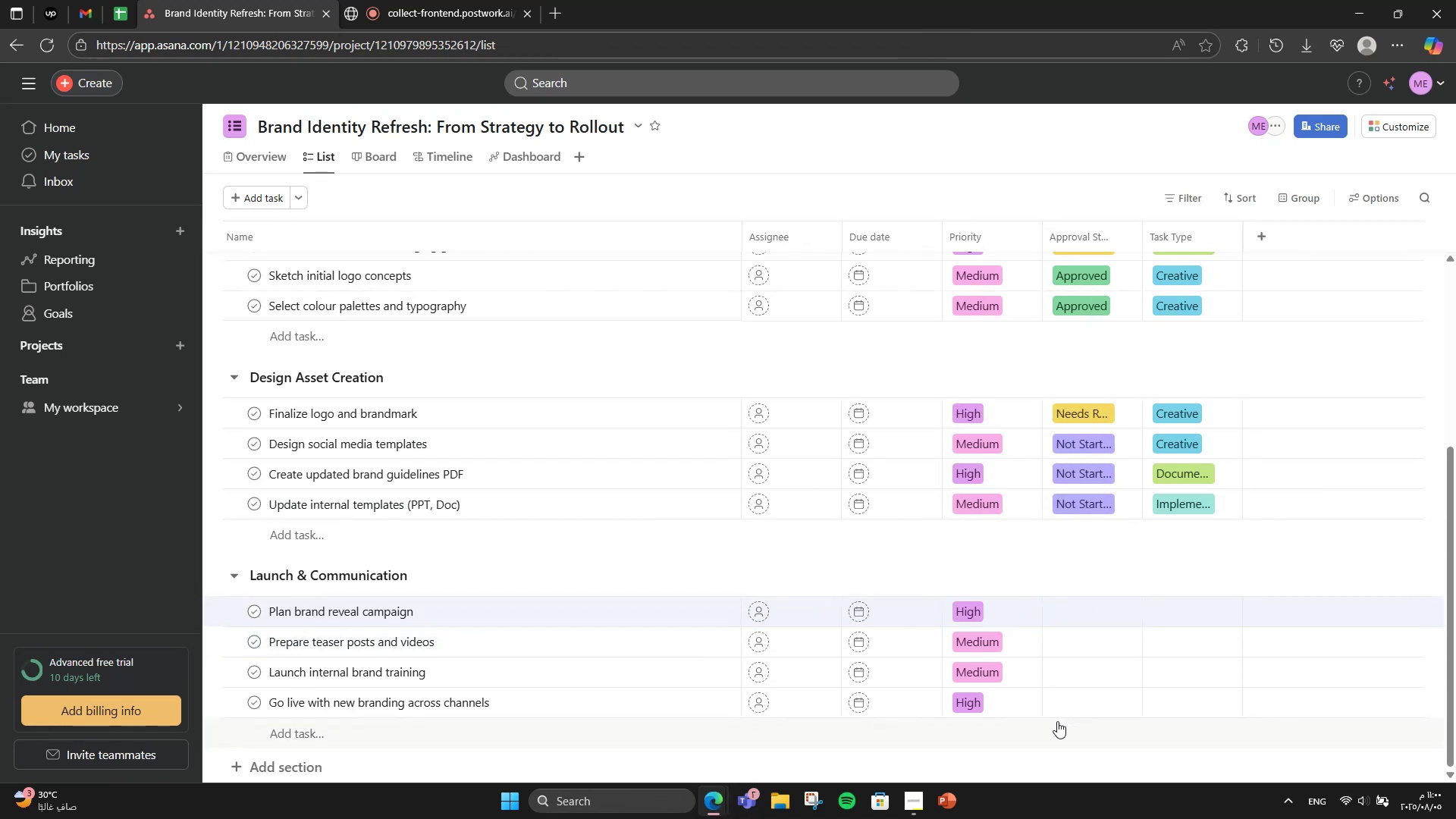 
left_click([1068, 701])
 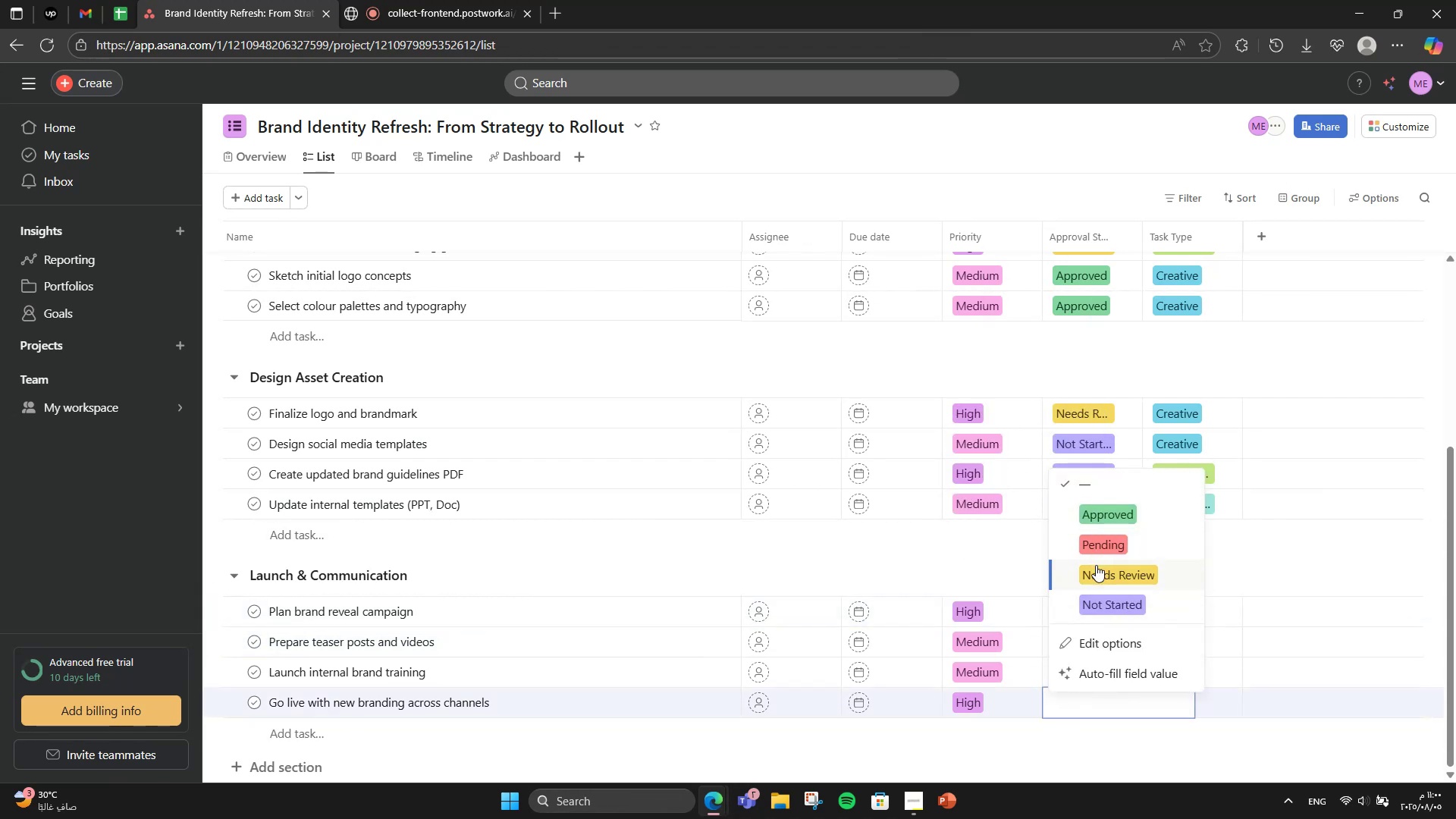 
left_click([1113, 614])
 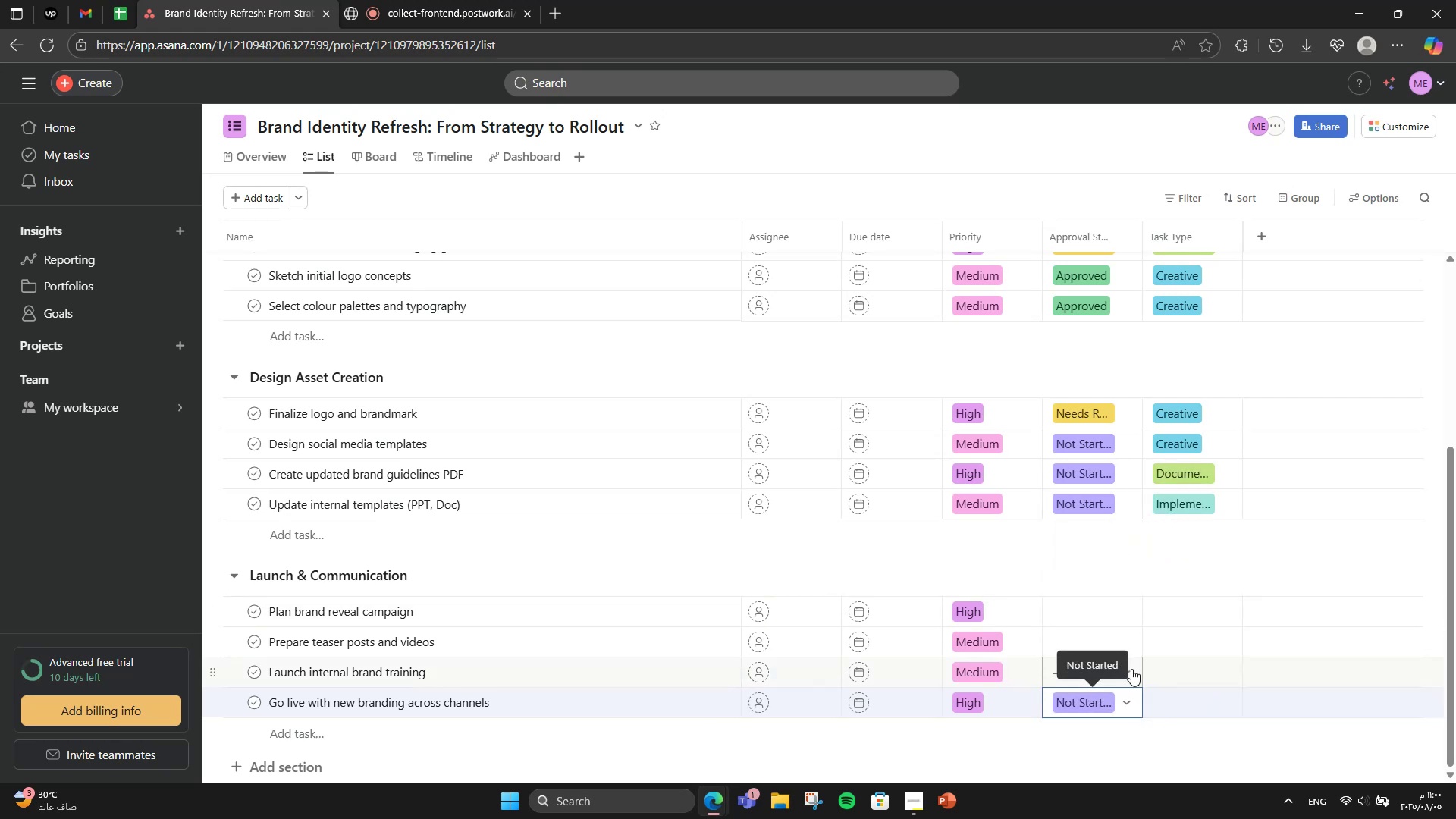 
left_click([1131, 665])
 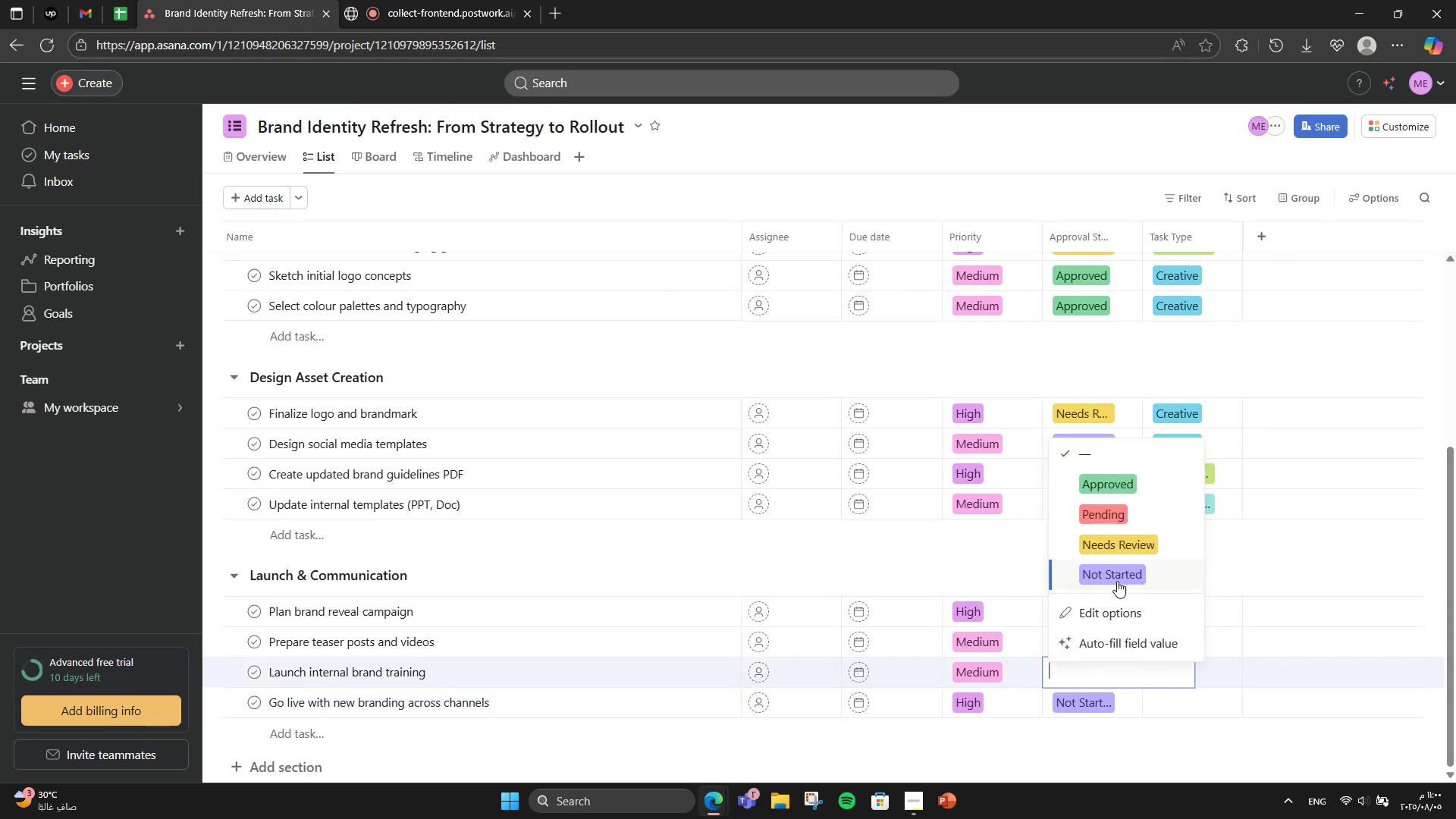 
left_click([1117, 581])
 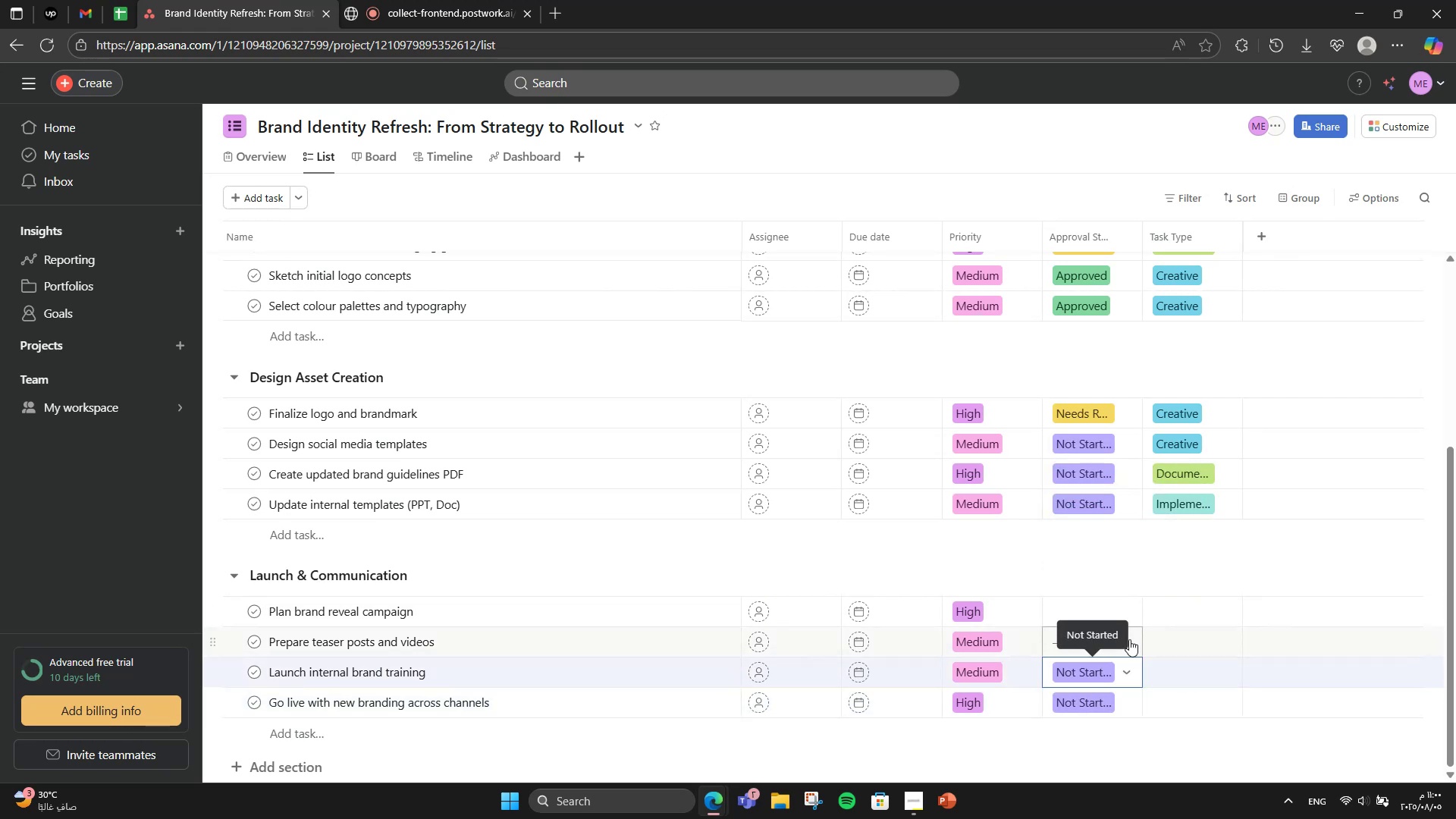 
left_click([1129, 639])
 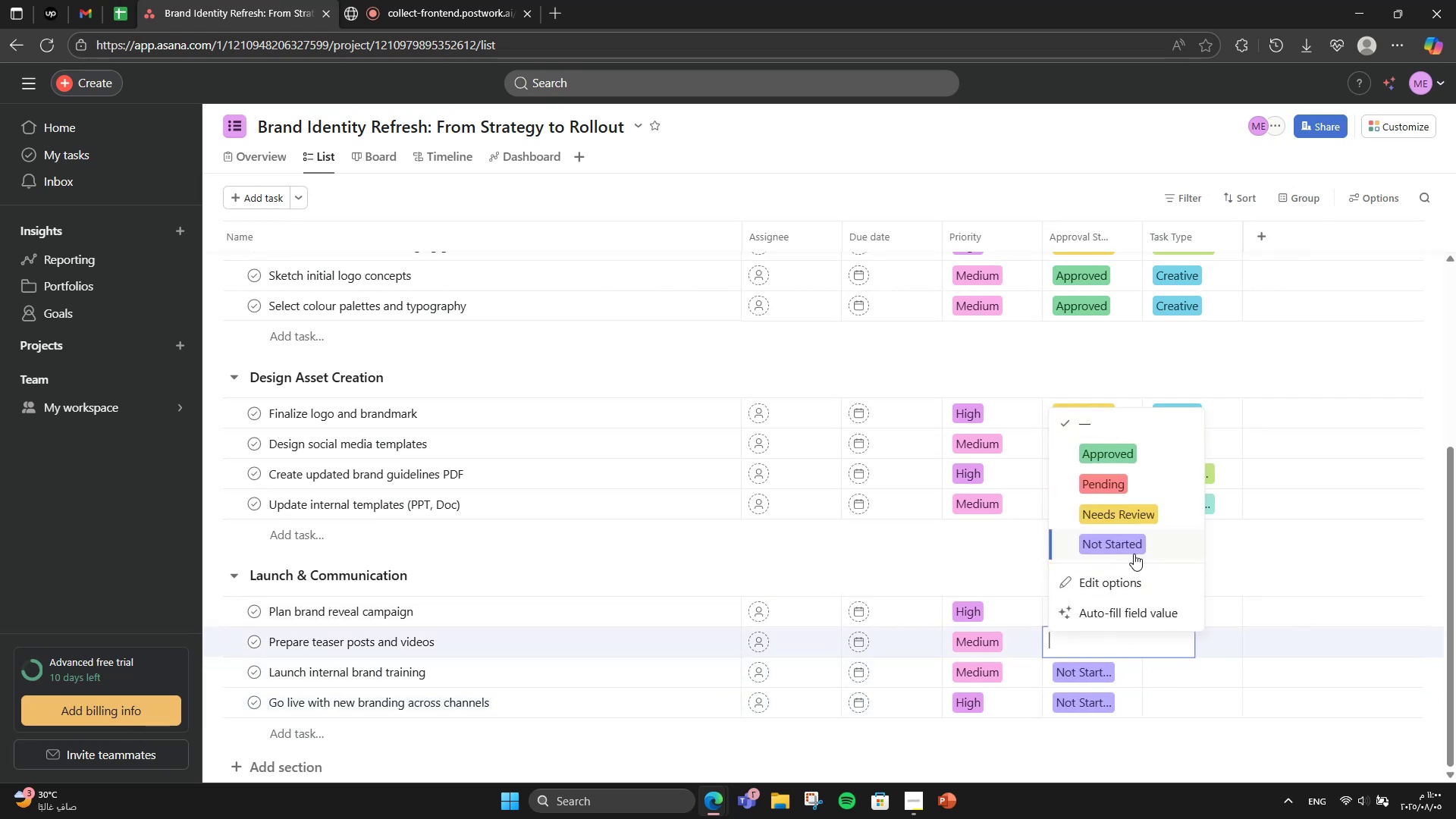 
left_click([1134, 617])
 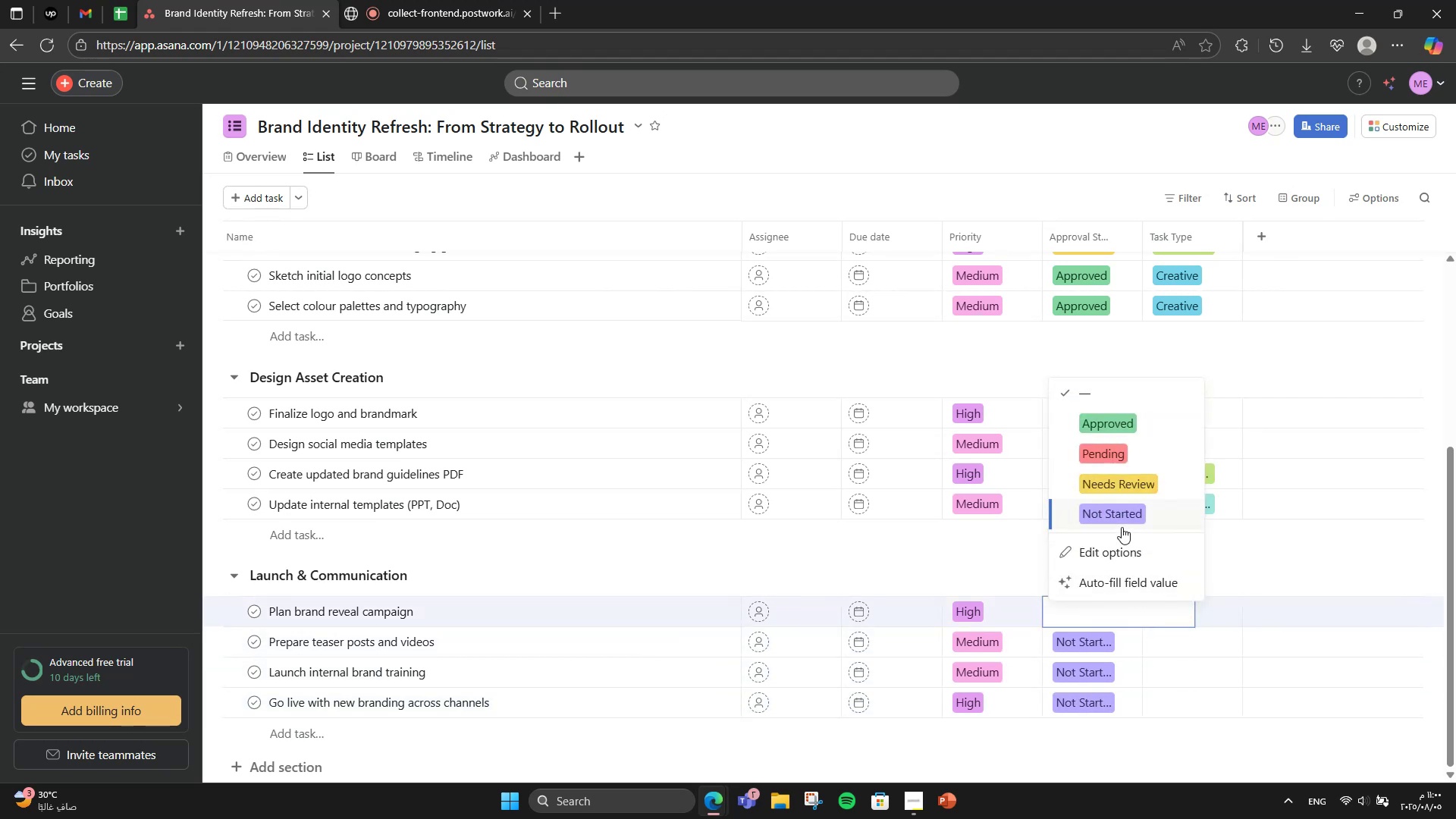 
left_click([1122, 523])
 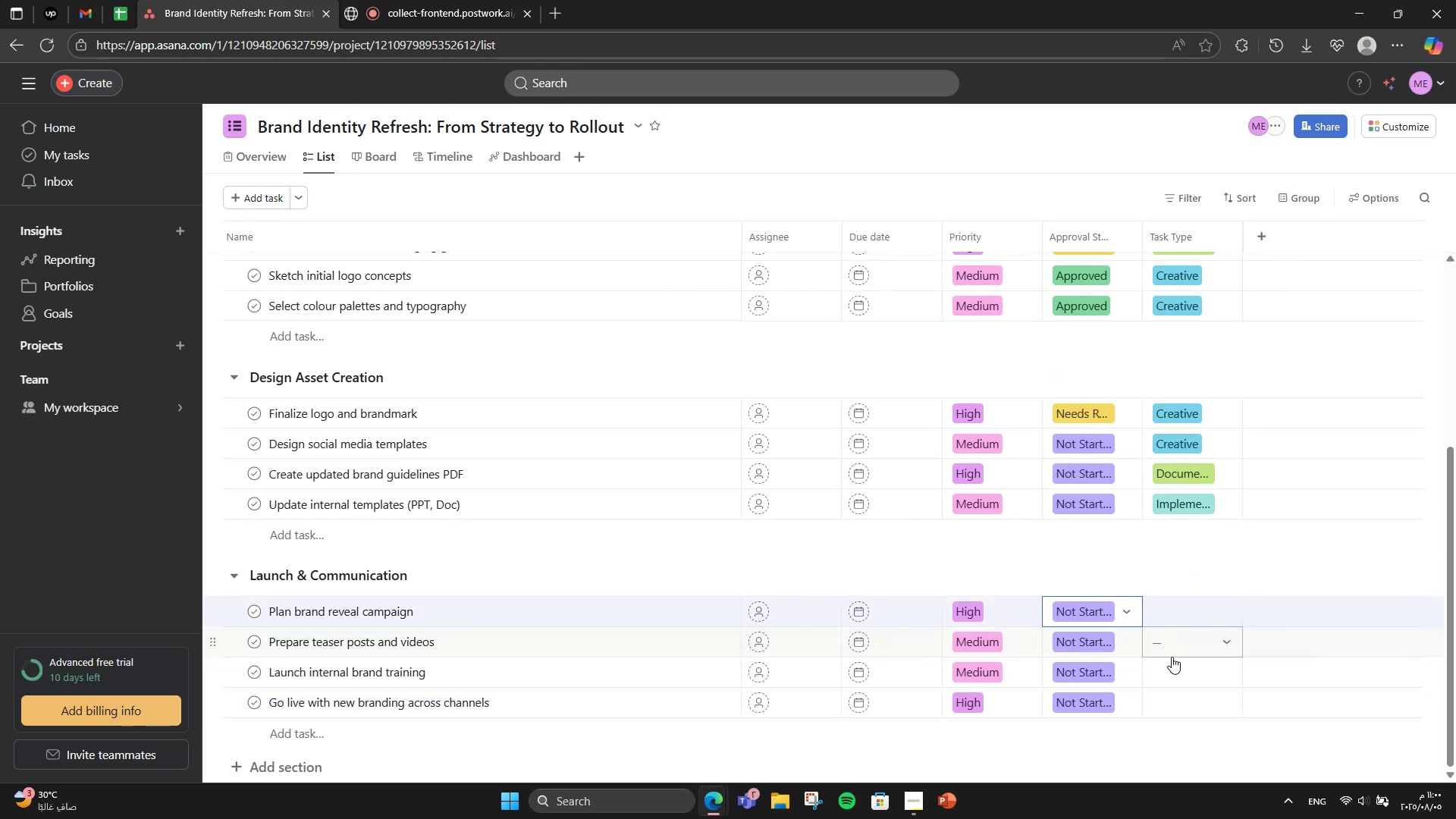 
left_click([1176, 689])
 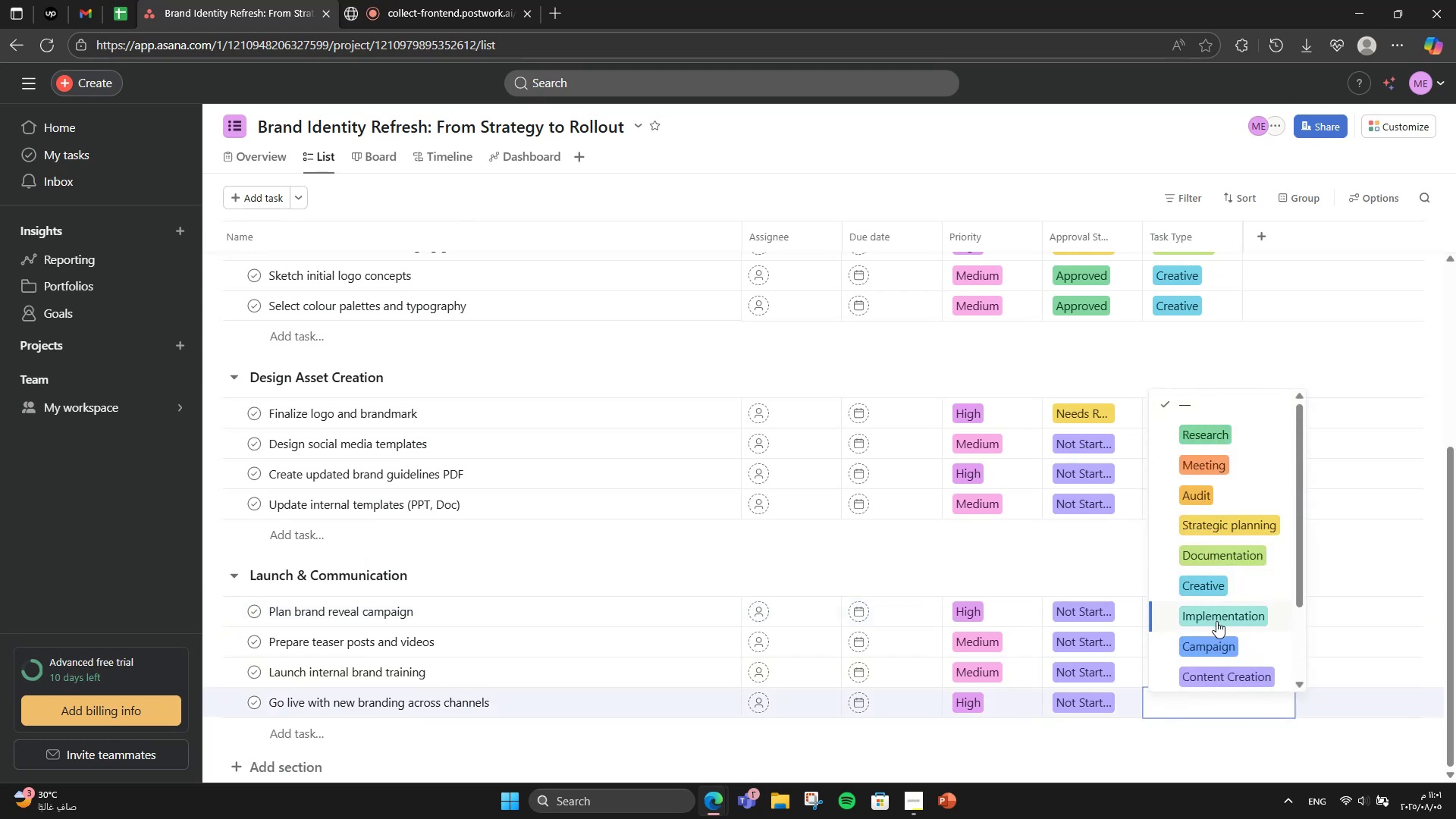 
left_click([1216, 621])
 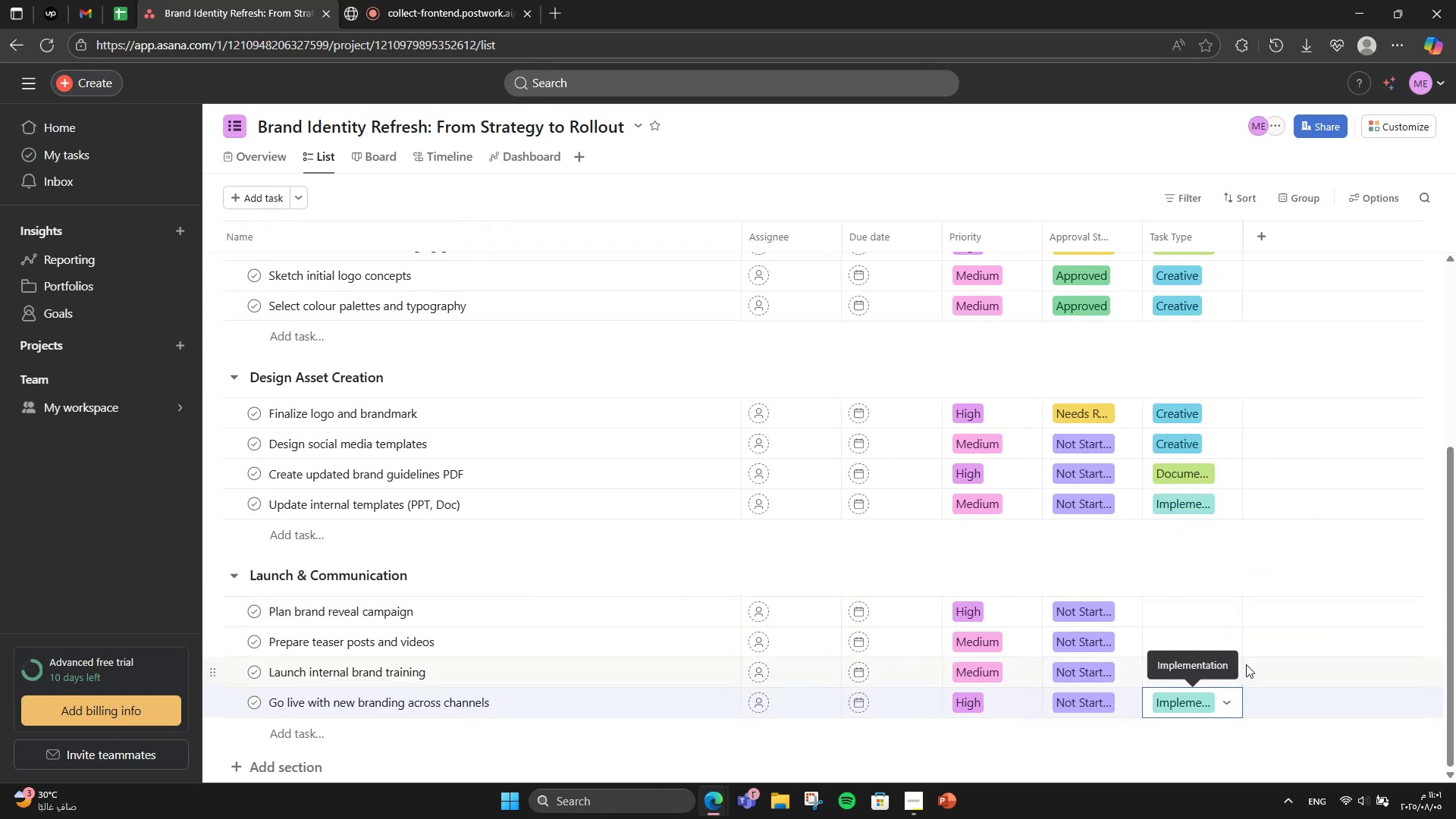 
left_click([1244, 664])
 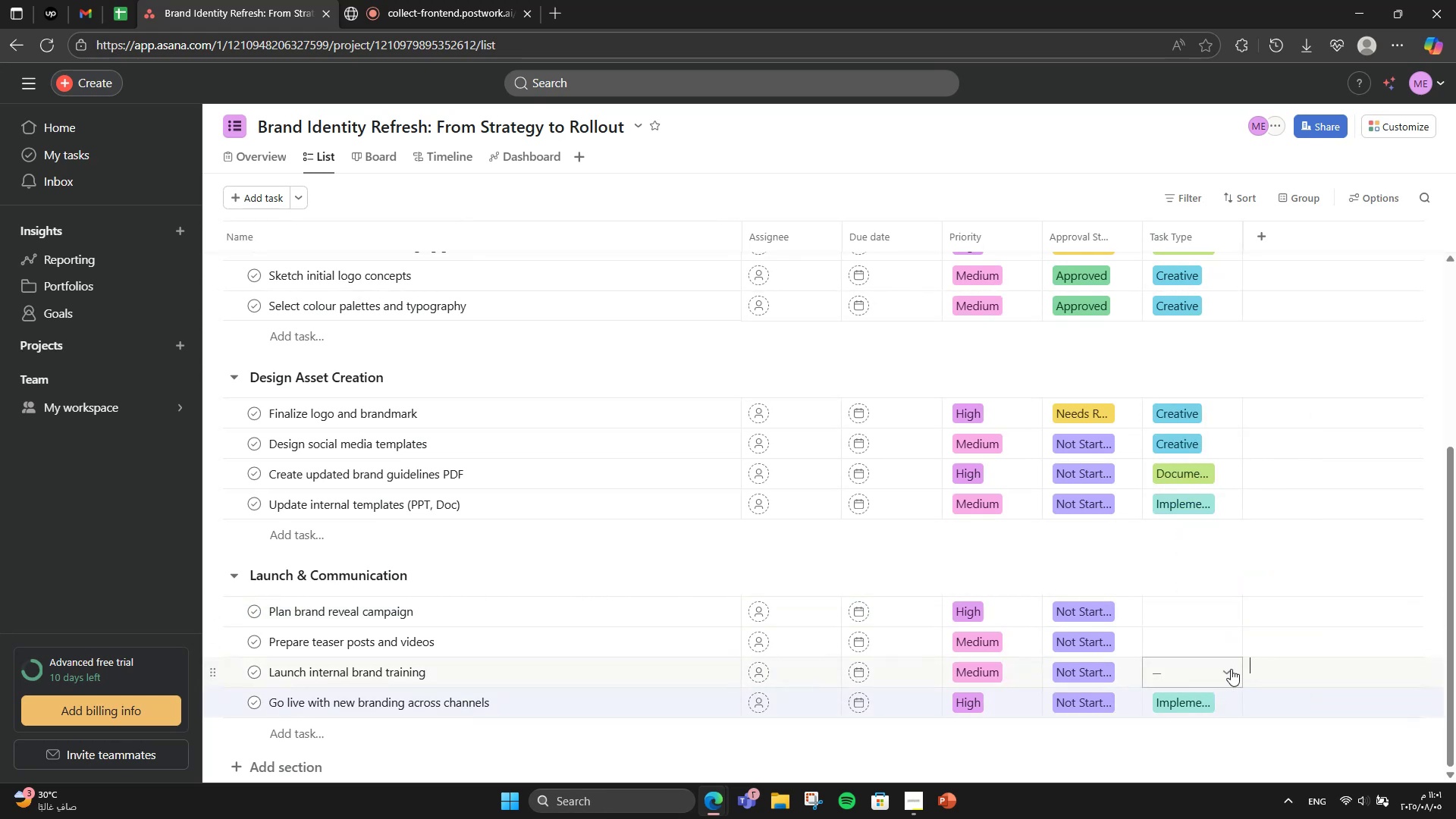 
left_click([1230, 669])
 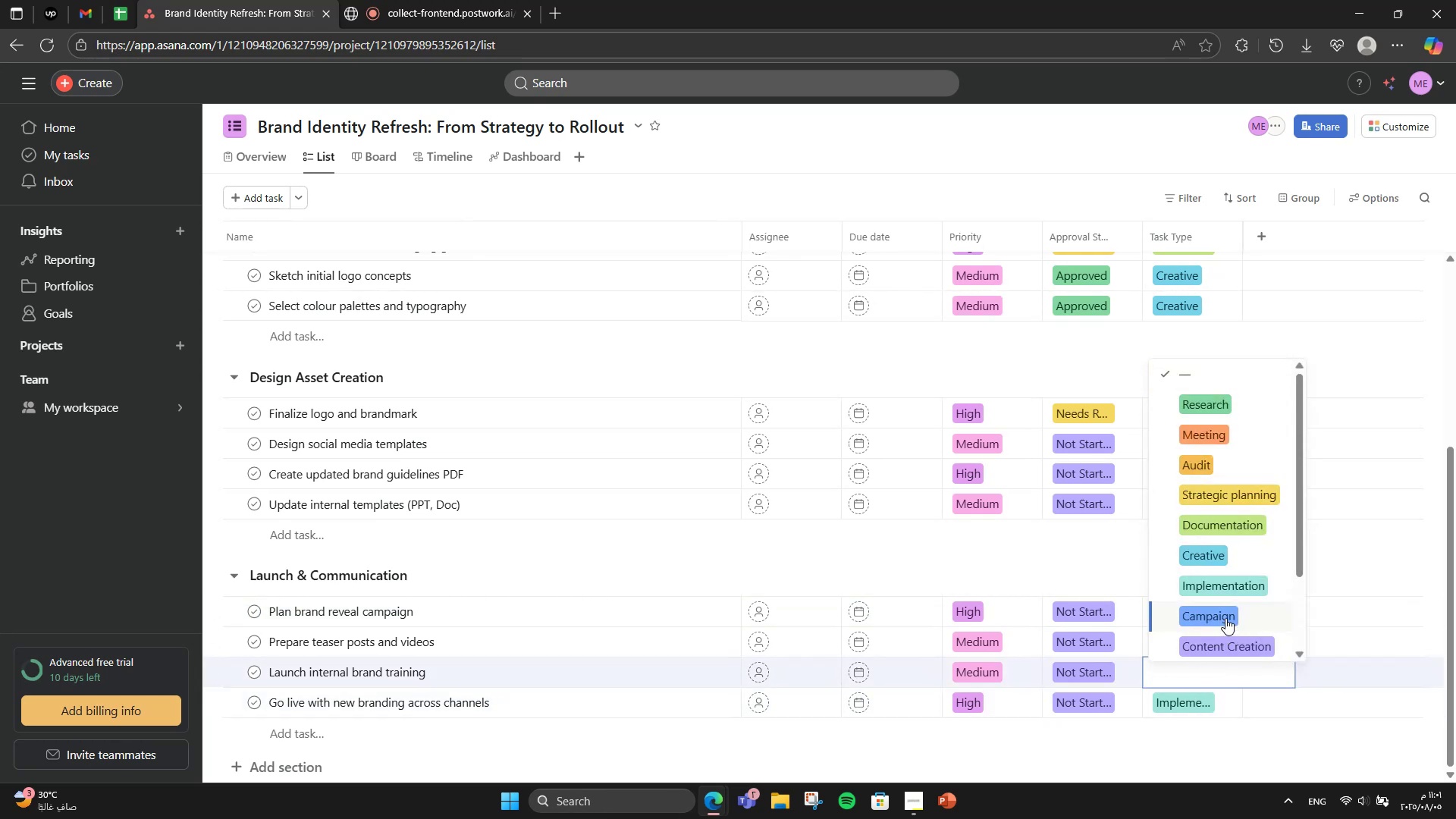 
scroll: coordinate [1244, 560], scroll_direction: down, amount: 2.0
 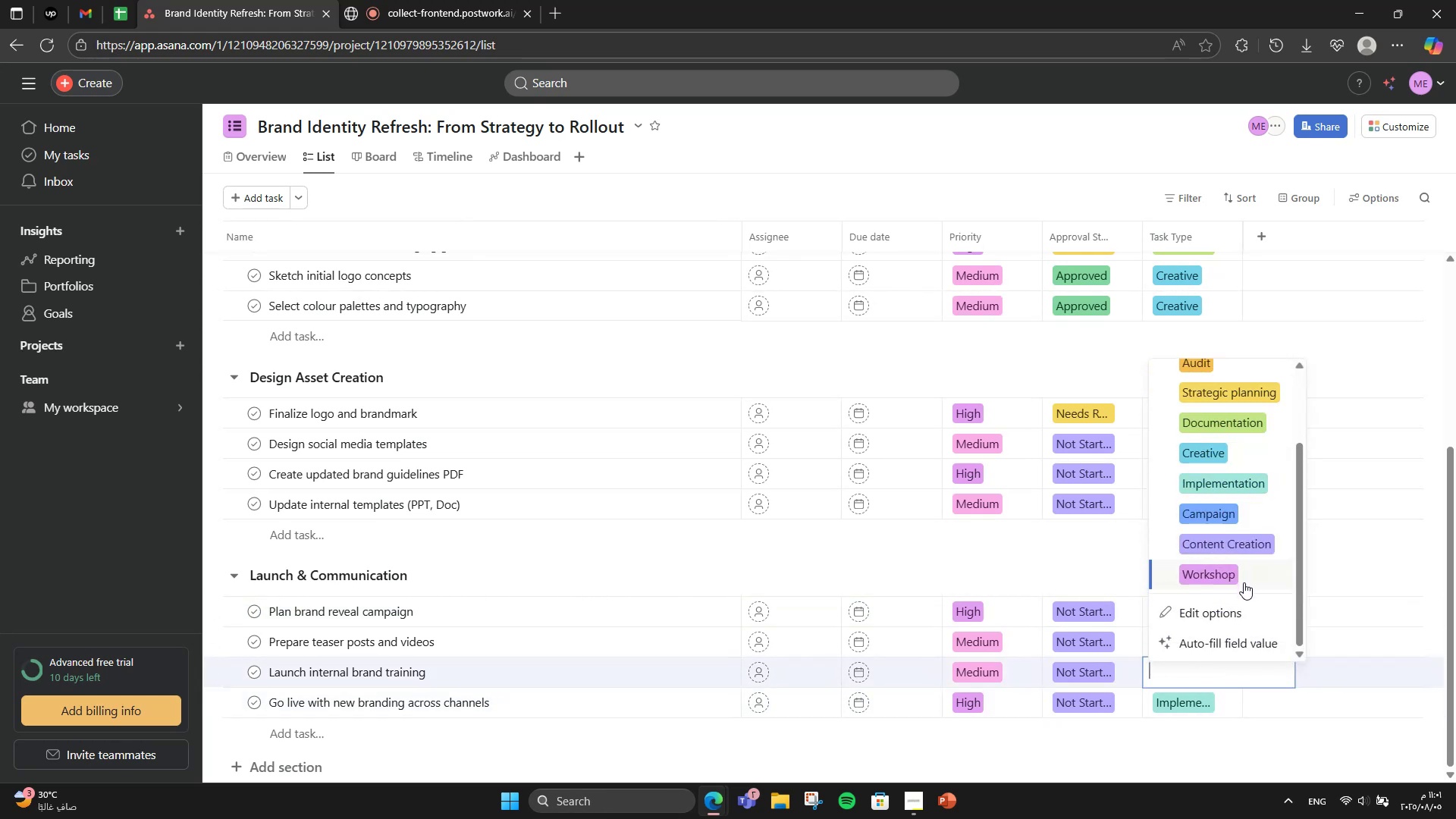 
left_click([1244, 582])
 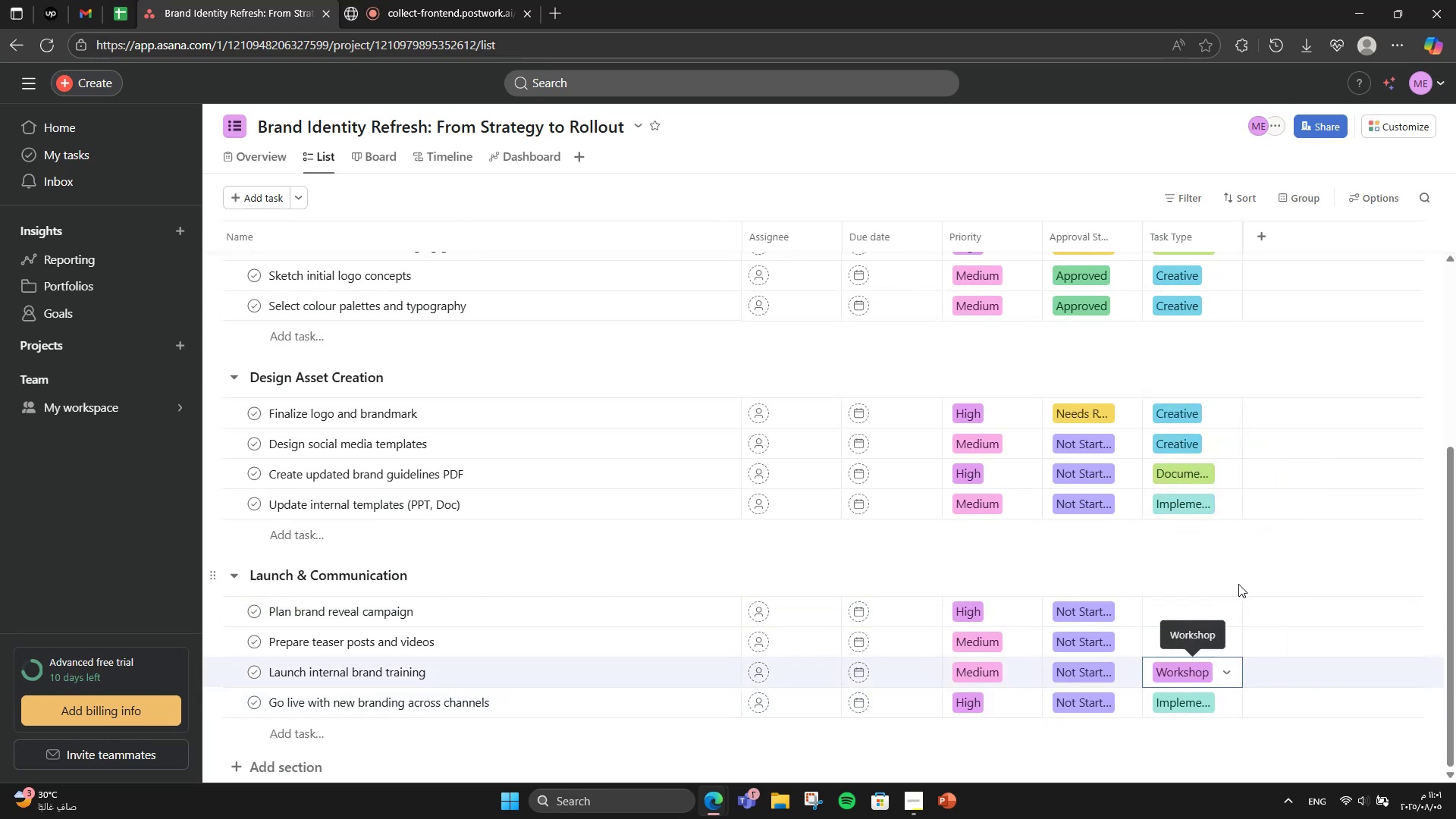 
left_click([1237, 557])
 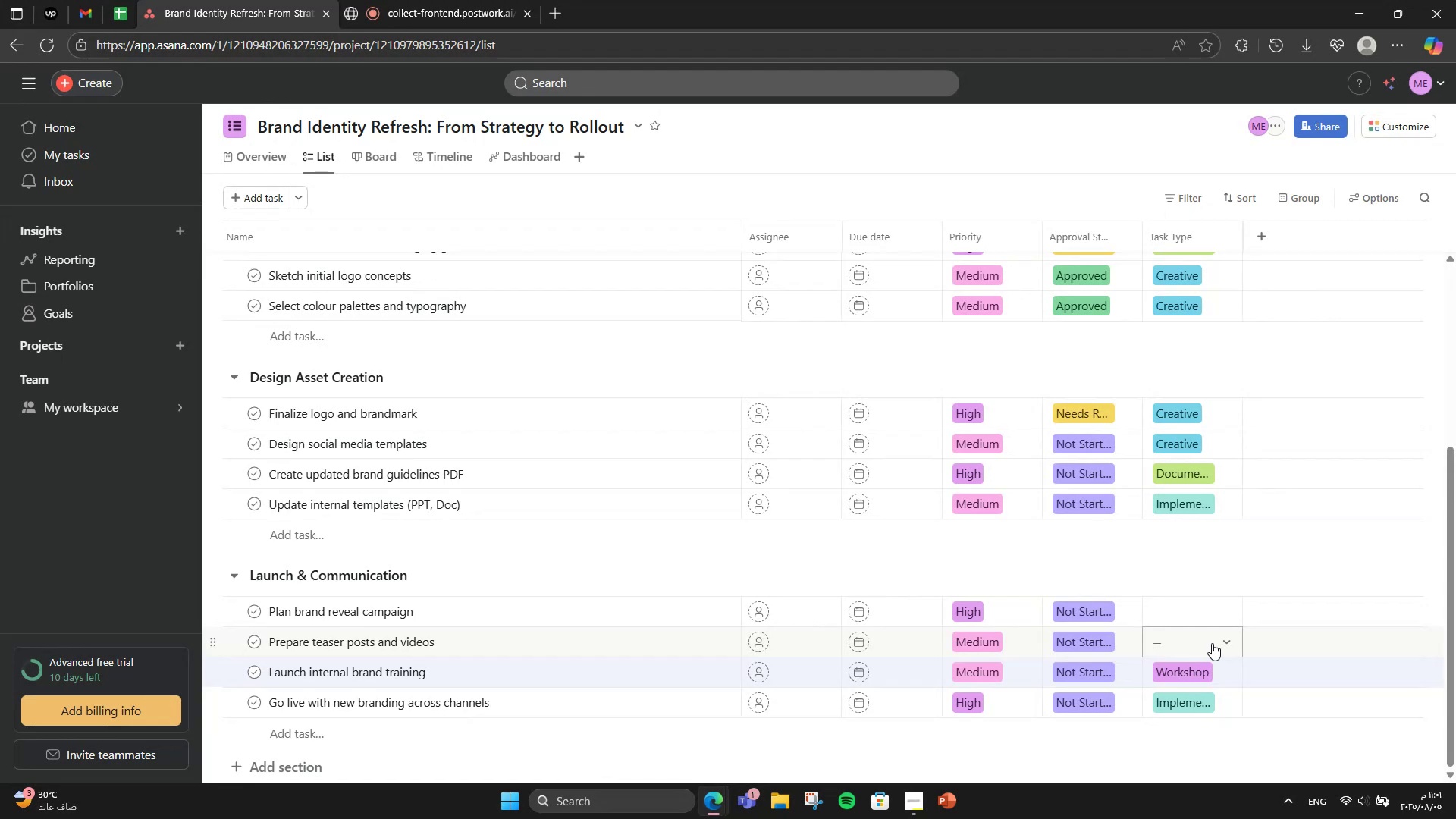 
left_click([1212, 643])
 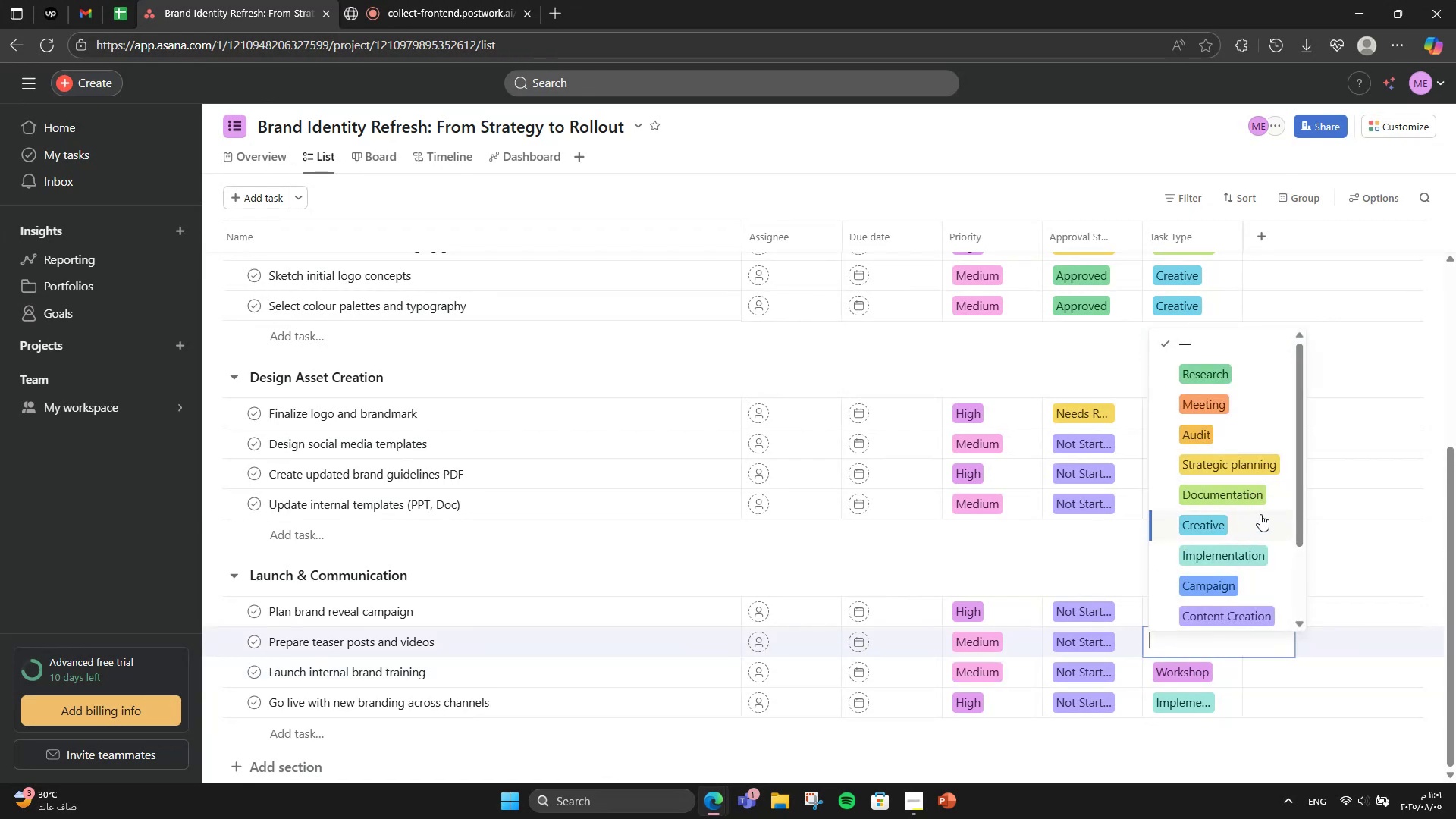 
scroll: coordinate [1263, 512], scroll_direction: down, amount: 2.0
 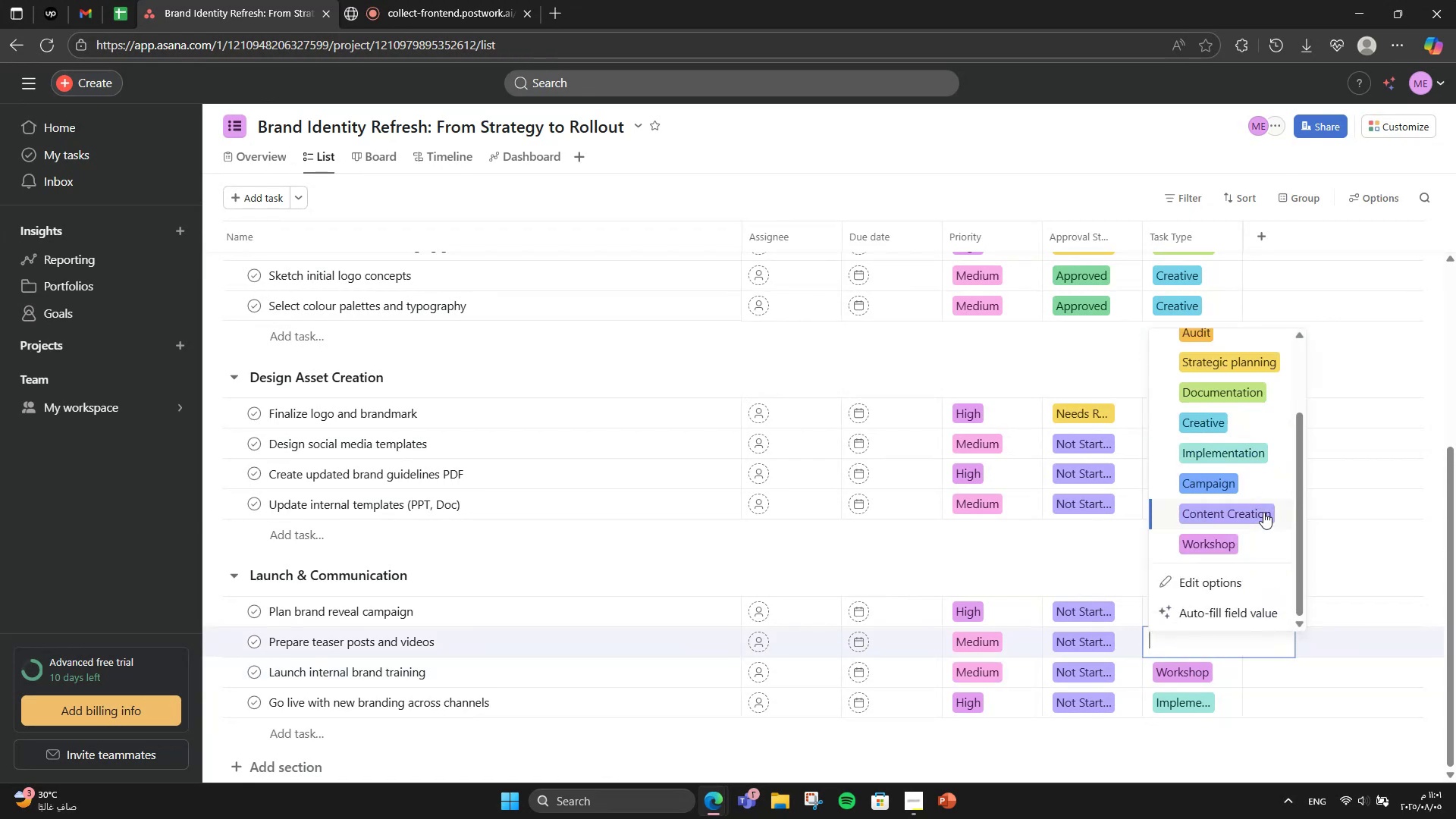 
left_click([1263, 512])
 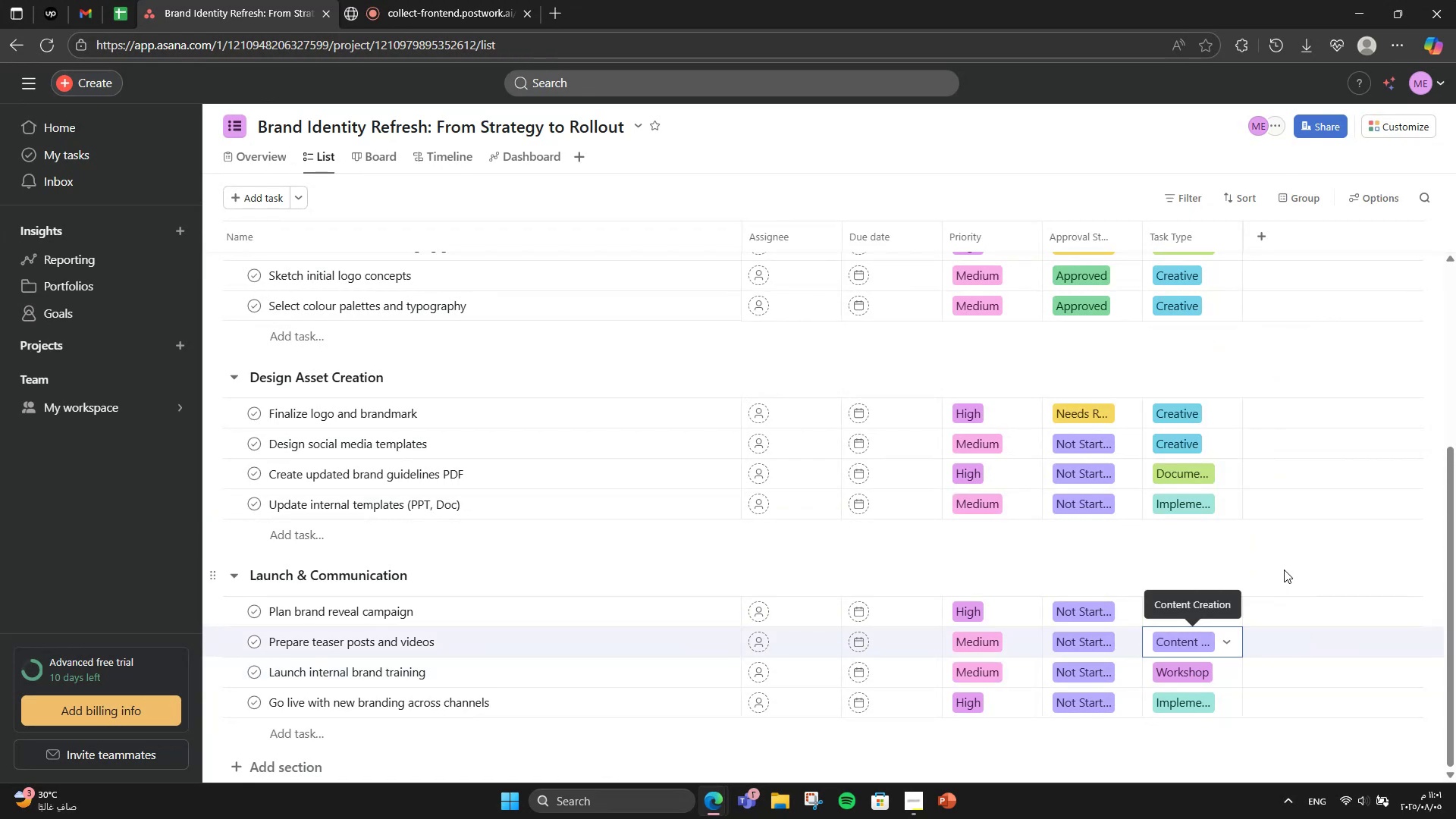 
left_click([1291, 564])
 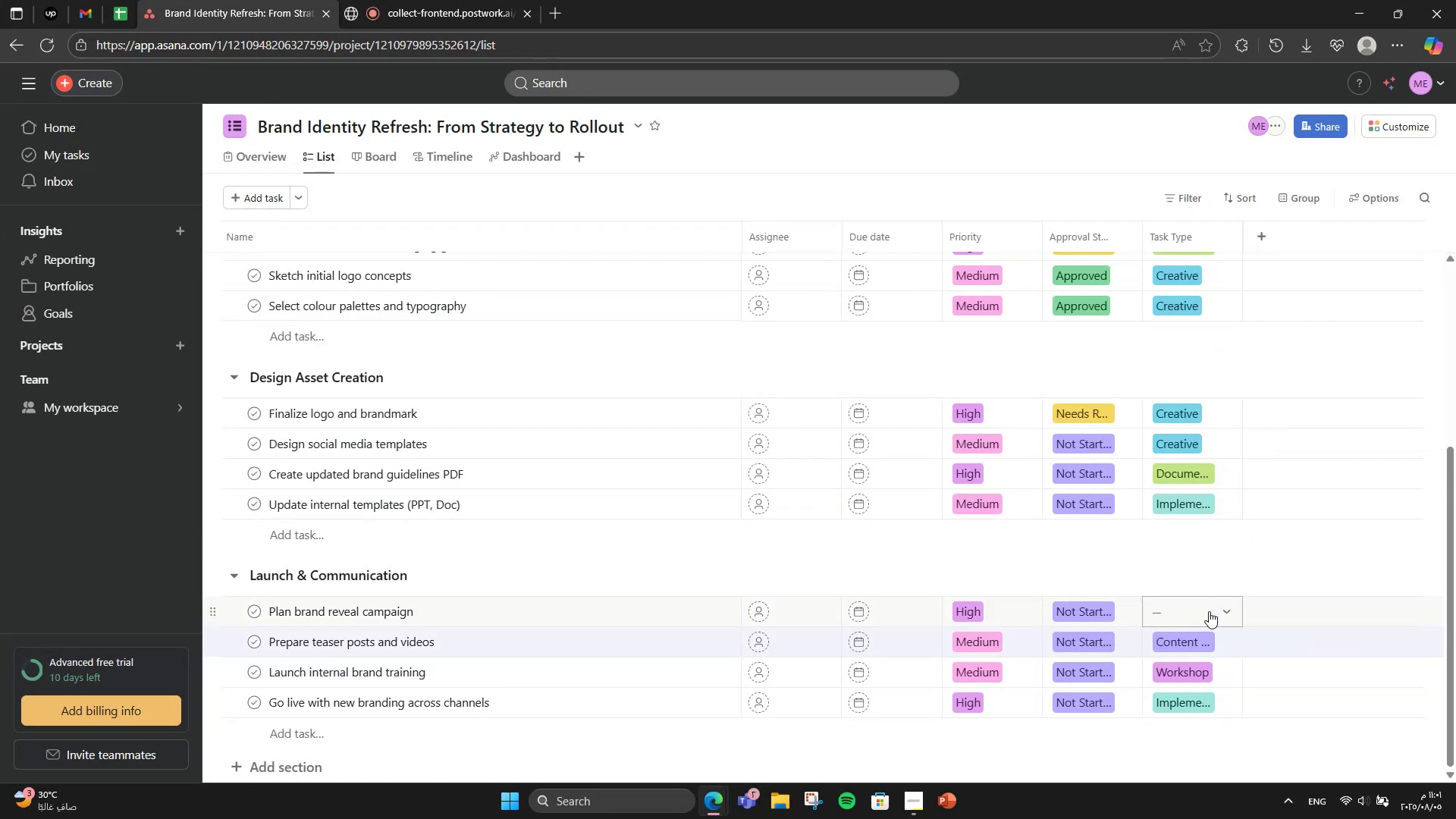 
left_click([1212, 611])
 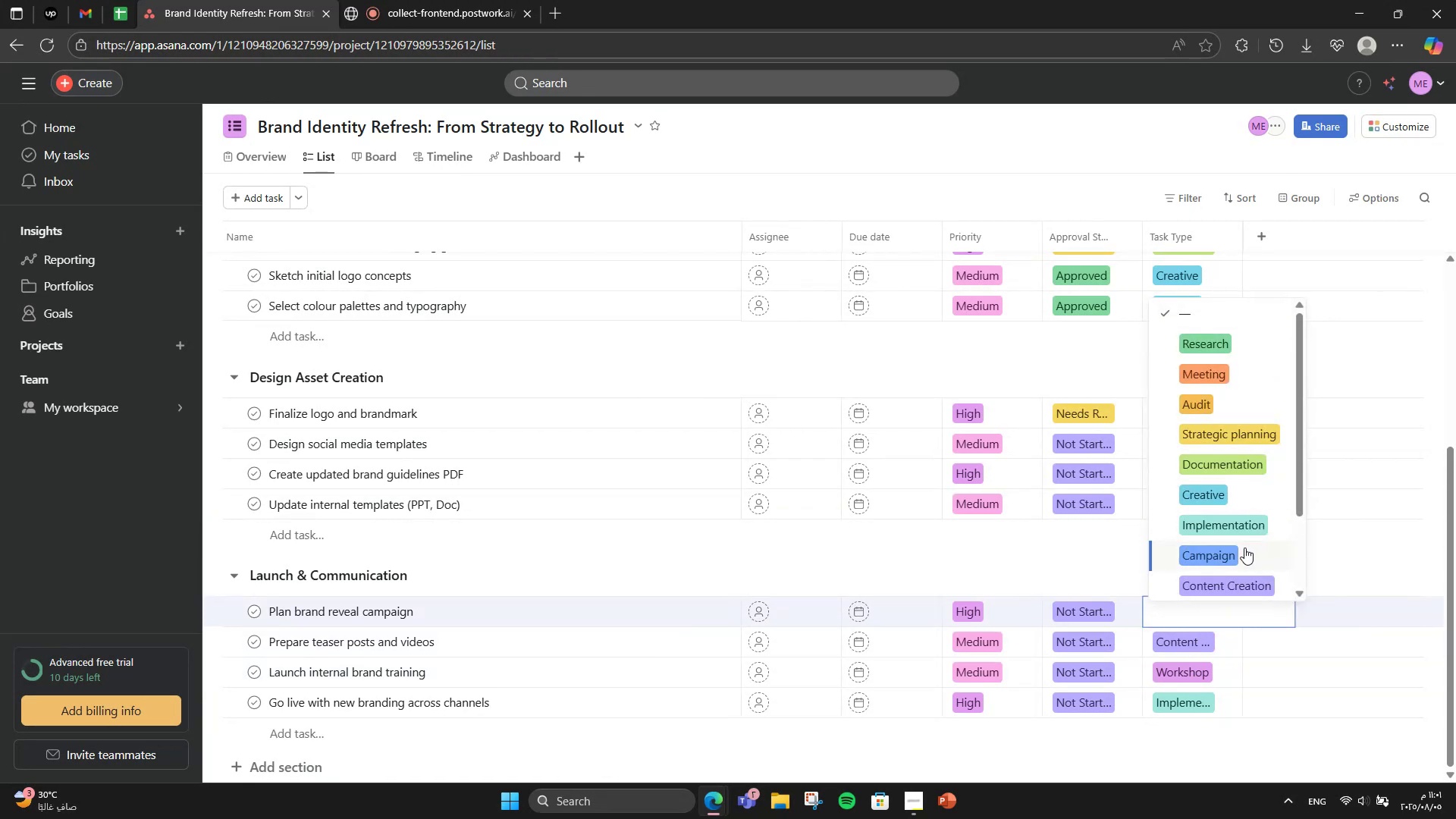 
left_click([1238, 560])
 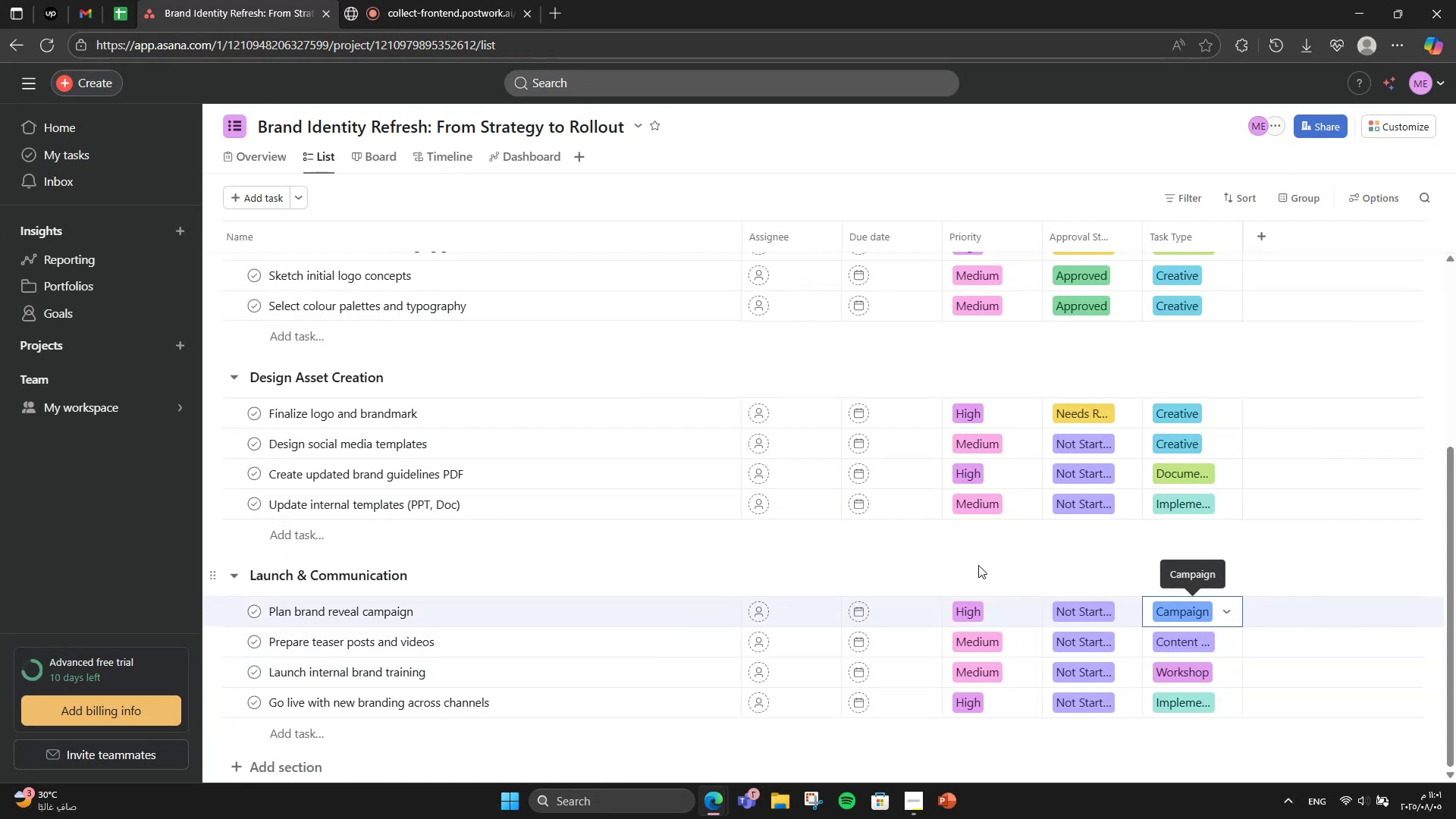 
left_click([978, 565])
 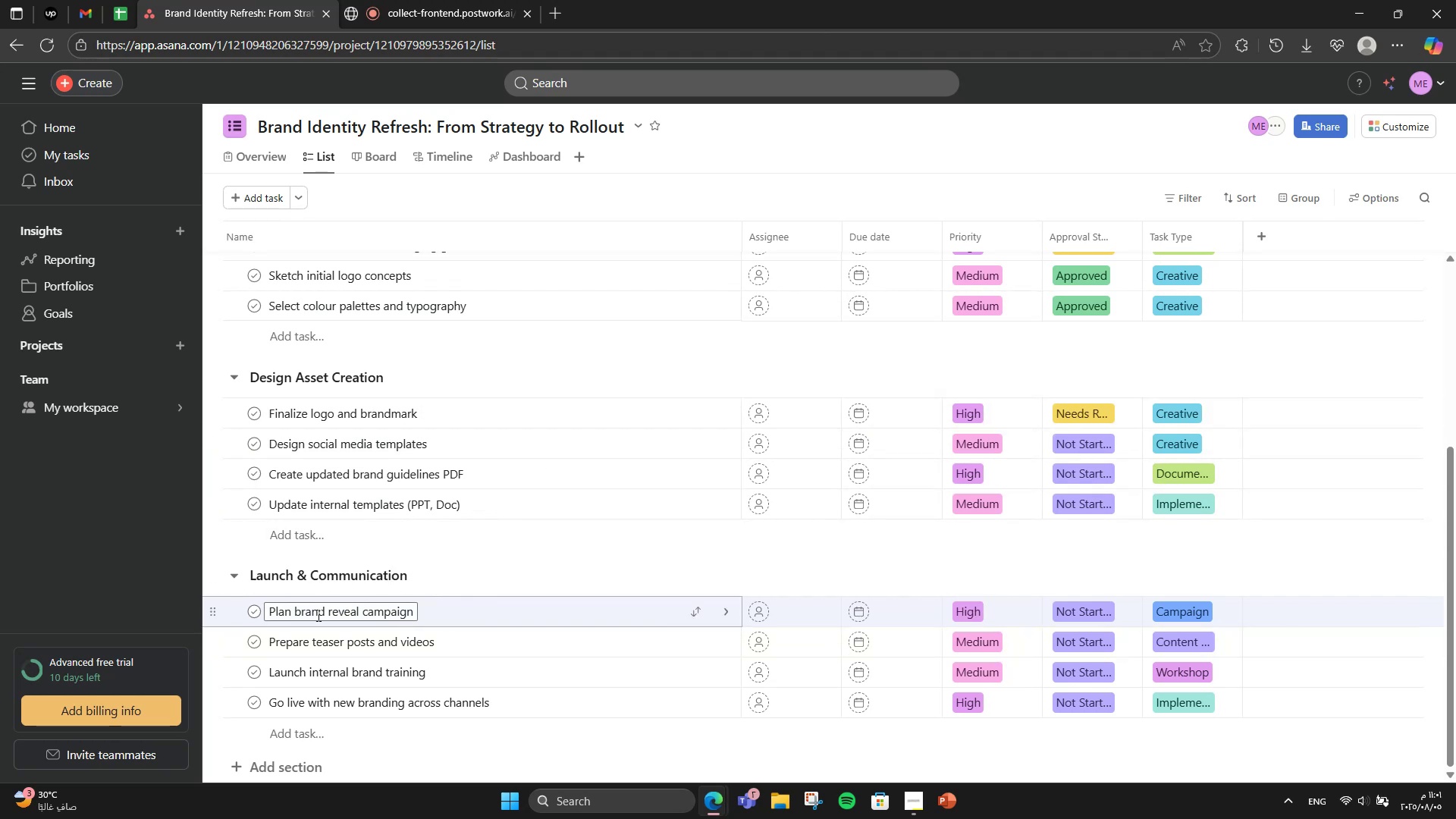 
wait(7.13)
 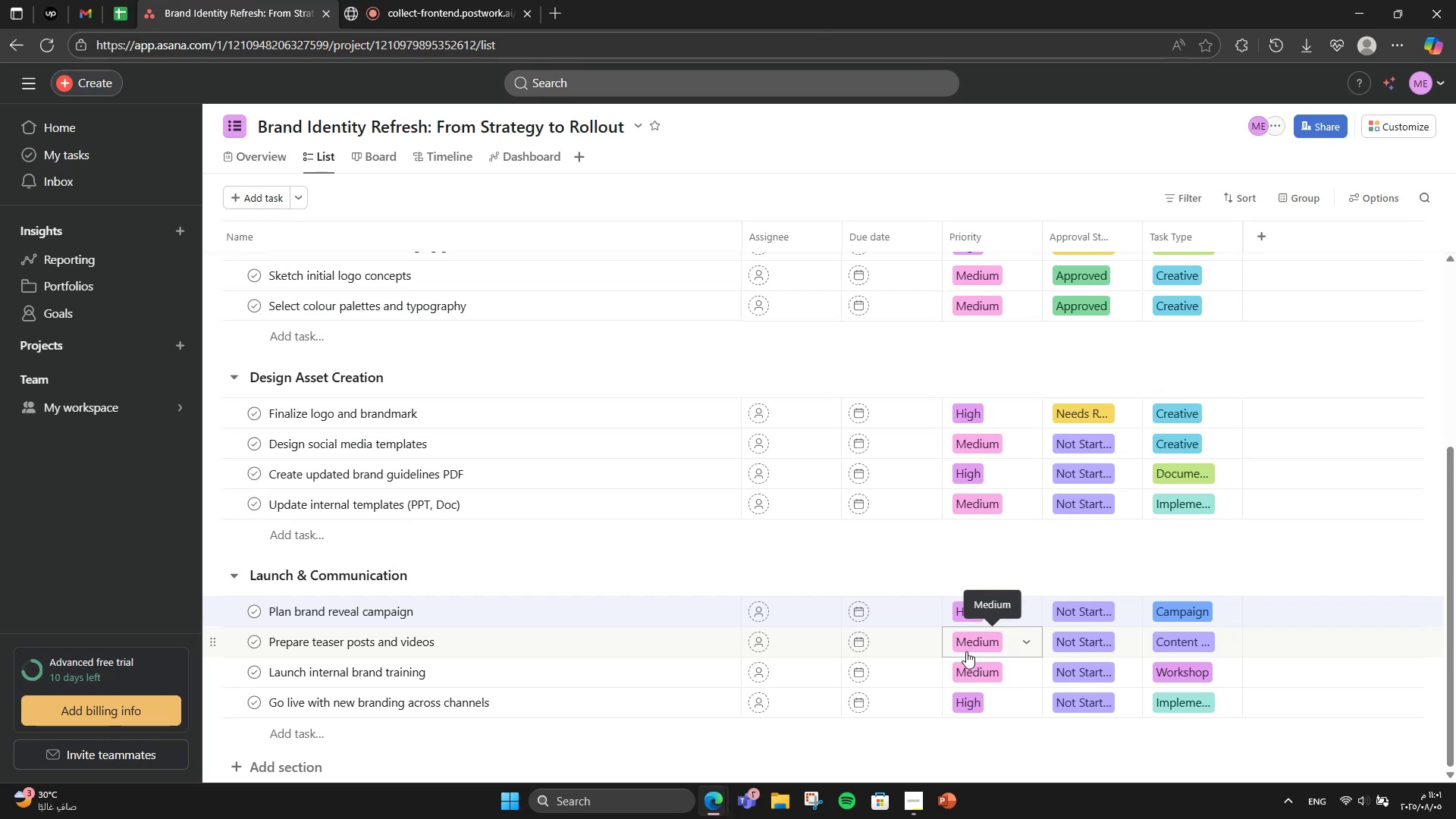 
scroll: coordinate [359, 588], scroll_direction: up, amount: 8.0
 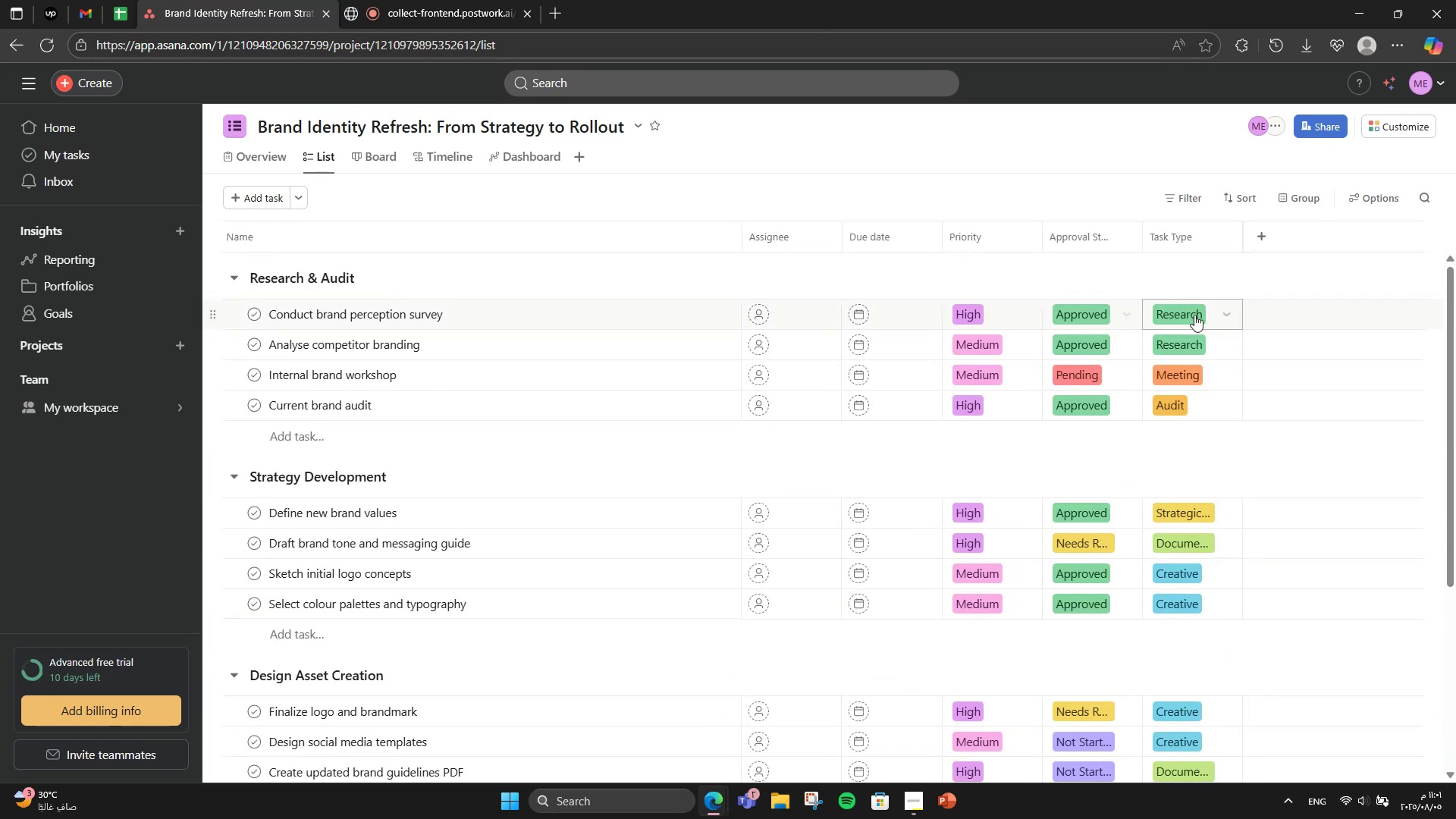 
left_click([1254, 230])
 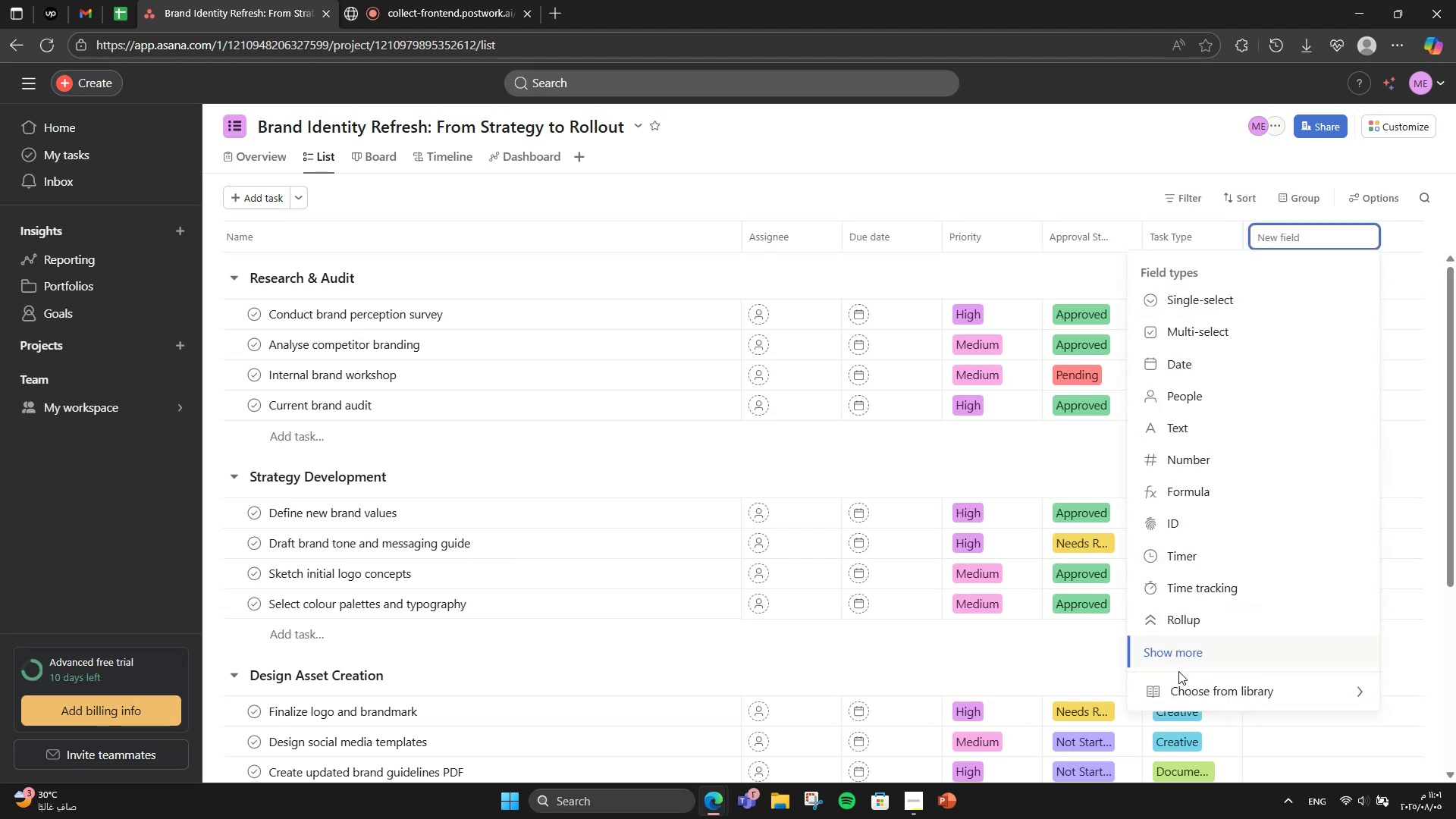 
left_click([1178, 671])
 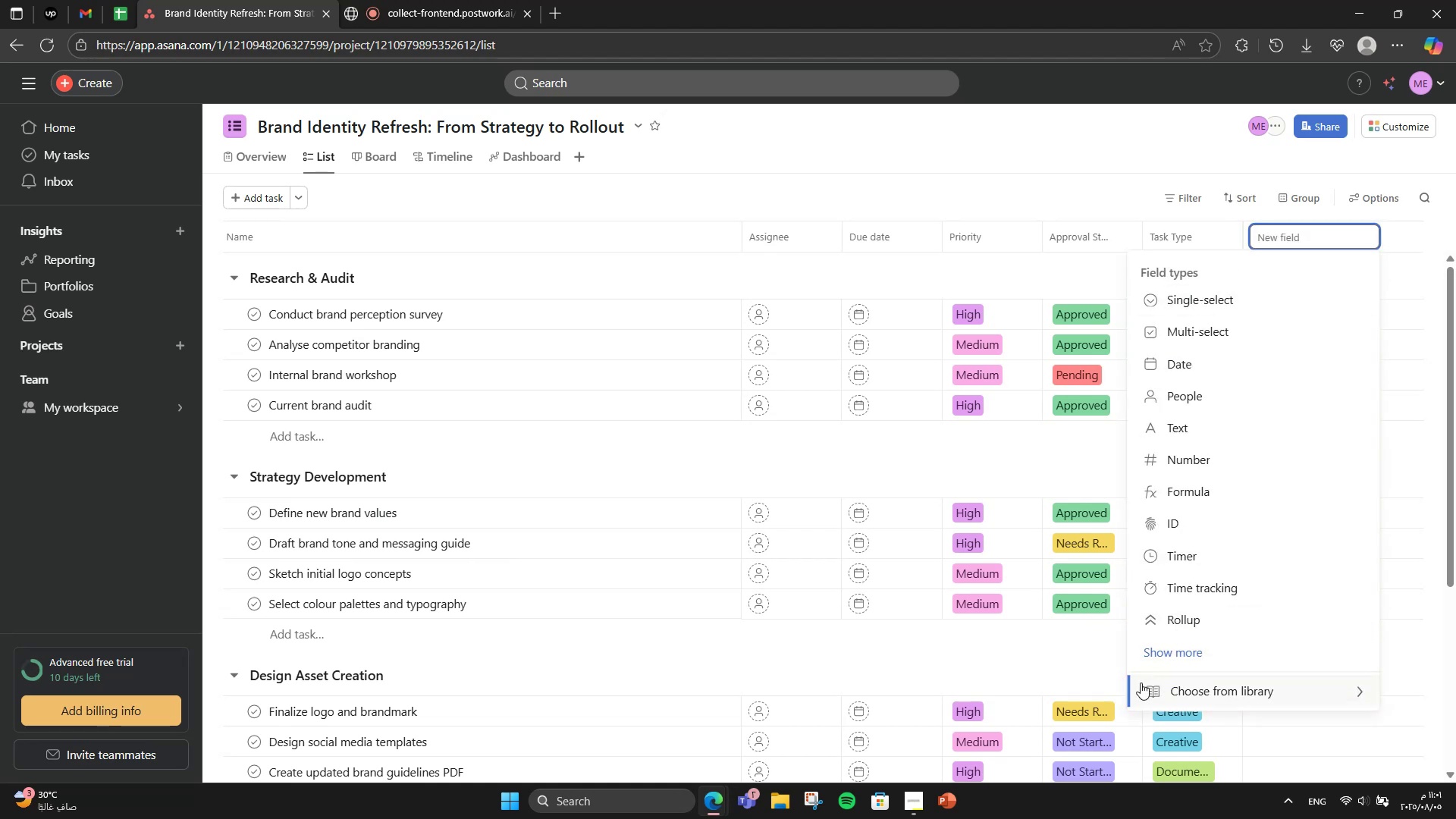 
left_click([1141, 682])
 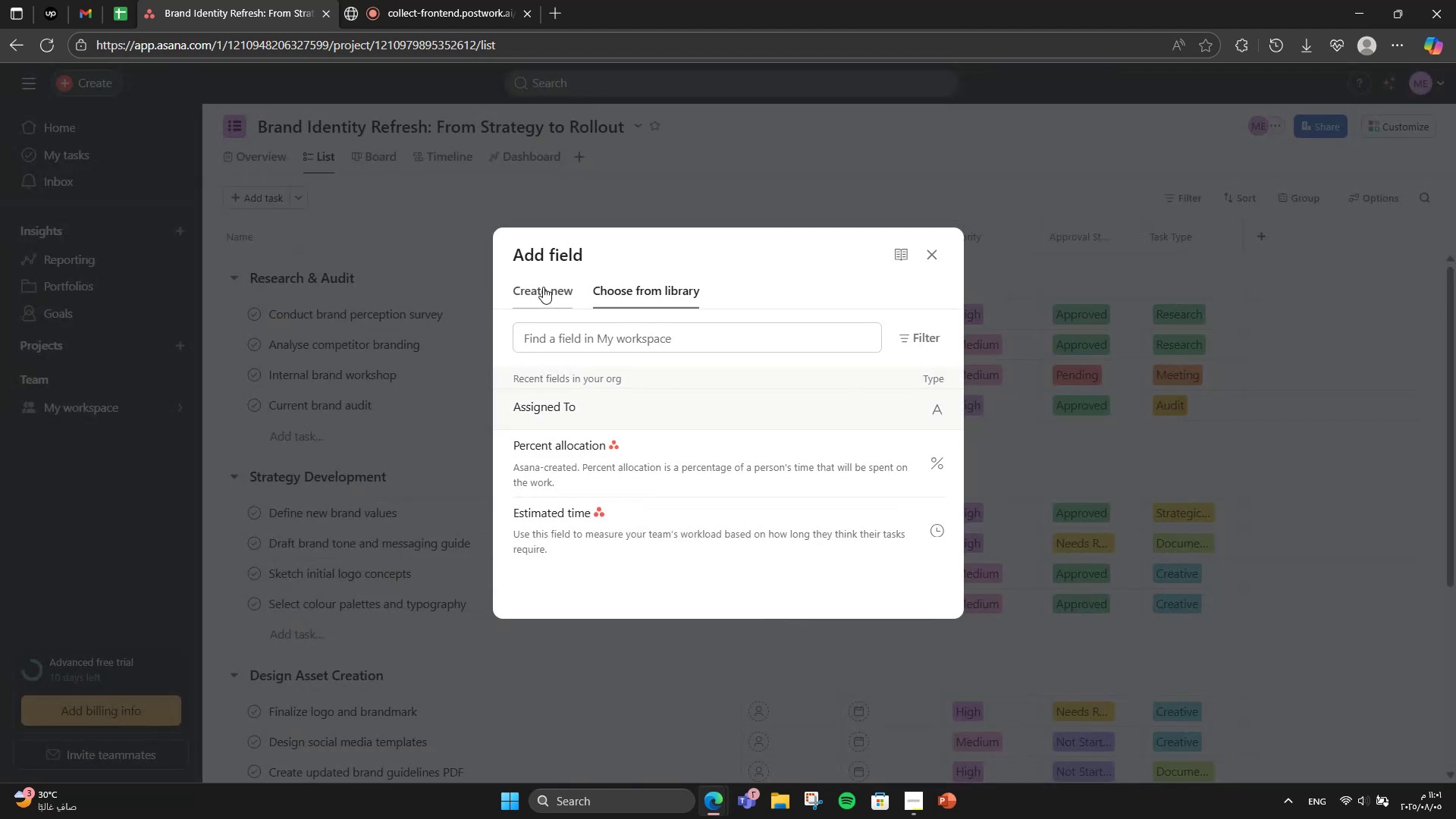 
left_click([543, 287])
 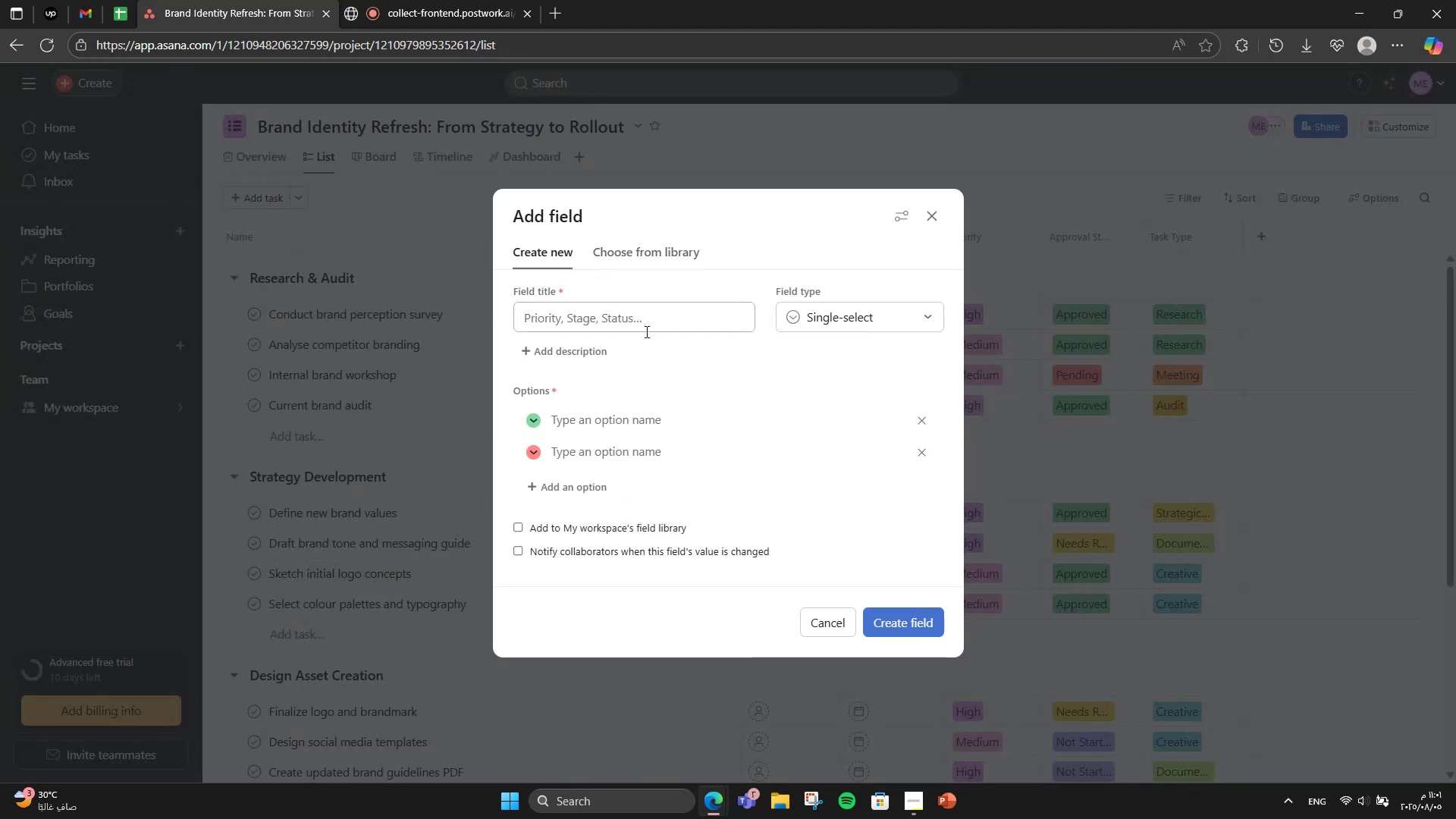 
left_click([646, 332])
 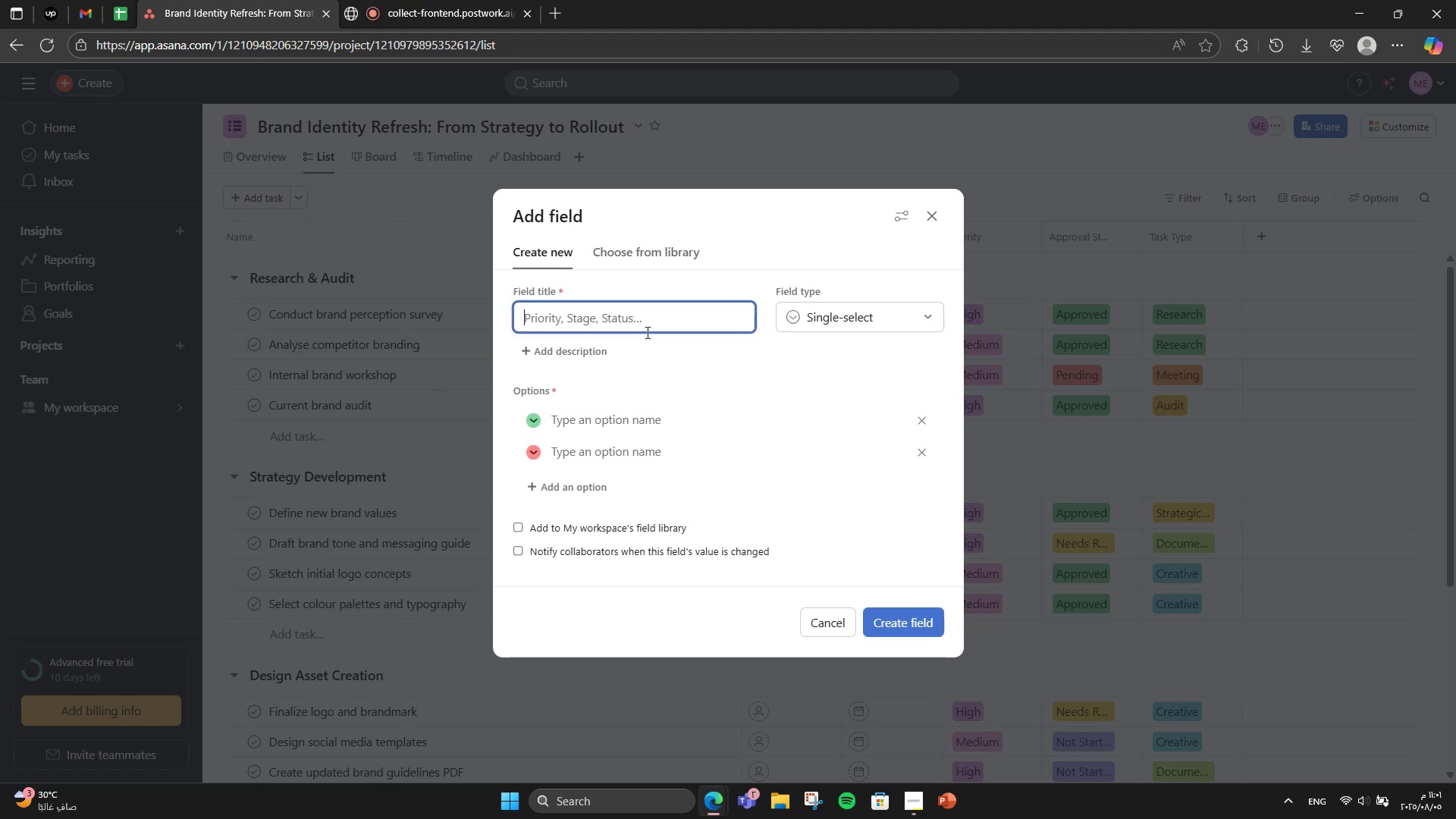 
wait(5.66)
 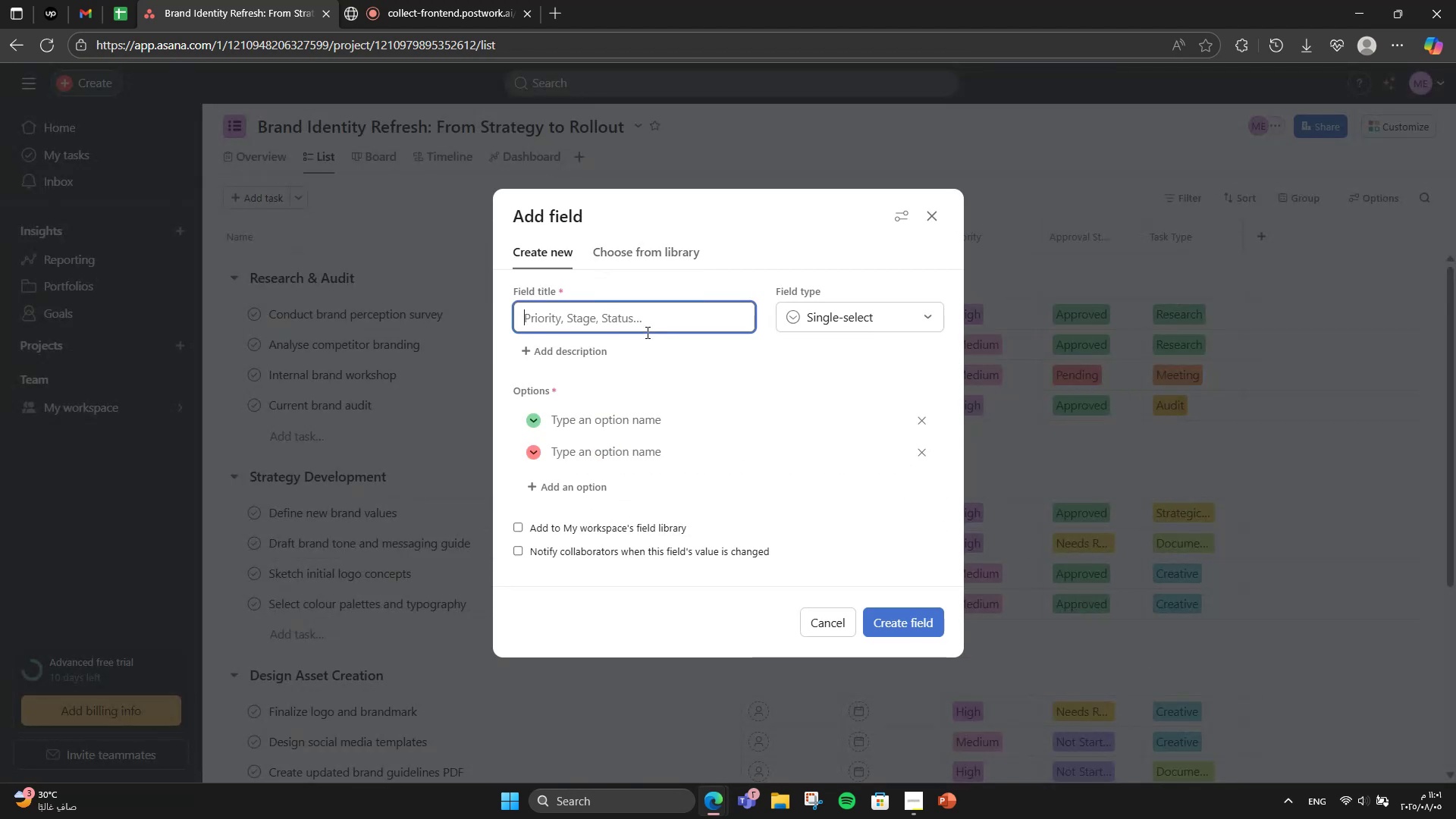 
type(Department)
 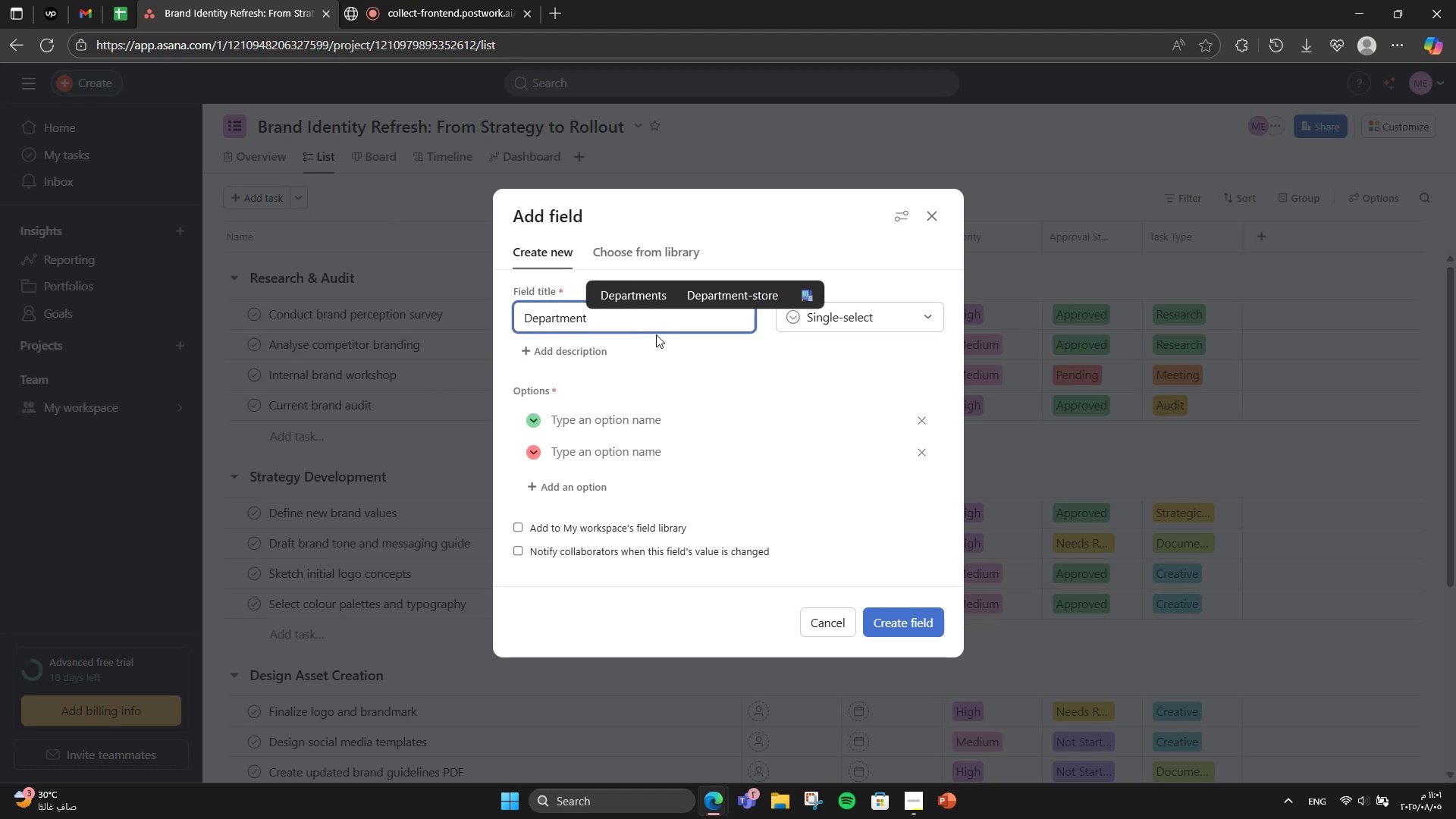 
left_click([629, 405])
 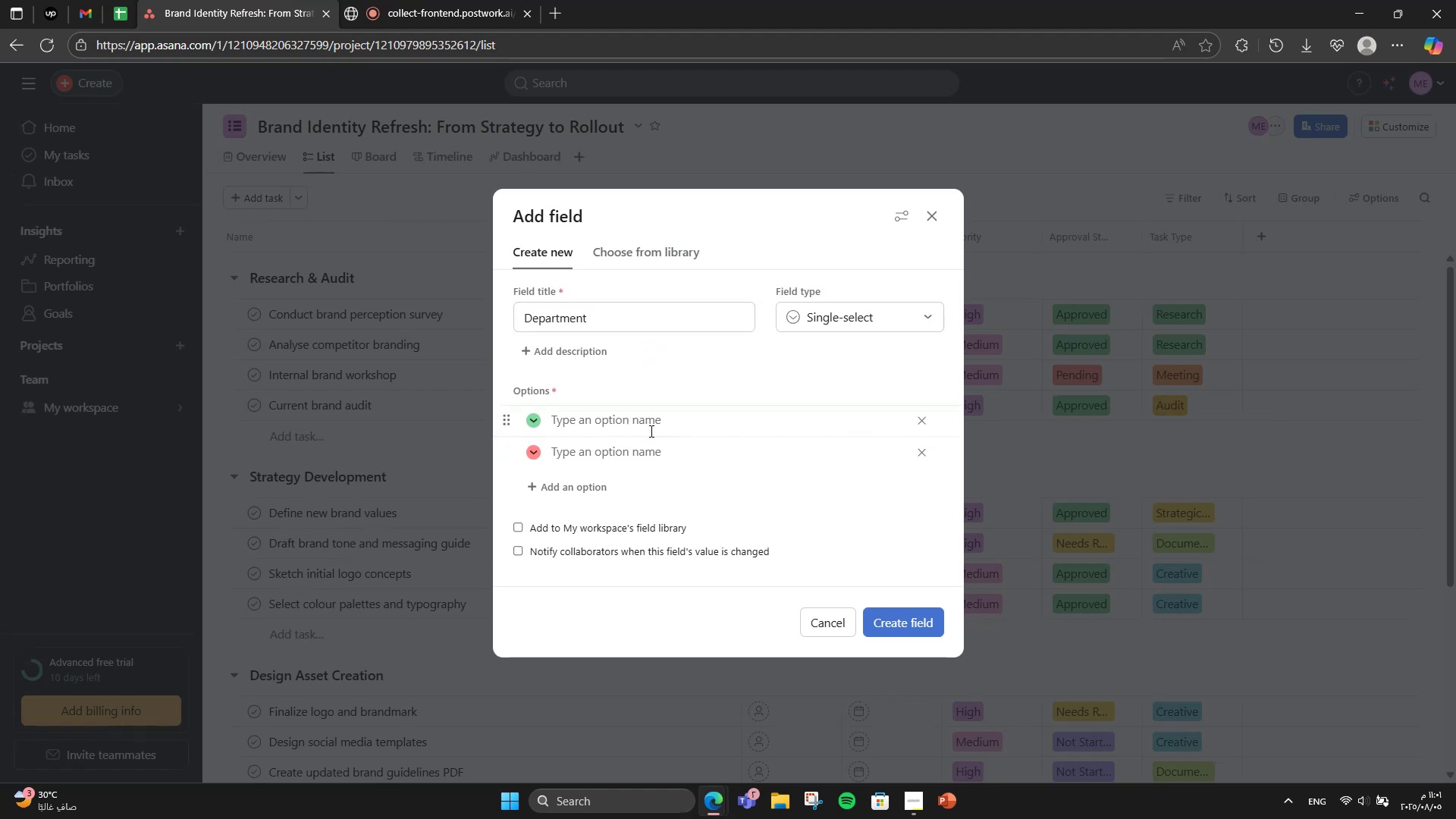 
left_click([650, 431])
 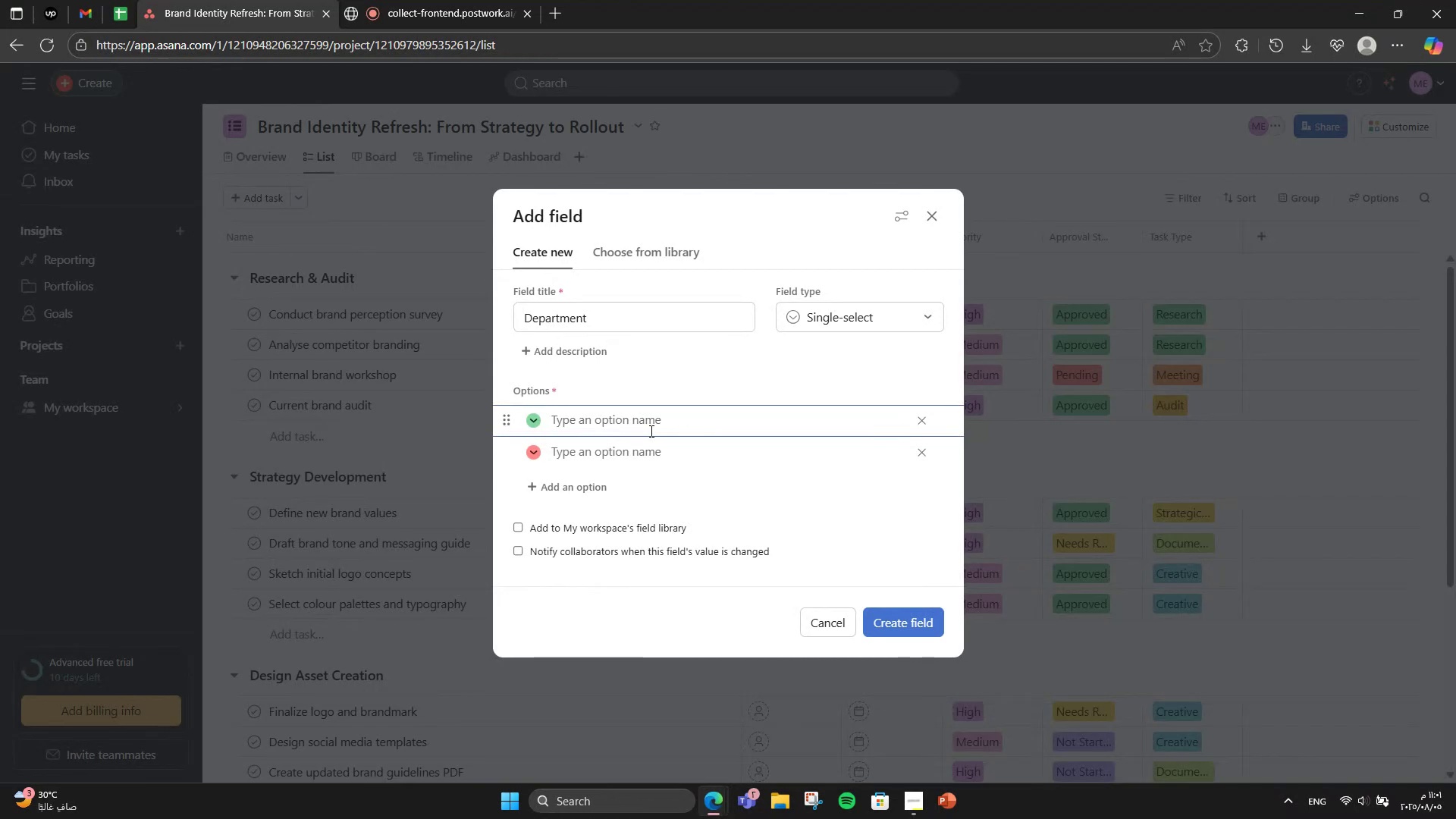 
type(Marketing)
 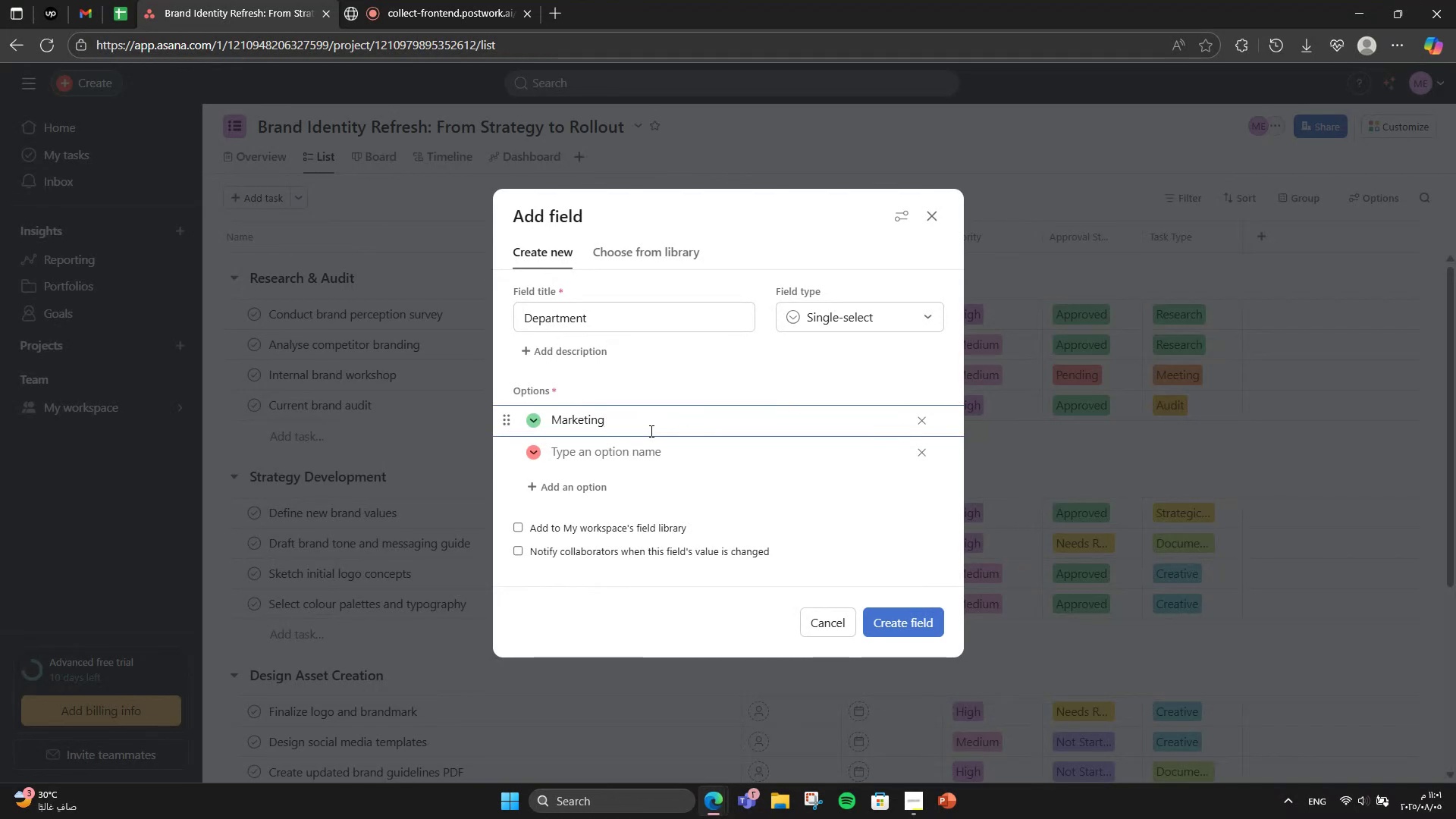 
key(Enter)
 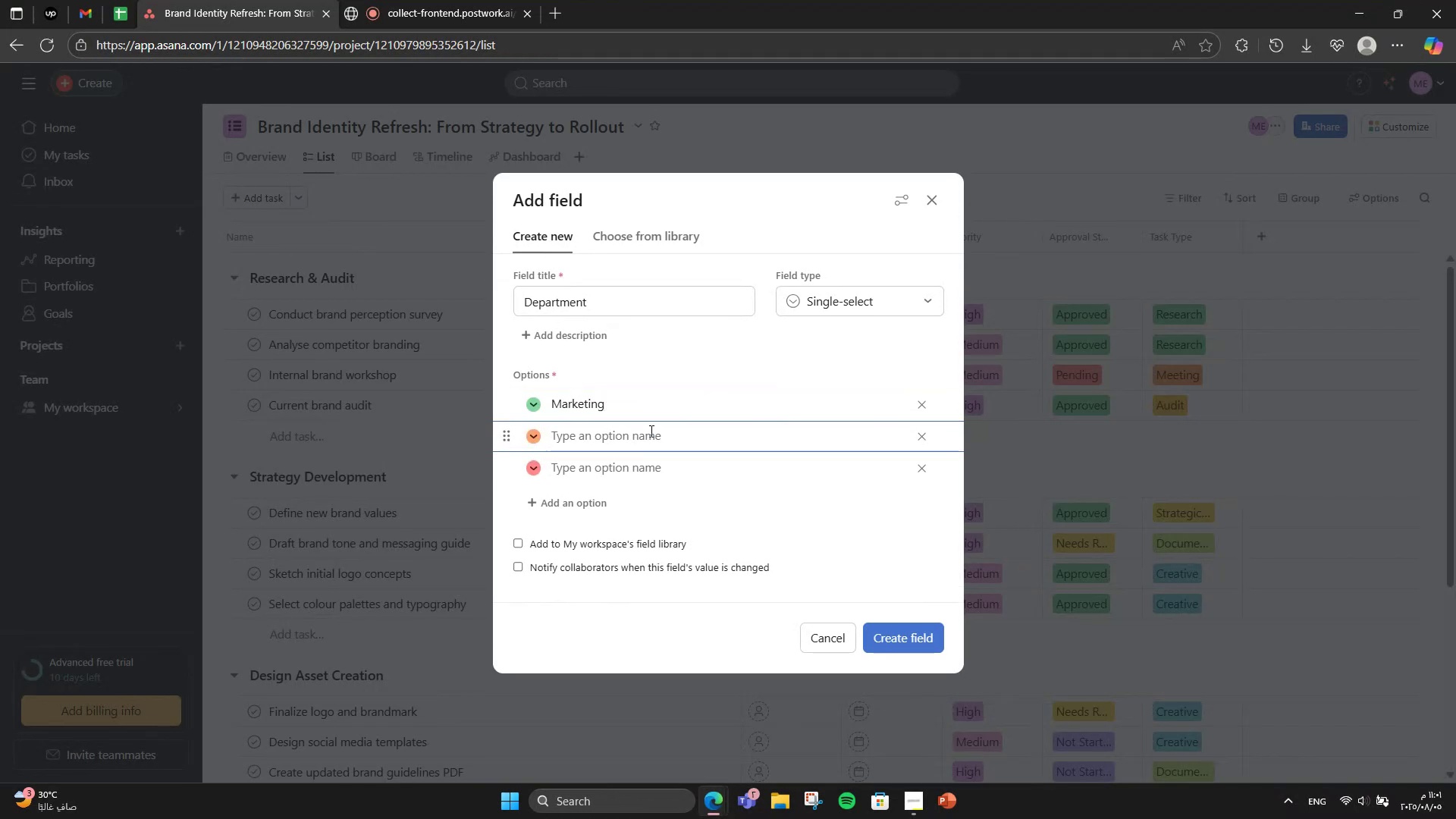 
type(Strategy)
 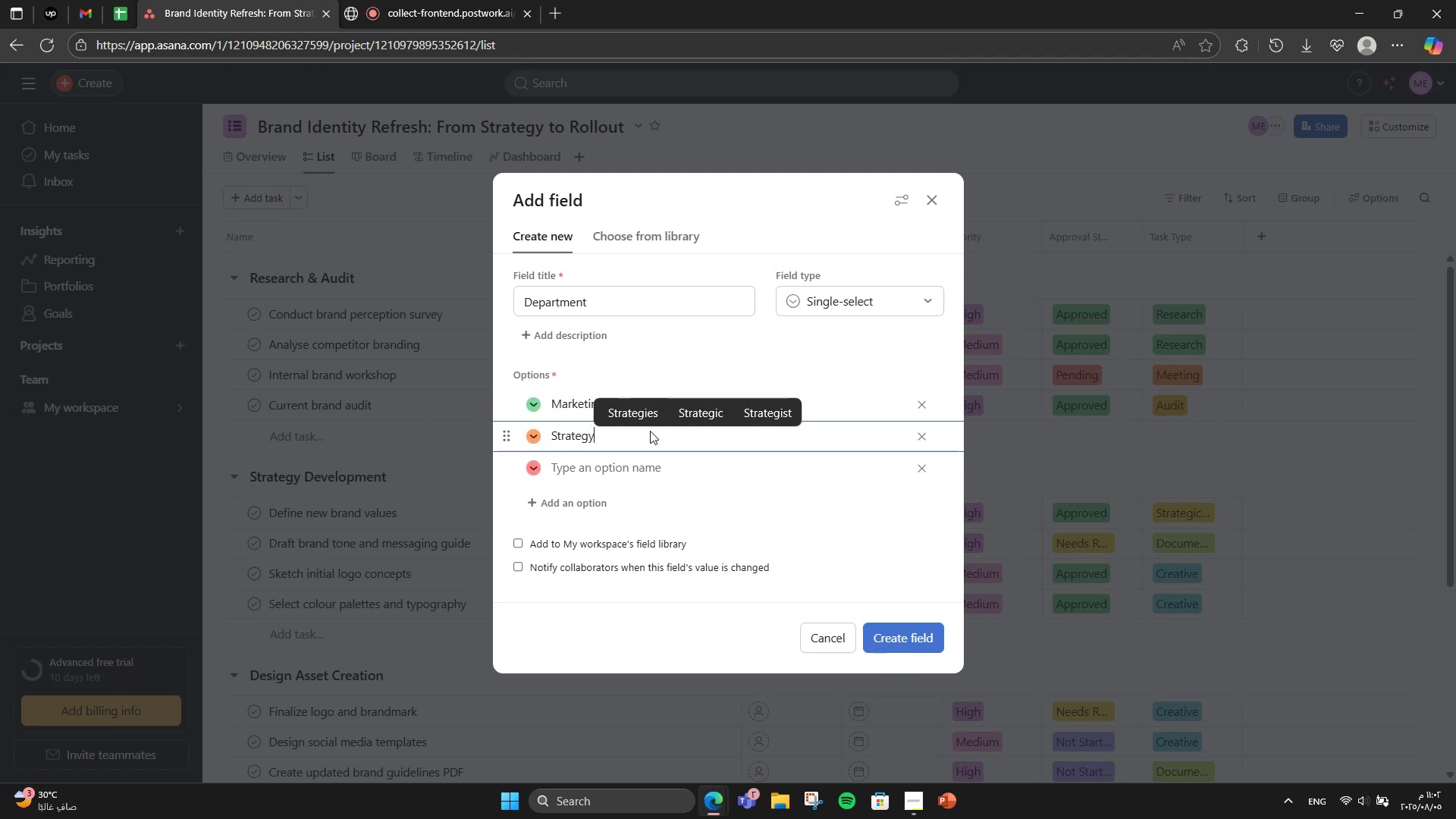 
key(Enter)
 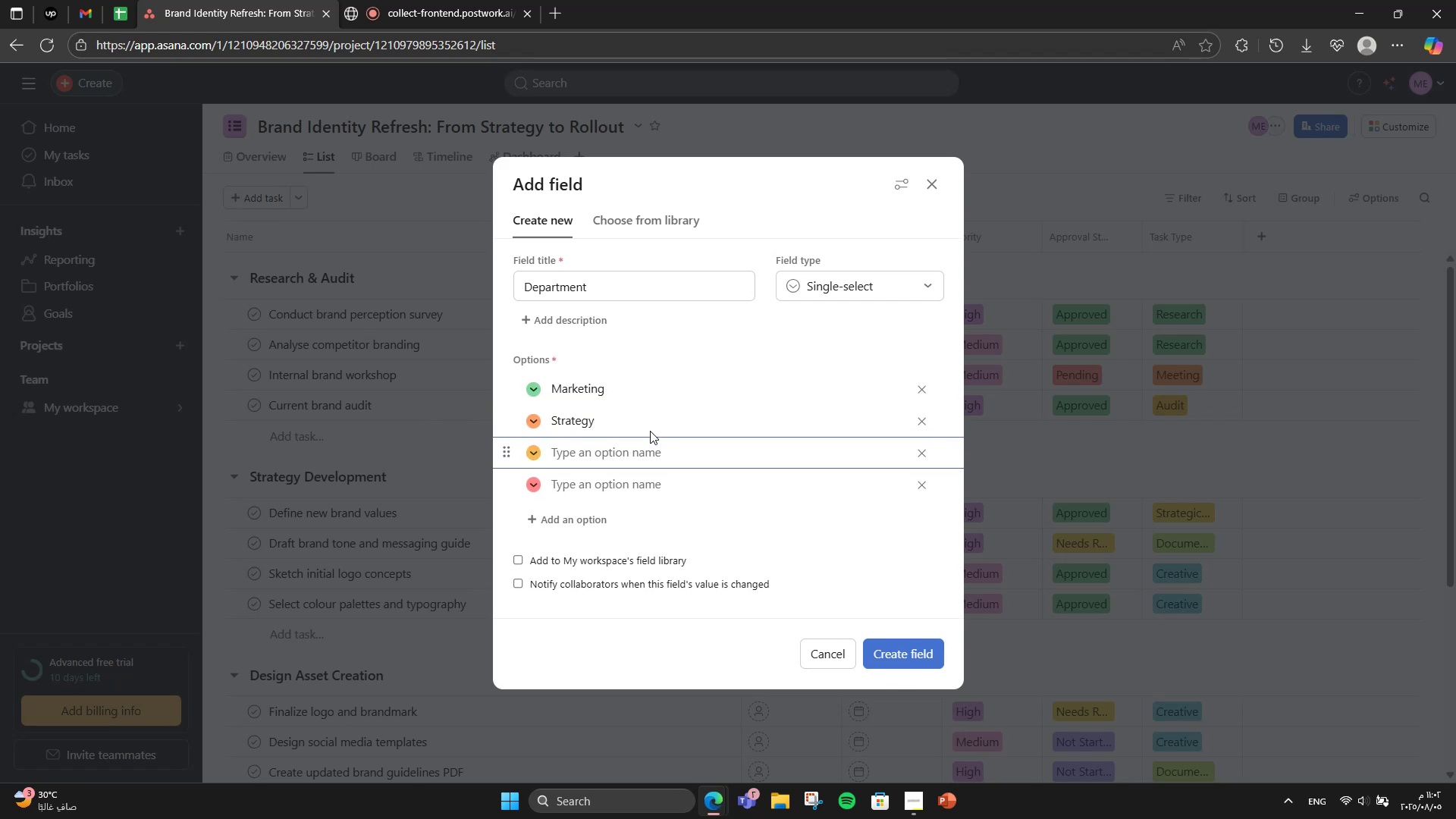 
type(A)
key(Backspace)
type(HR )
key(Backspace)
 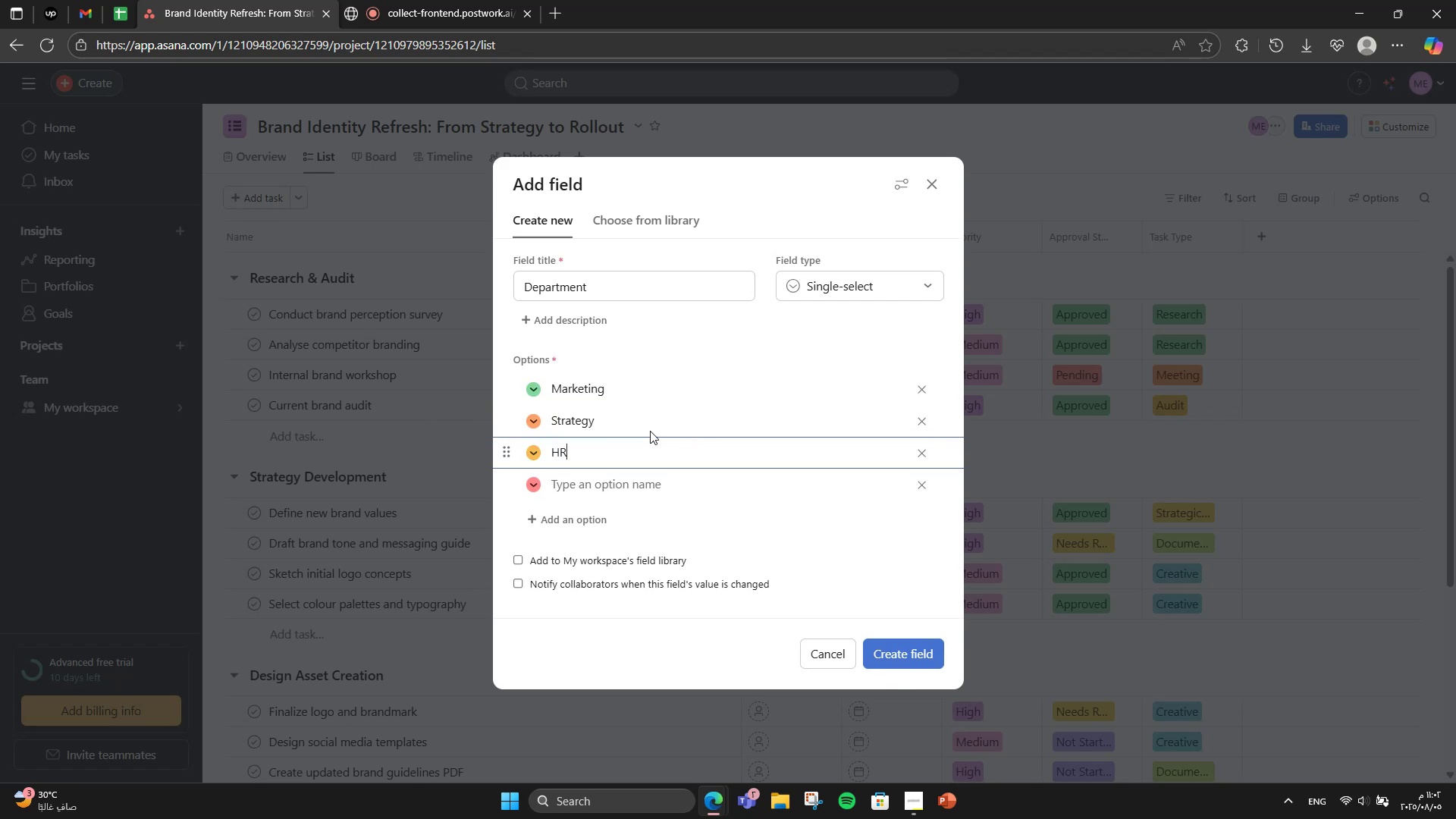 
key(Enter)
 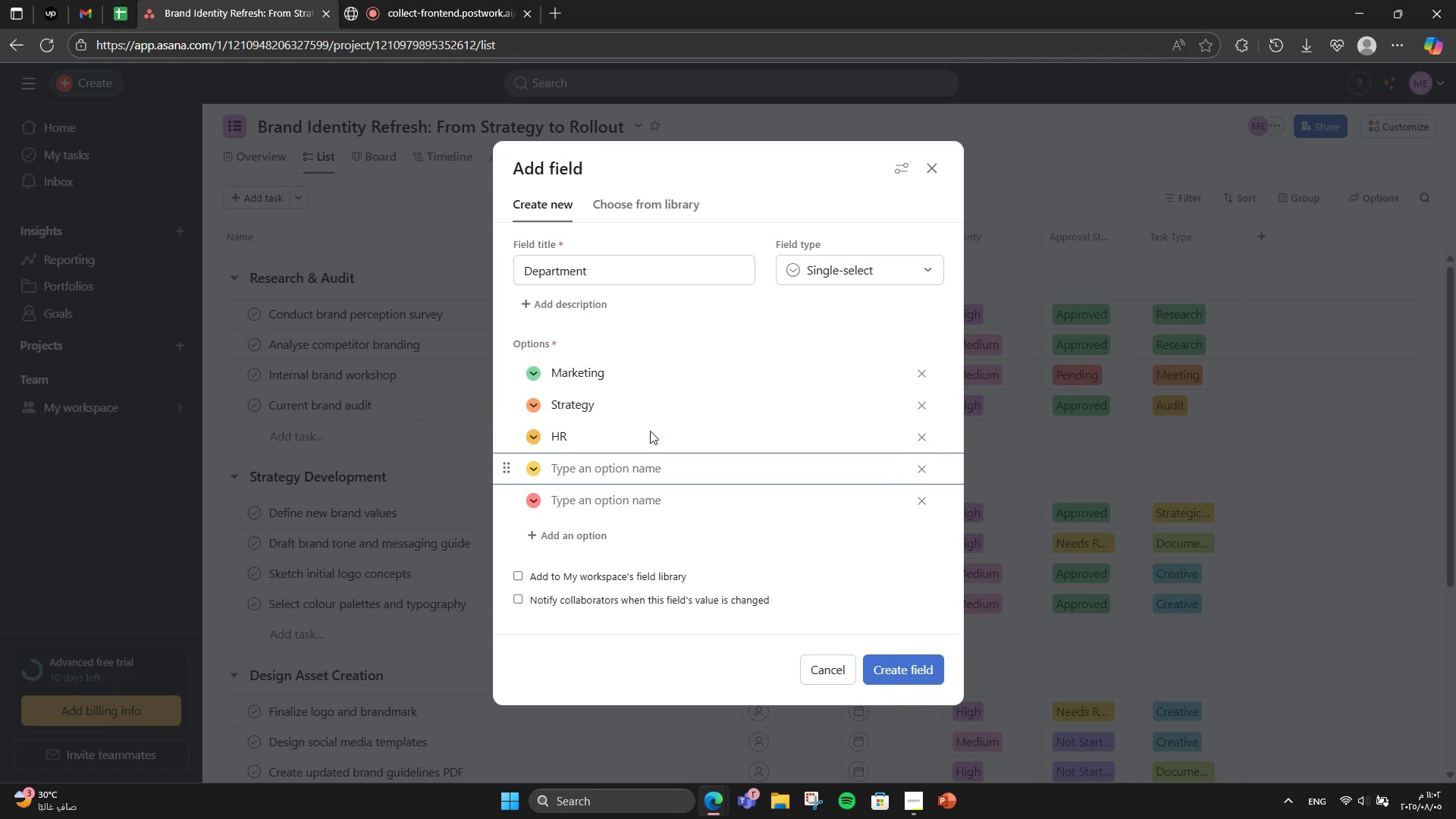 
type(Design)
 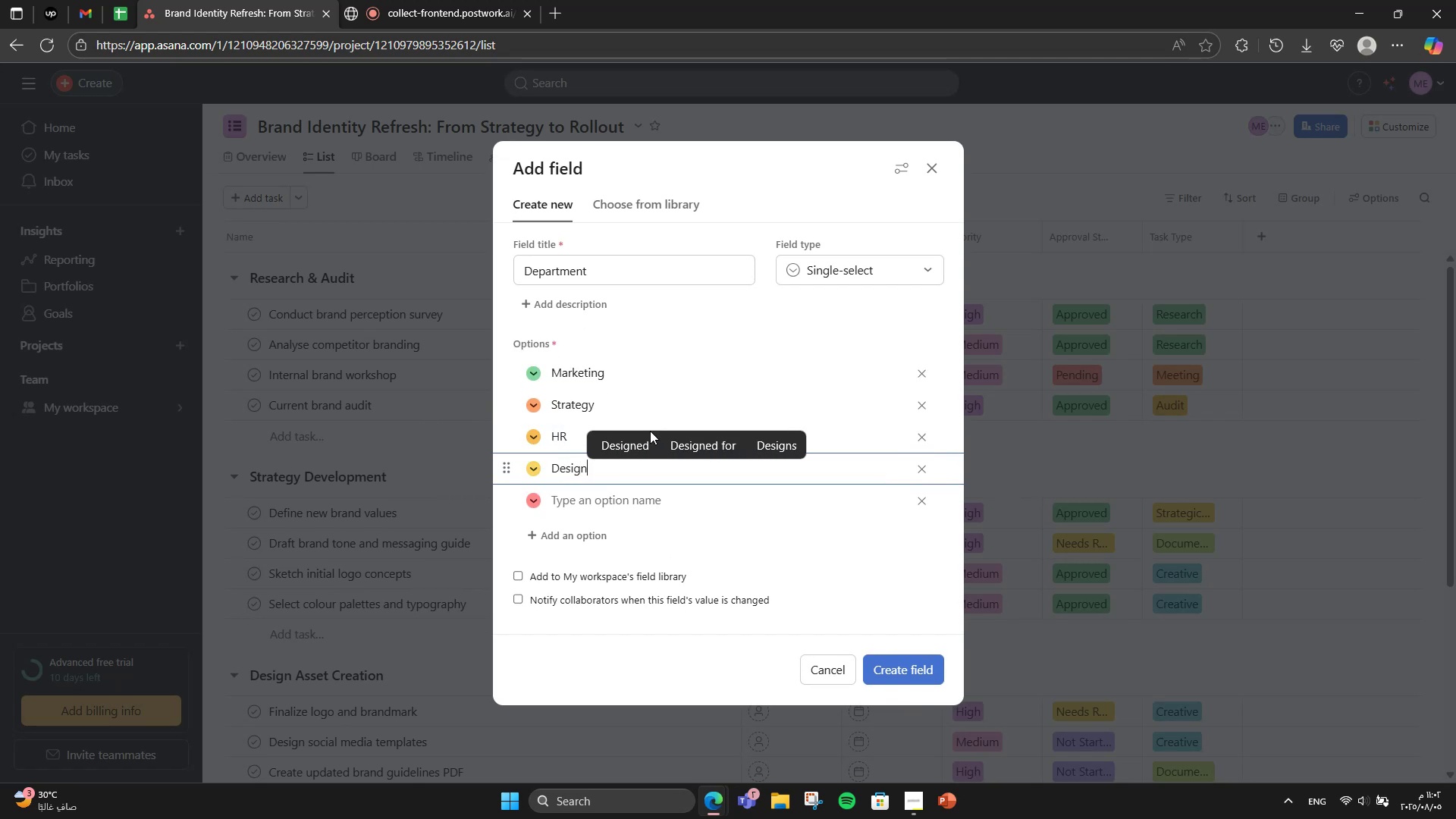 
key(Enter)
 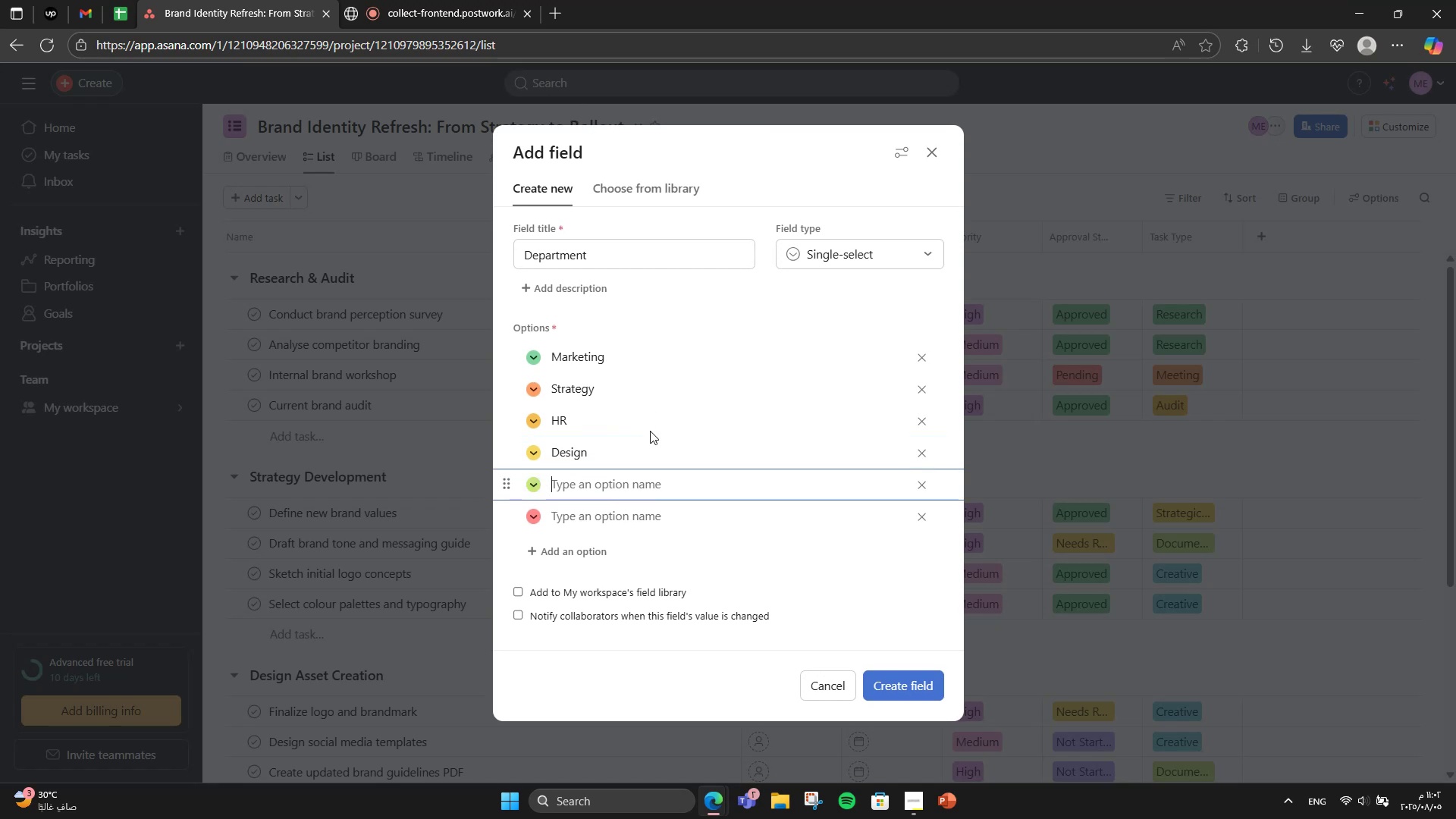 
type(Content)
 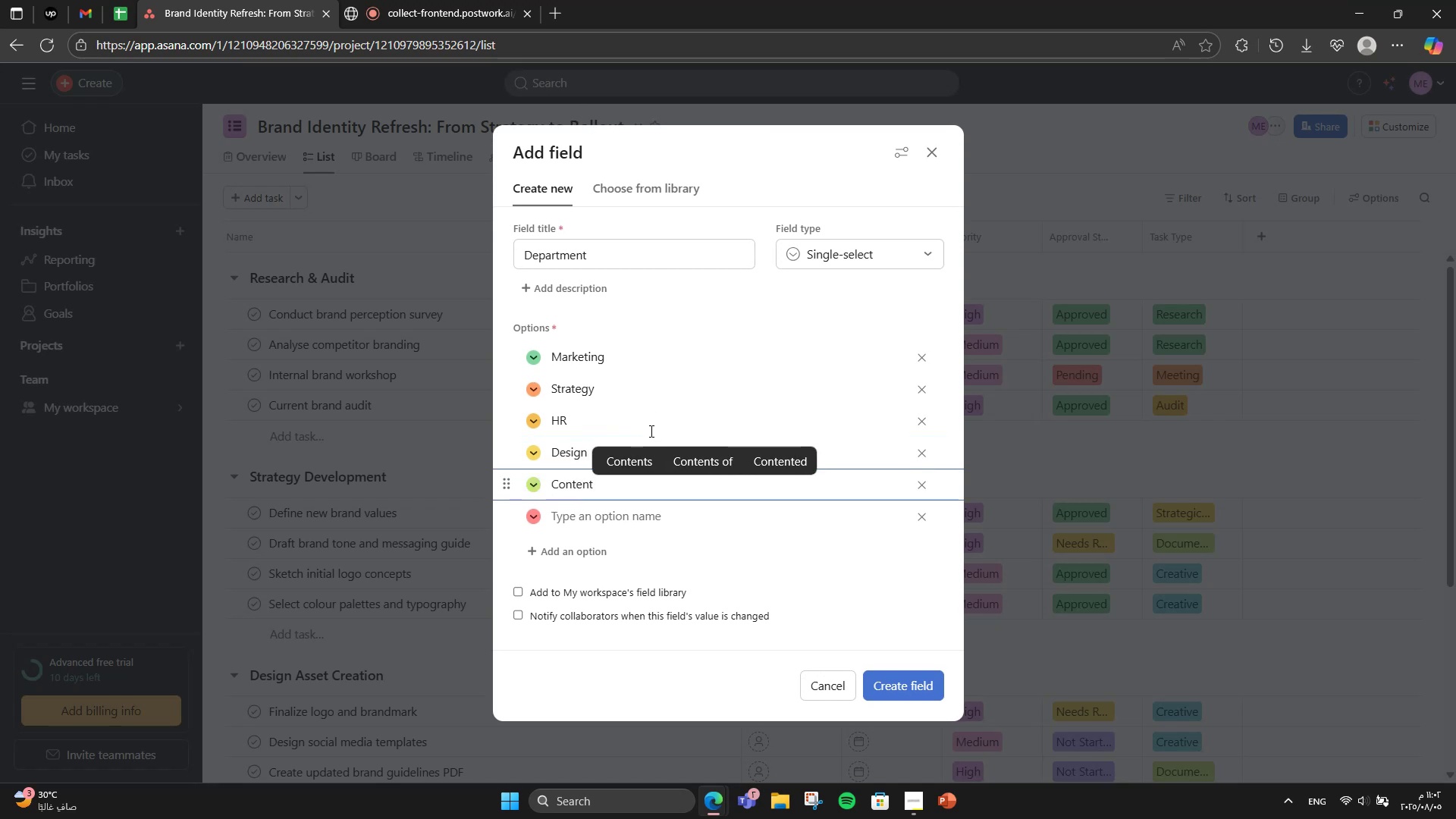 
key(Enter)
 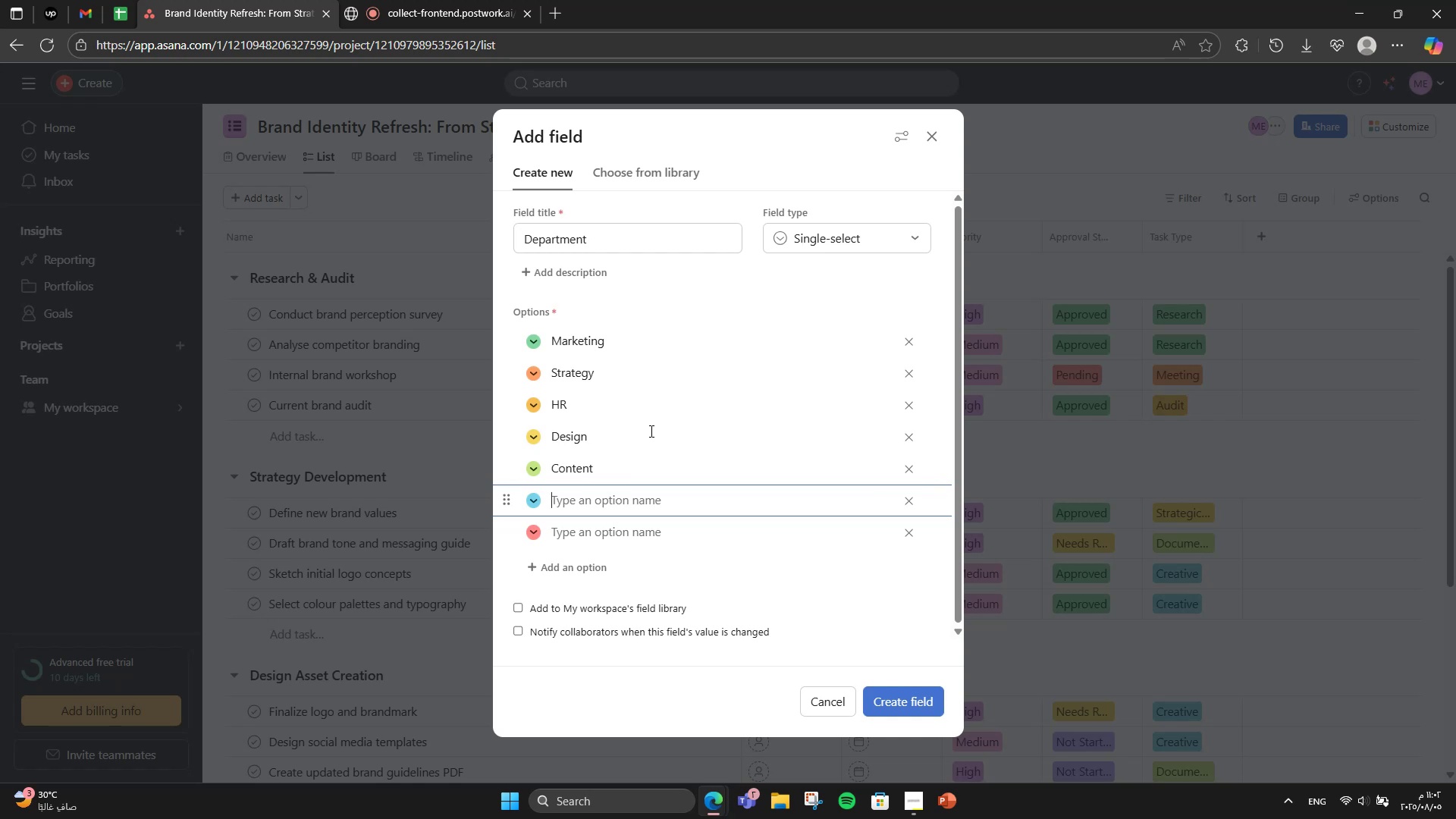 
type(Ops)
 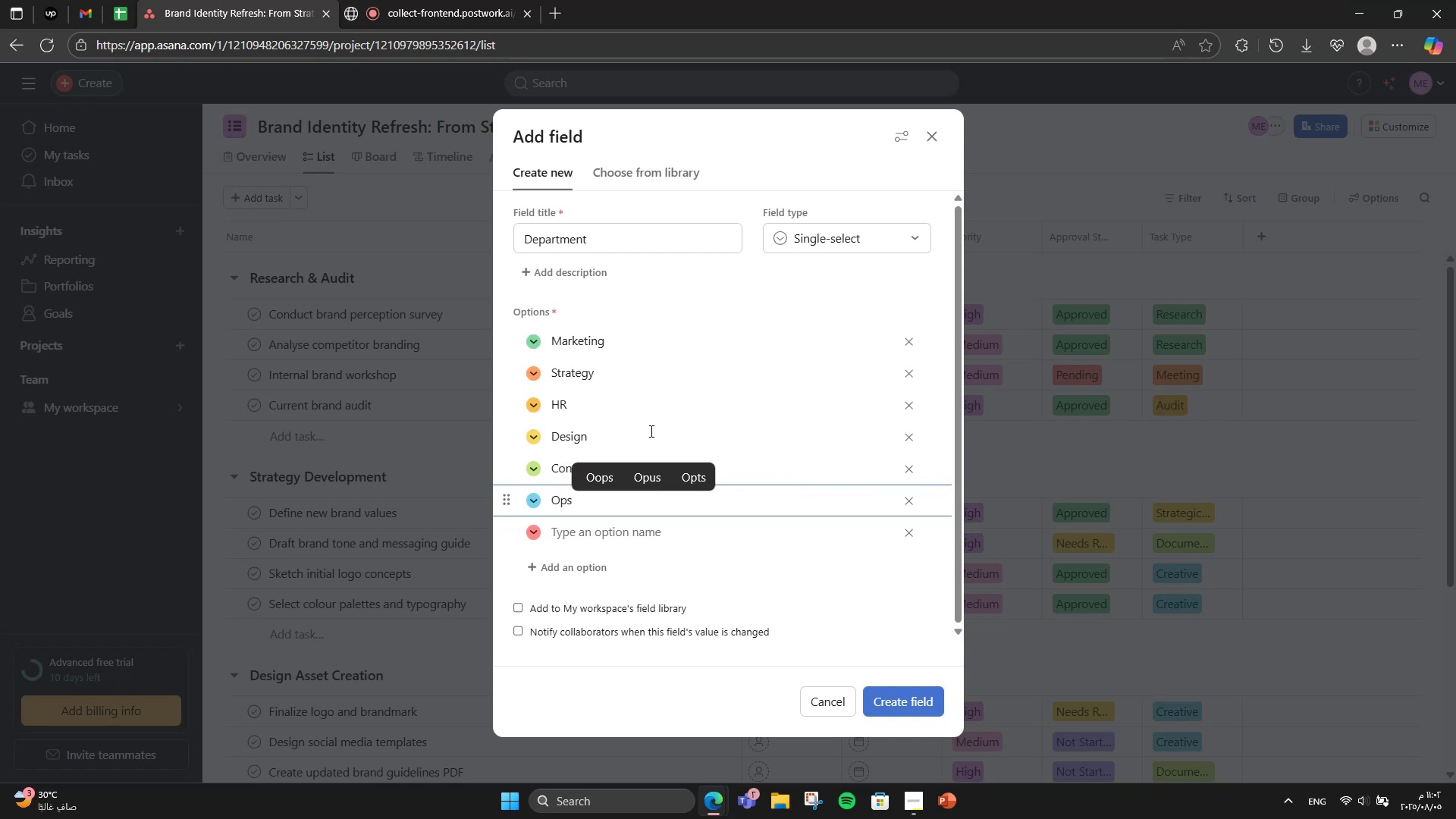 
key(Enter)
 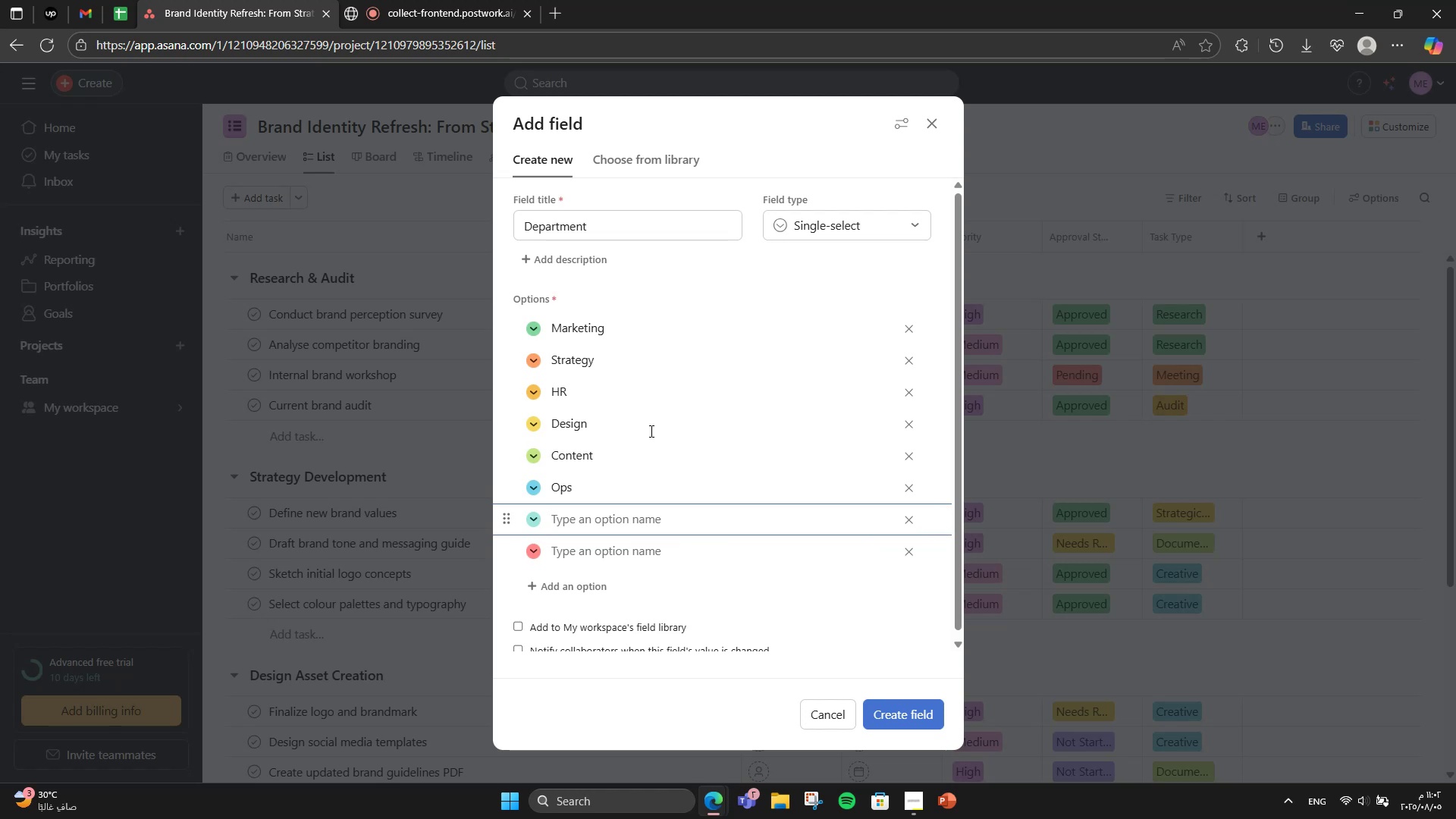 
wait(6.41)
 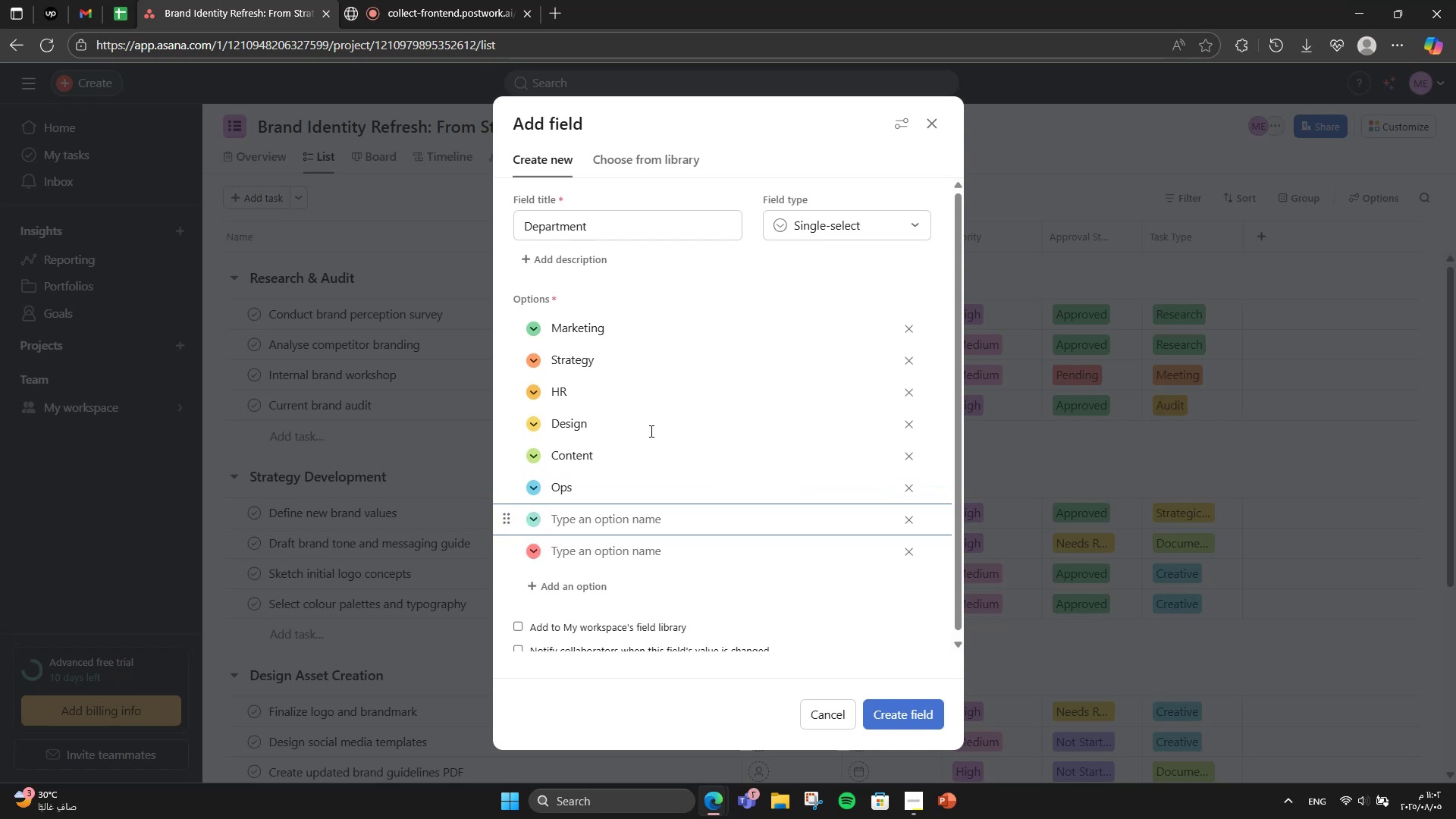 
type(Ops/Marketing)
 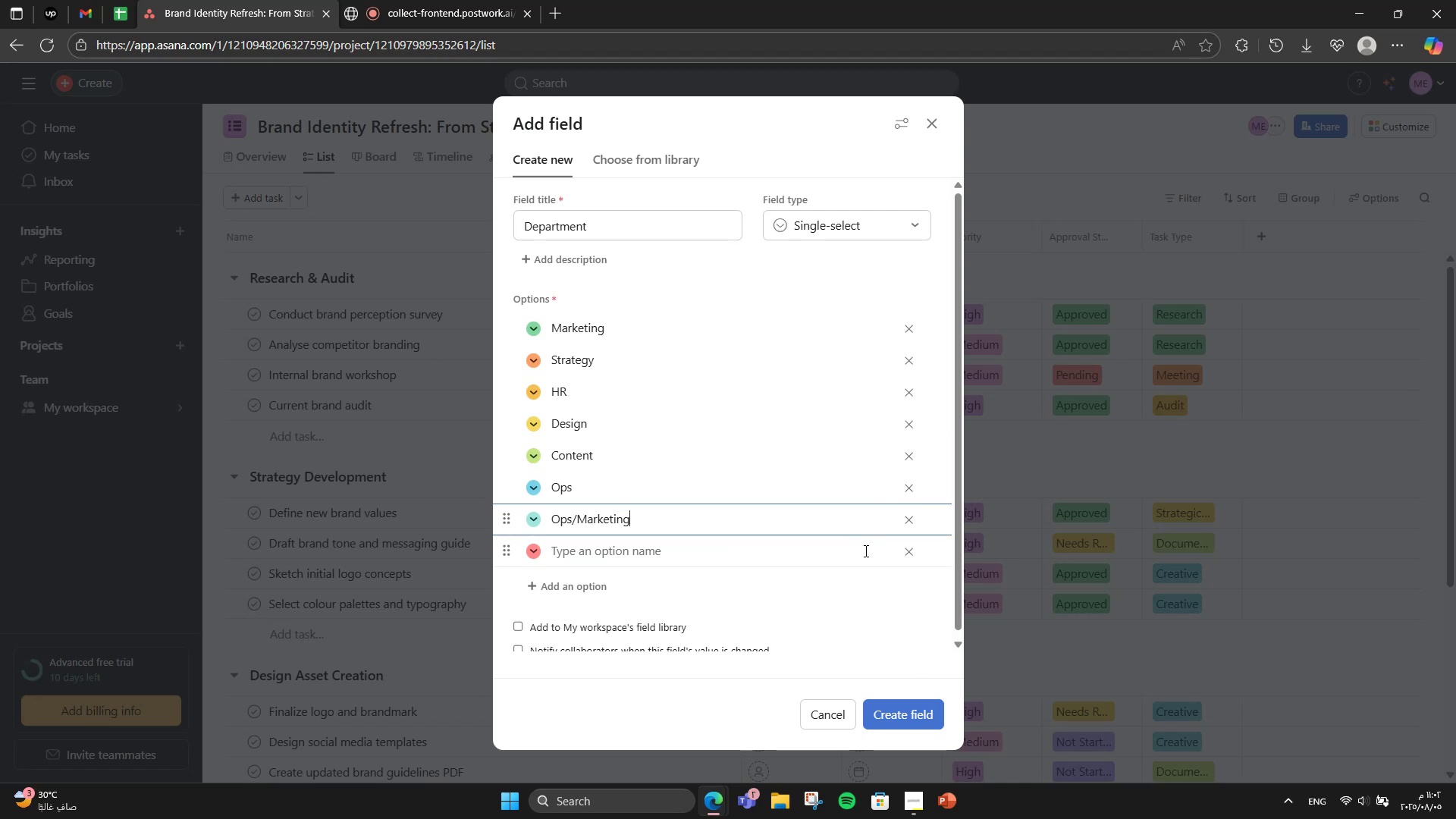 
left_click([901, 560])
 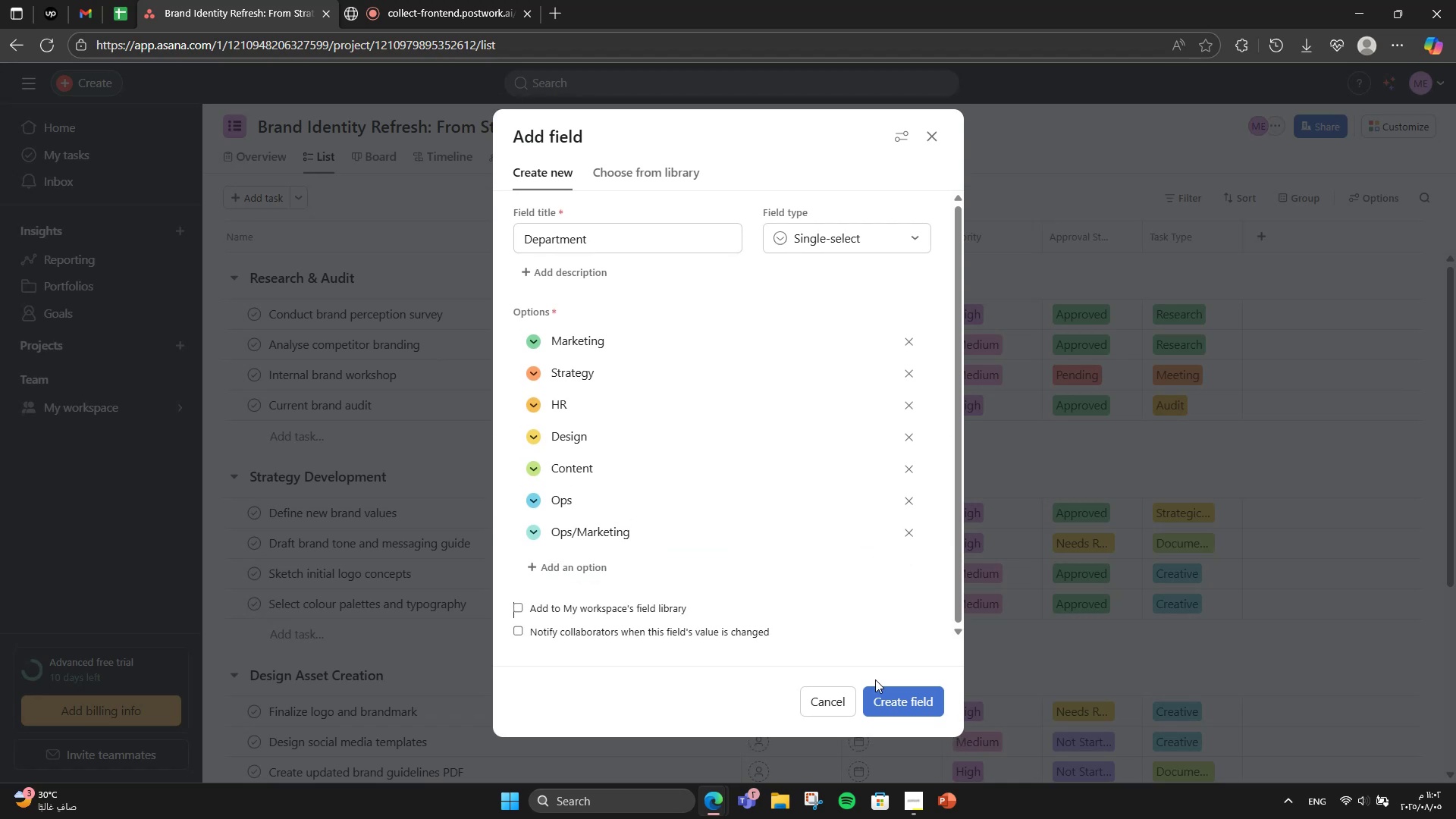 
left_click([879, 696])
 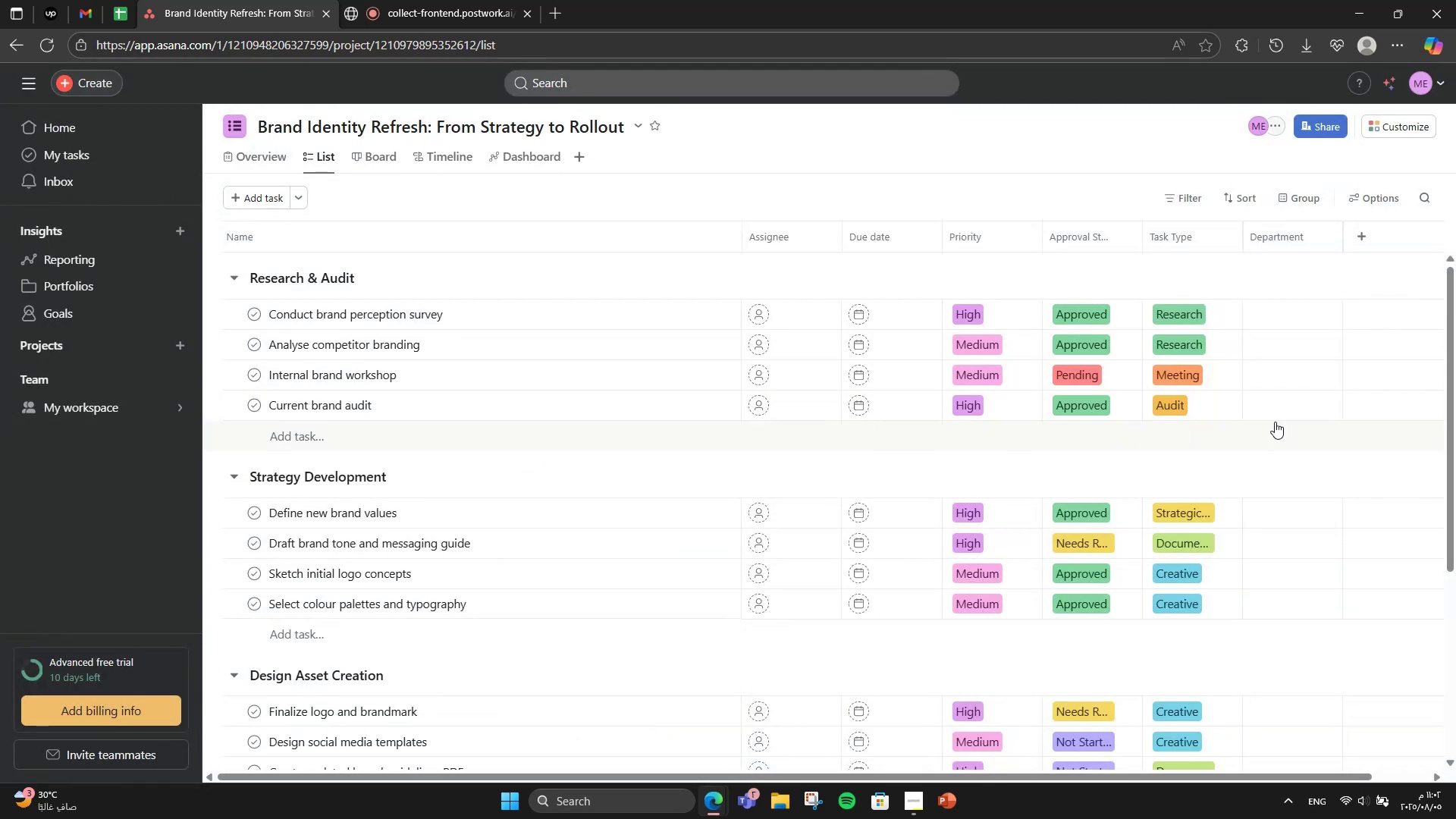 
scroll: coordinate [1412, 655], scroll_direction: down, amount: 7.0
 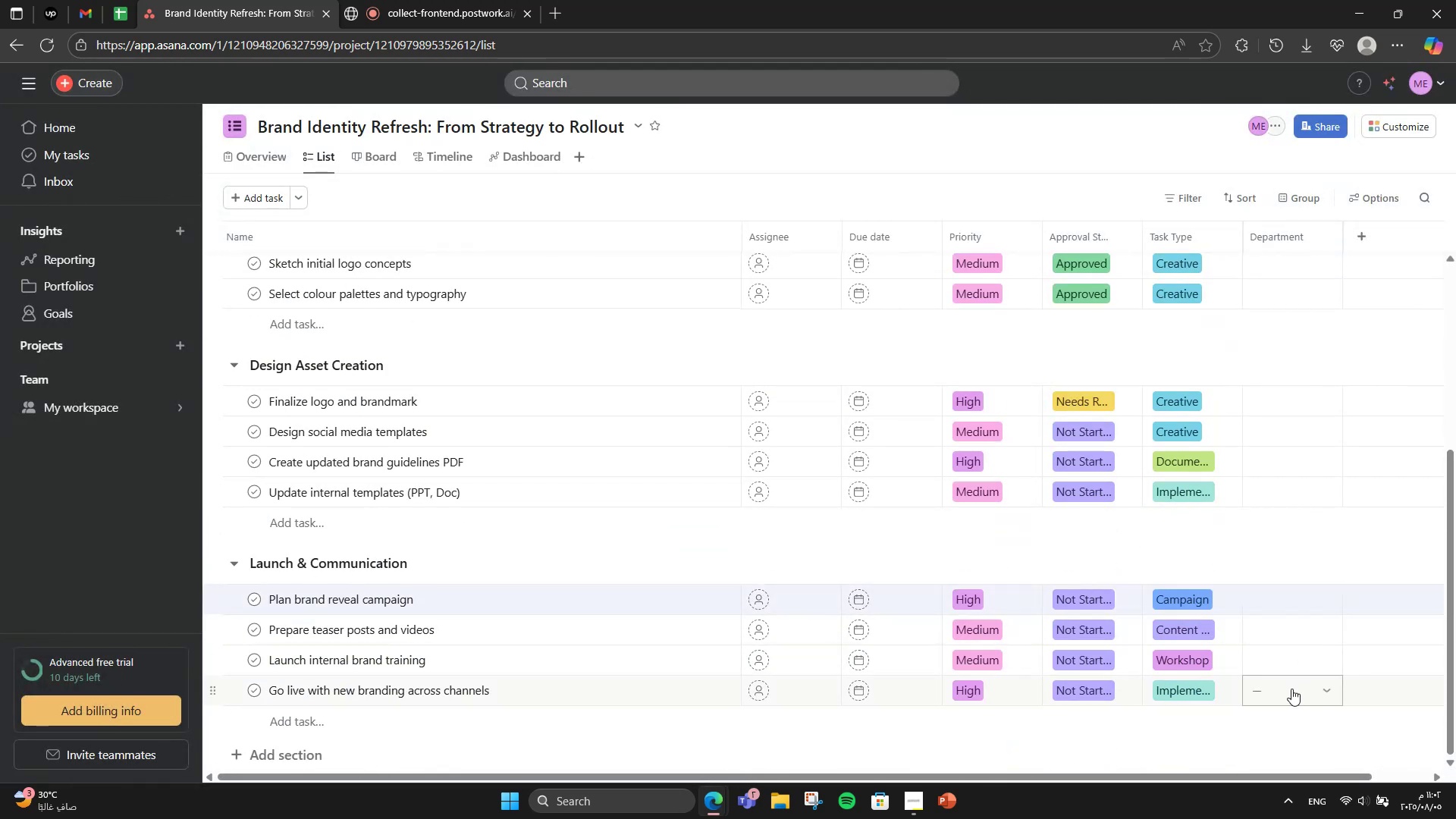 
left_click([1291, 689])
 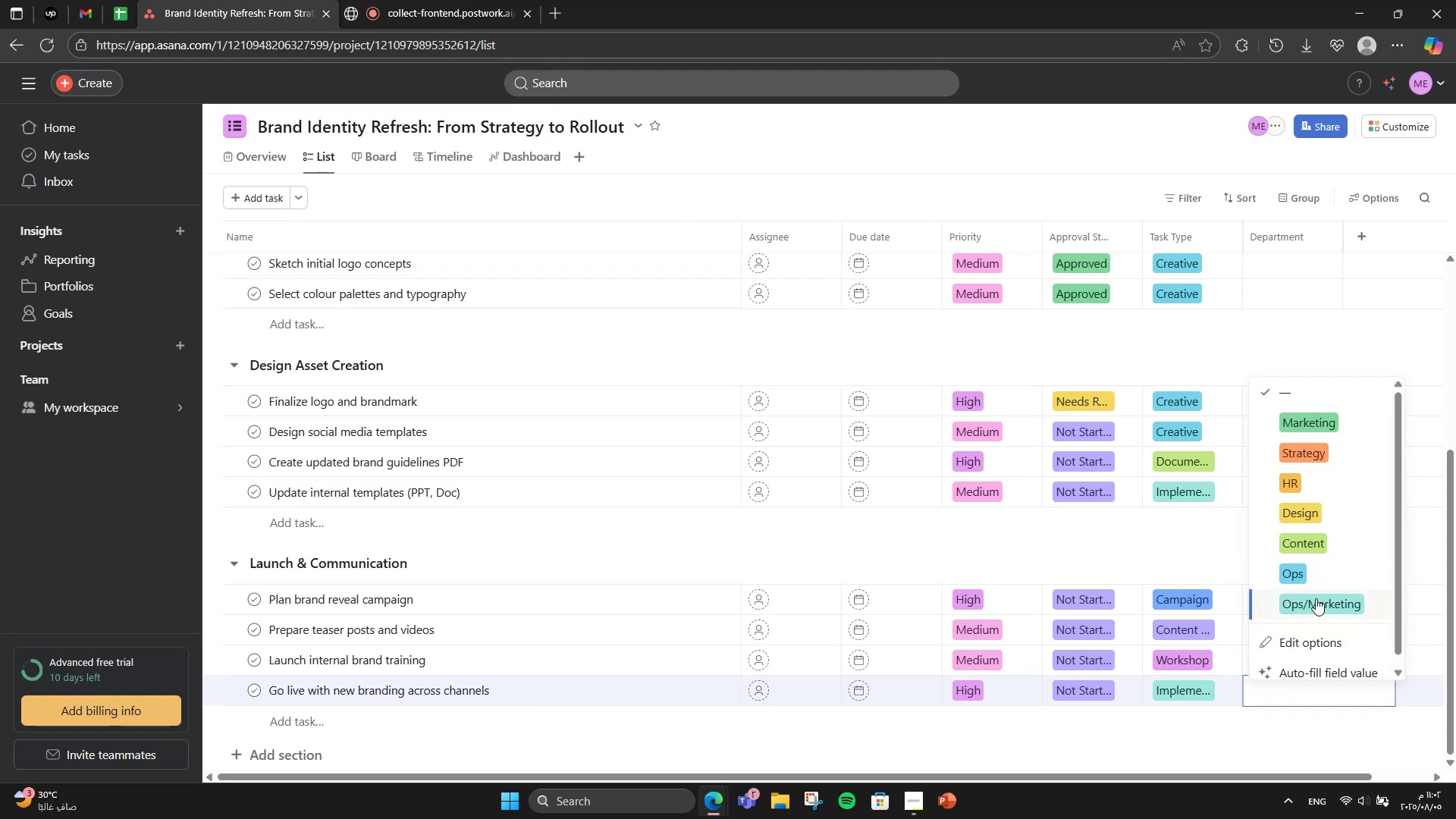 
left_click([1316, 597])
 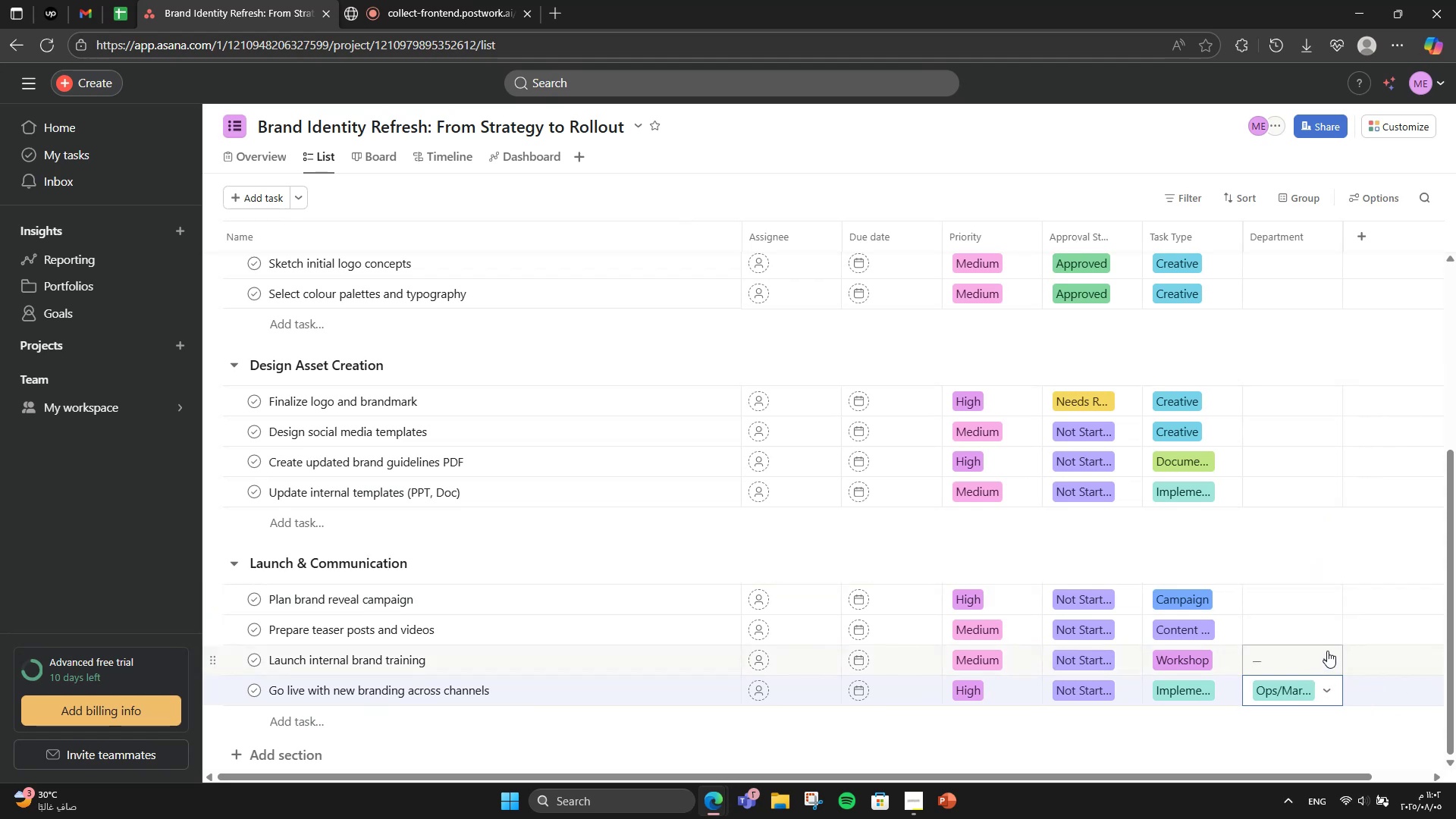 
left_click([1327, 651])
 